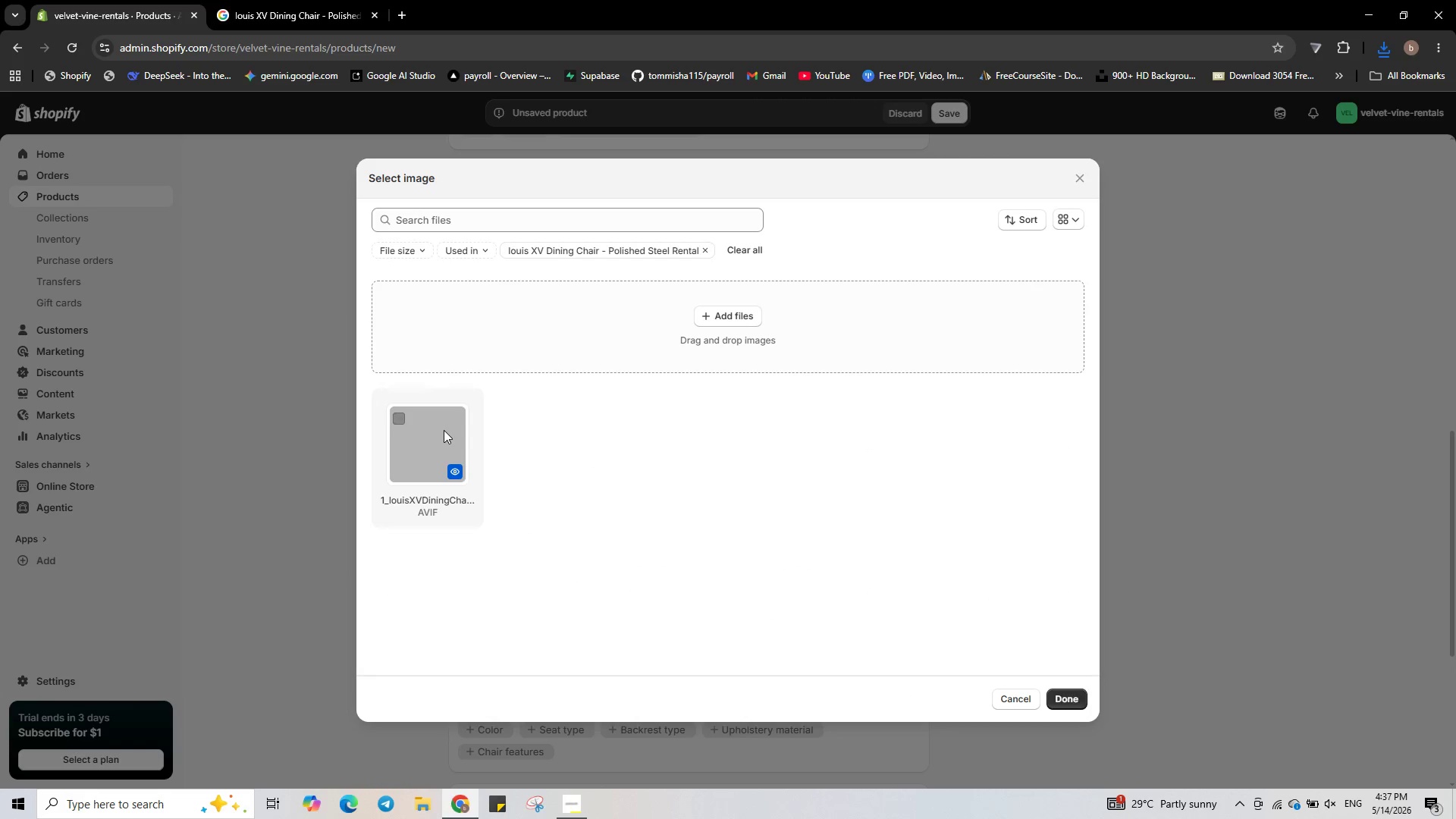 
left_click([444, 430])
 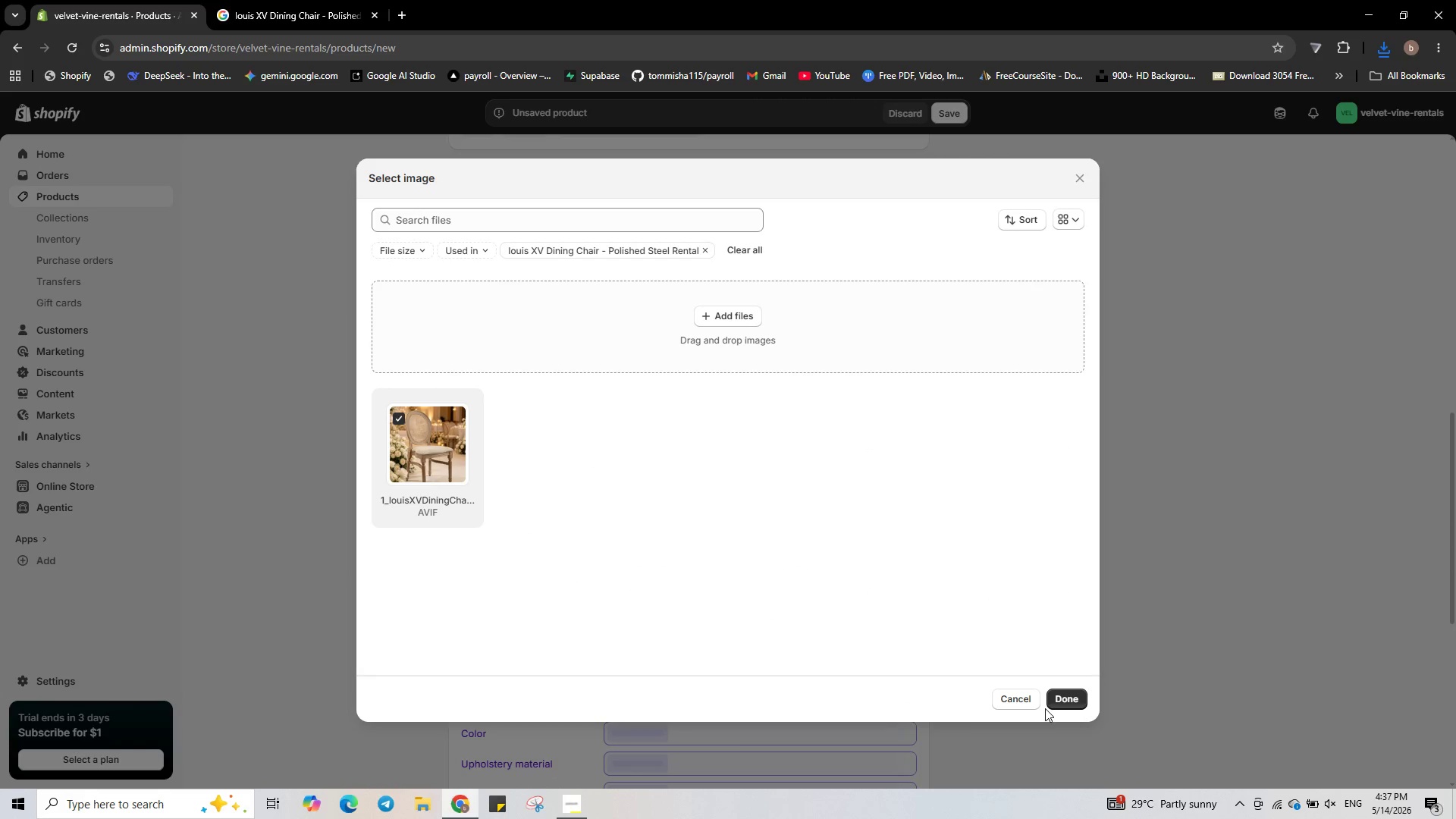 
left_click([1053, 703])
 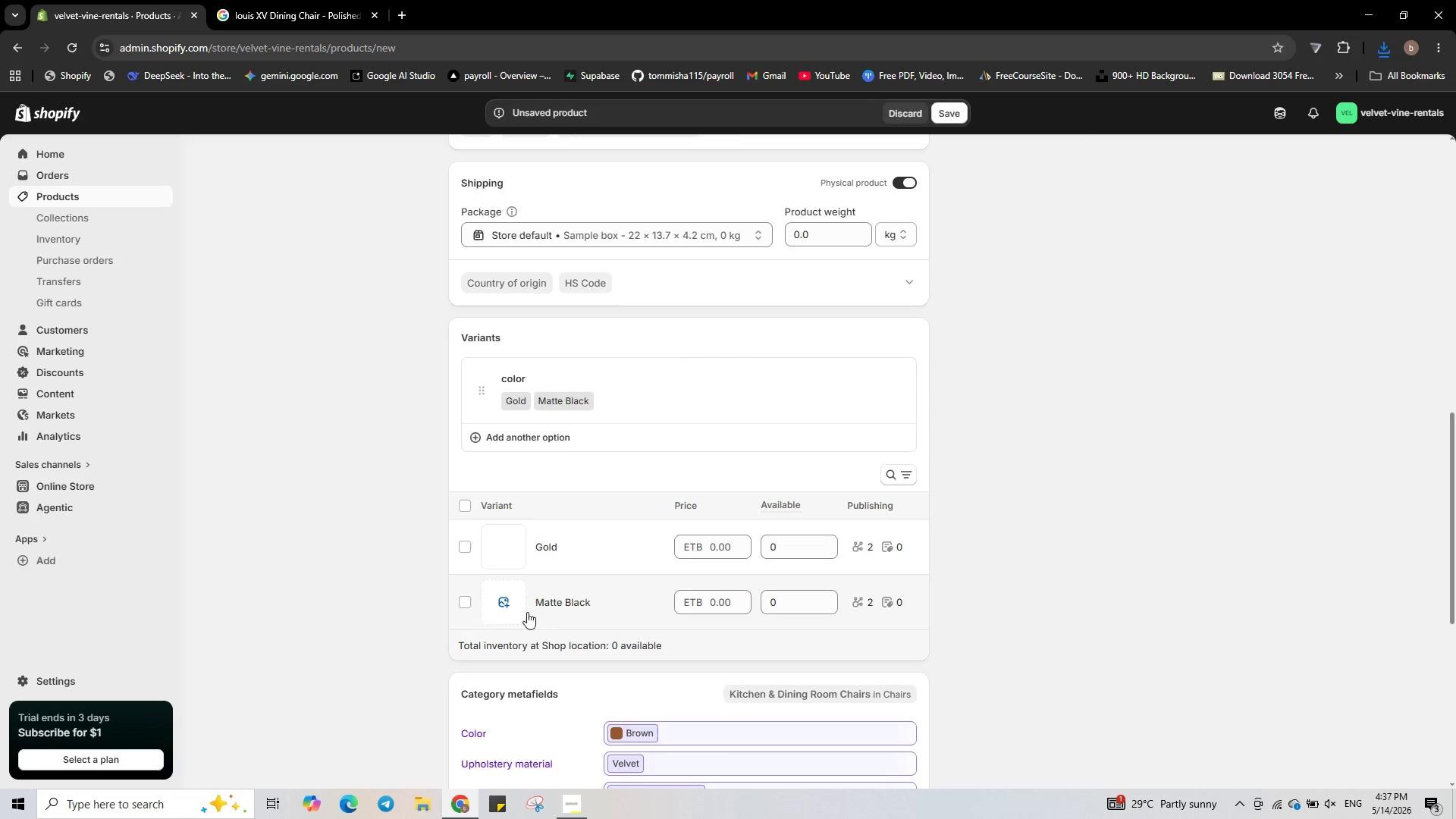 
left_click([510, 595])
 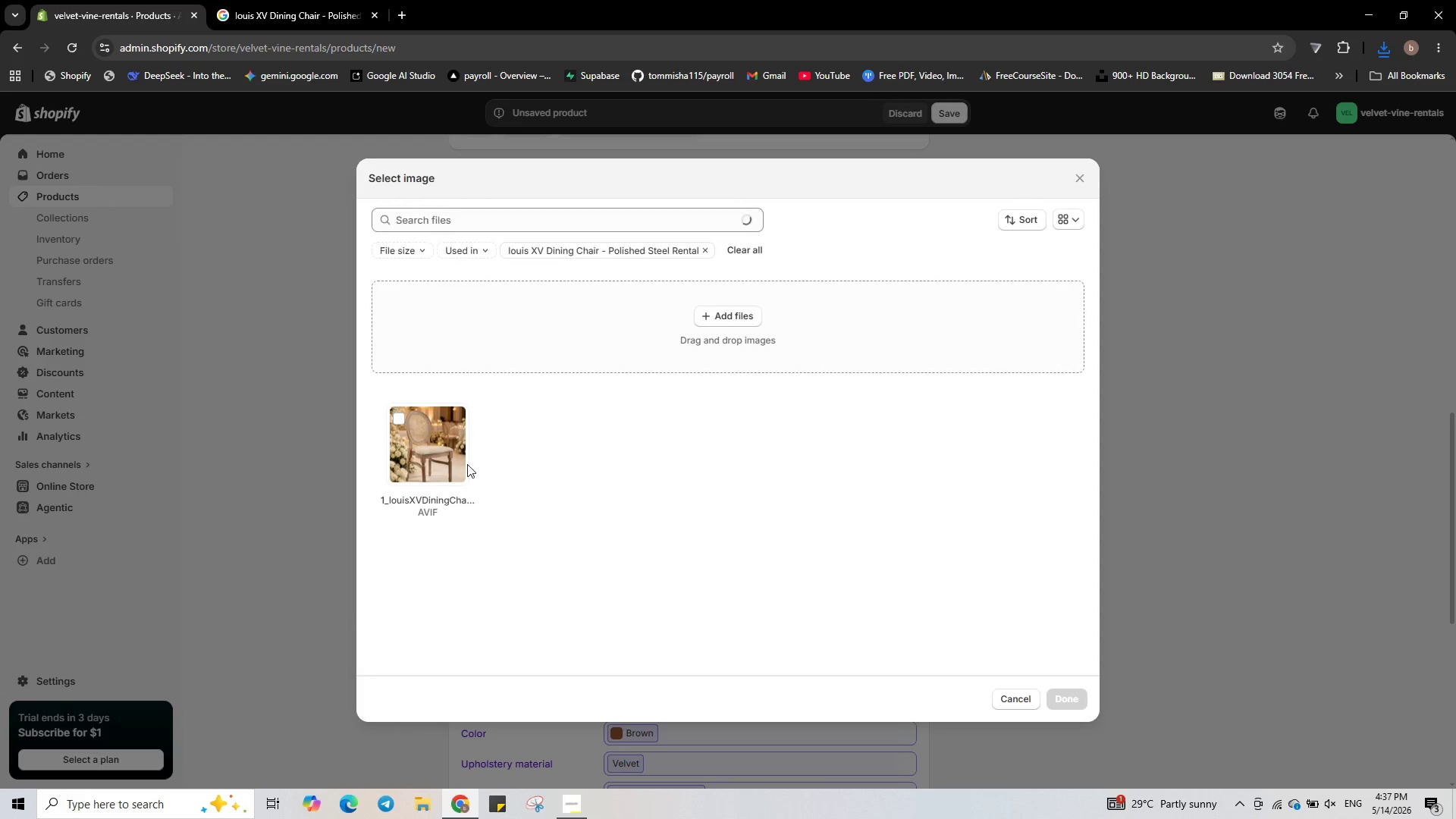 
left_click([438, 449])
 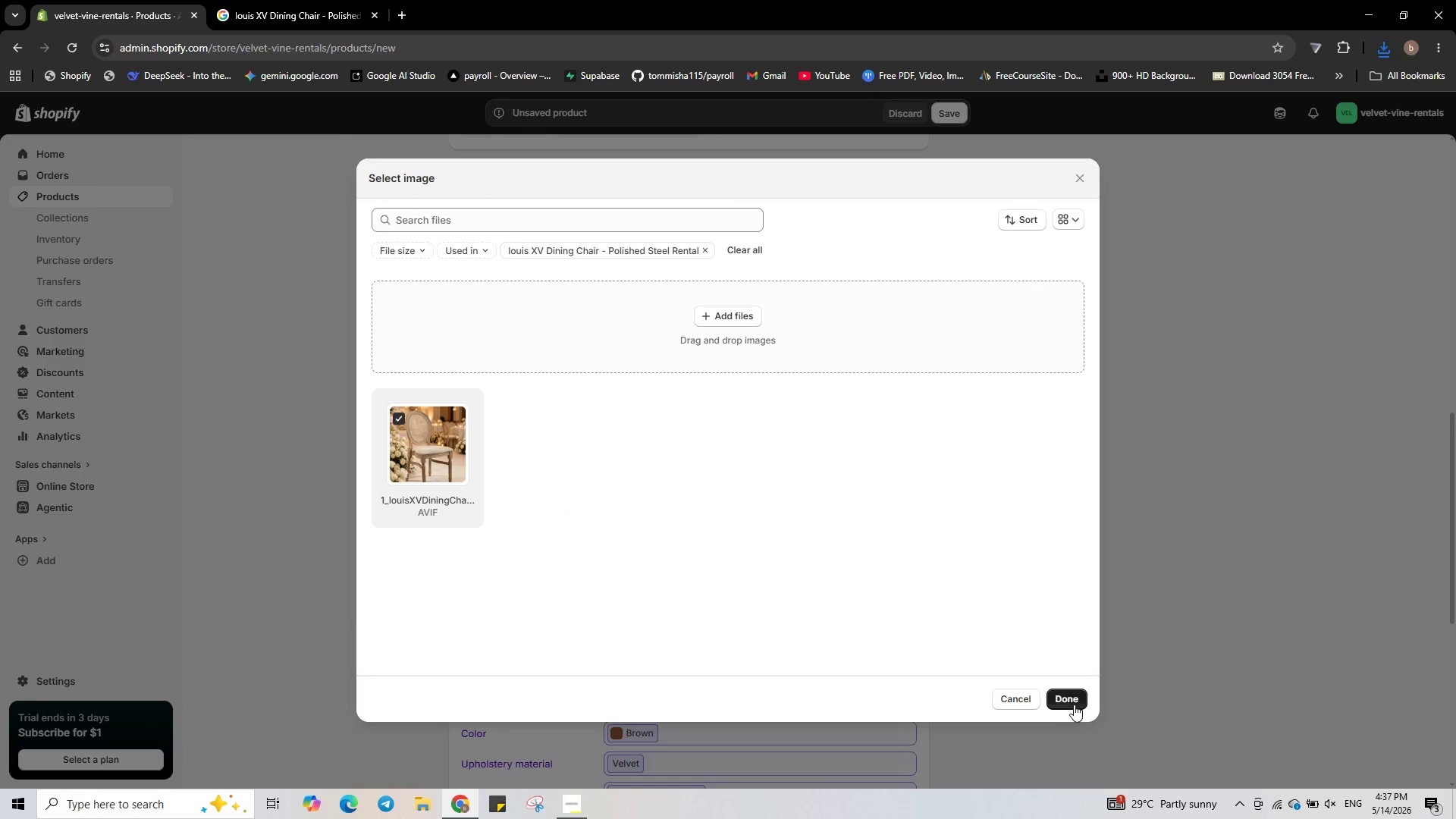 
left_click([1071, 701])
 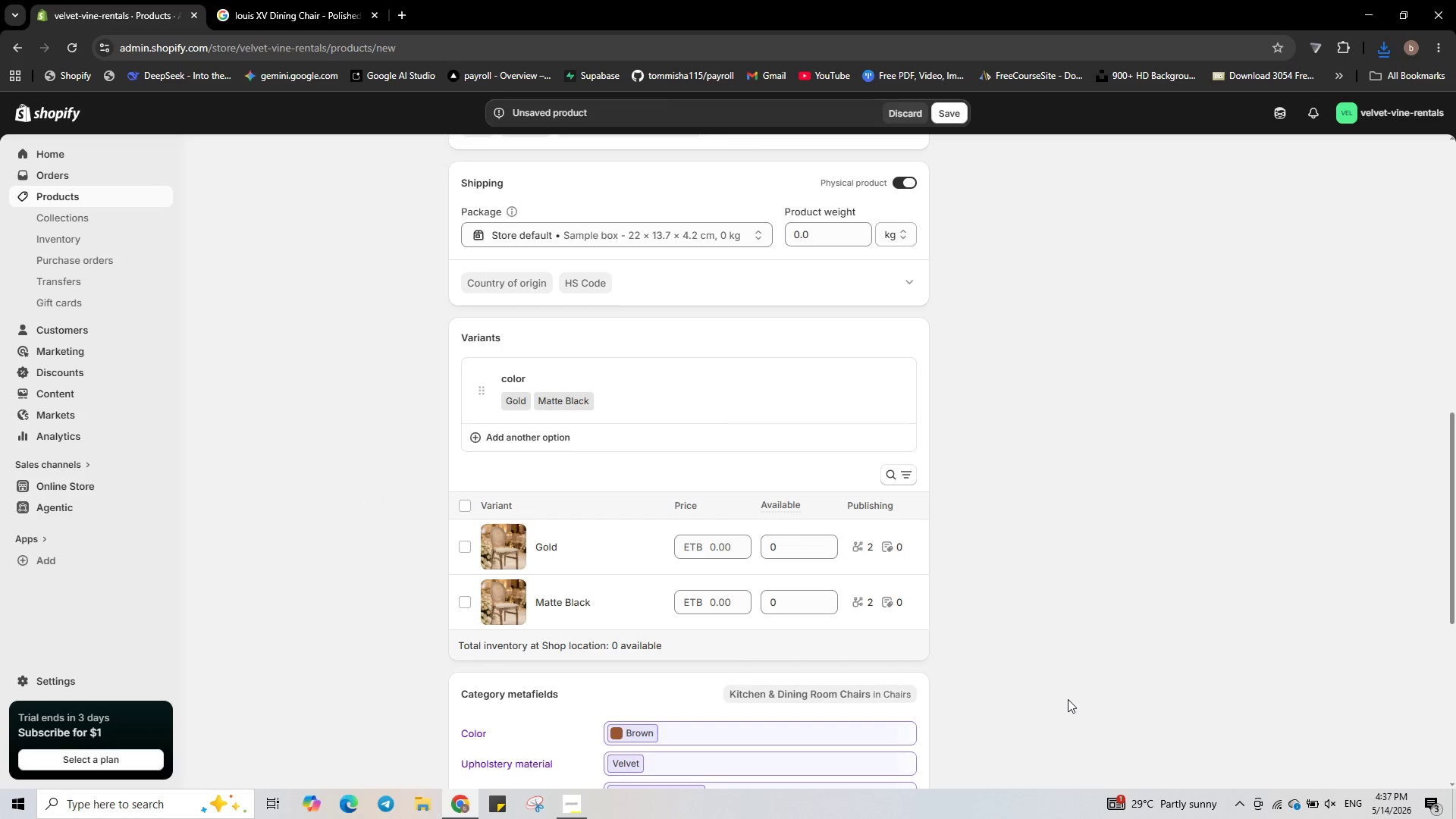 
wait(8.42)
 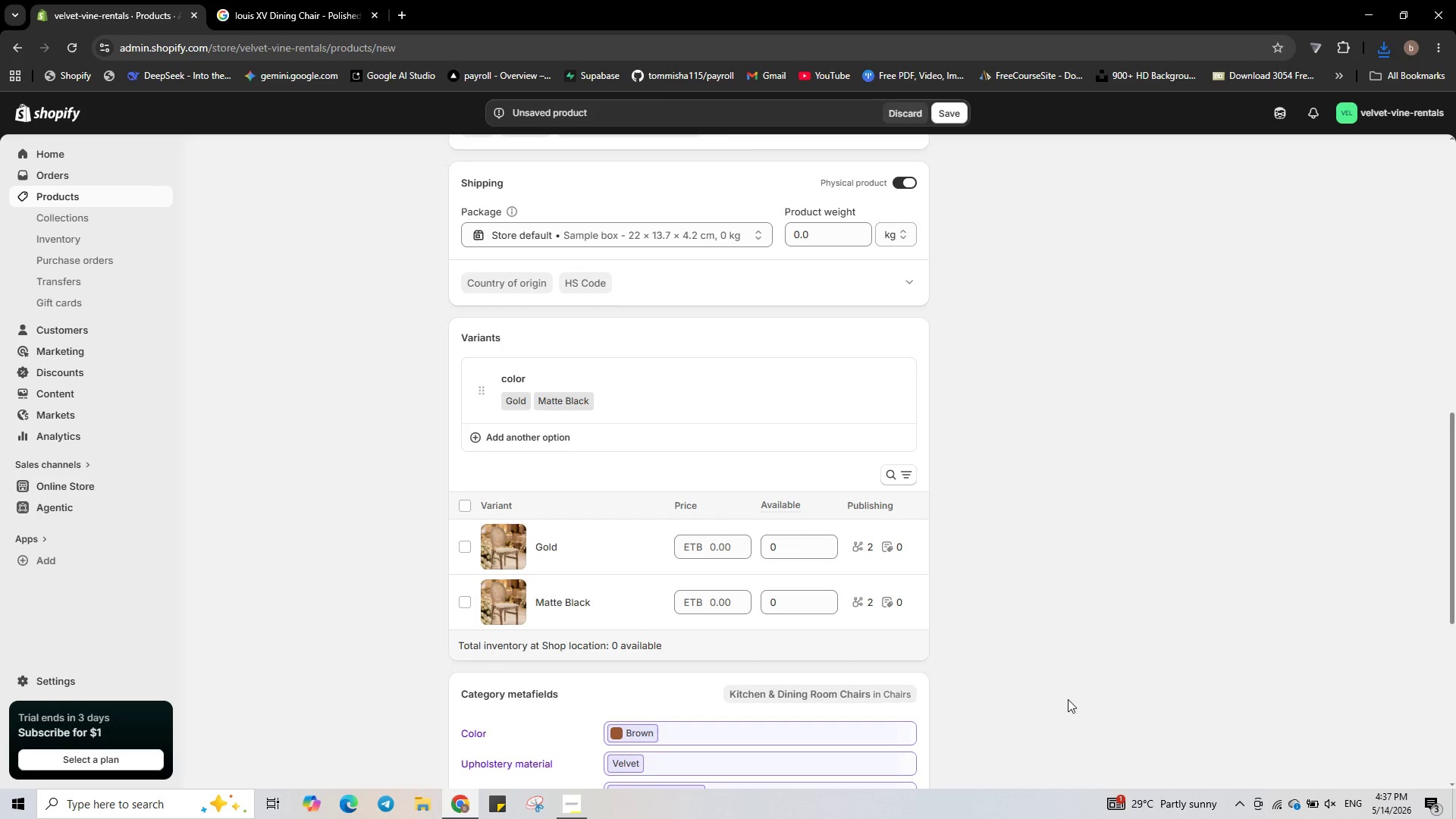 
left_click([732, 541])
 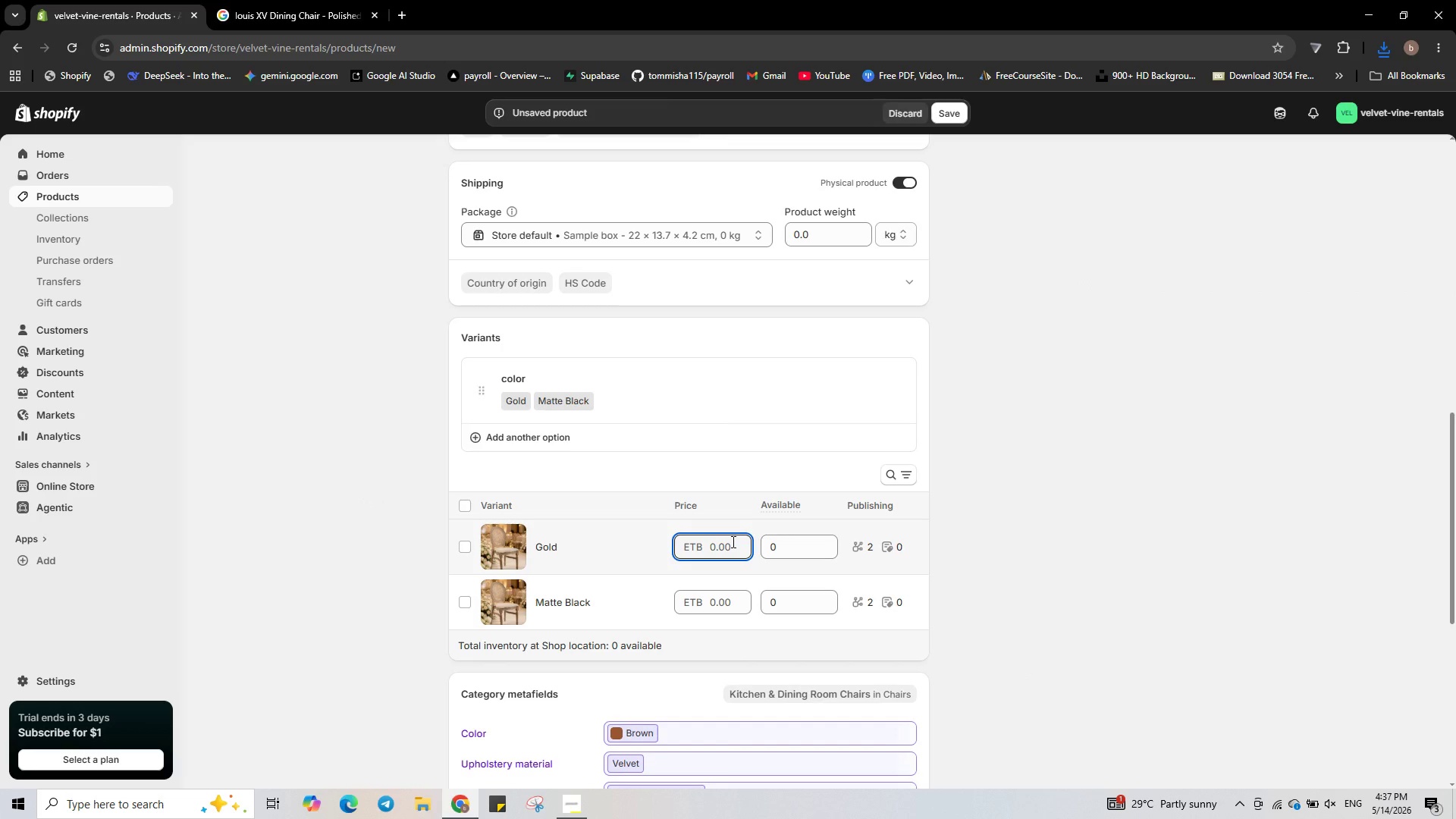 
key(Numpad1)
 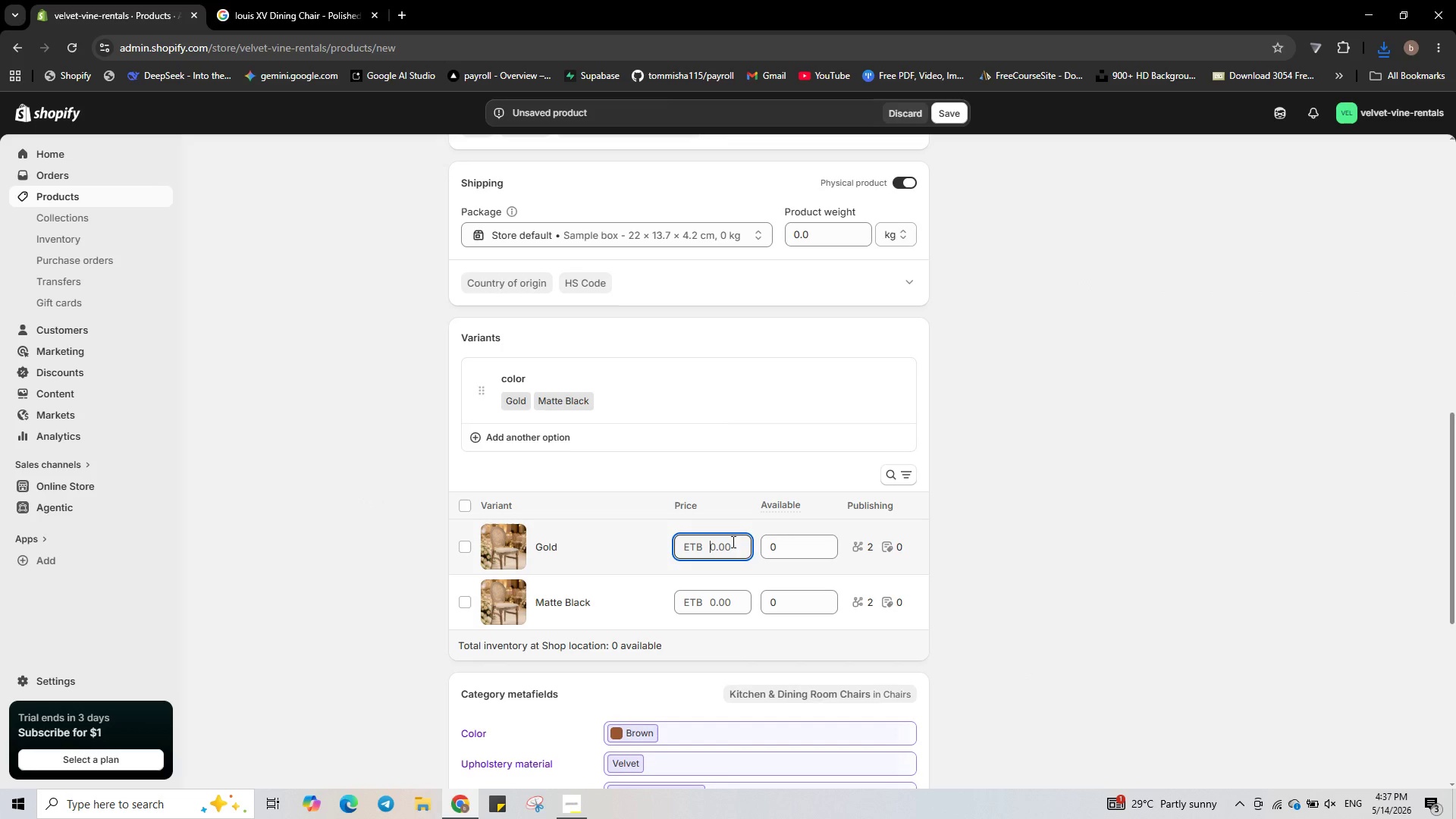 
key(Numpad8)
 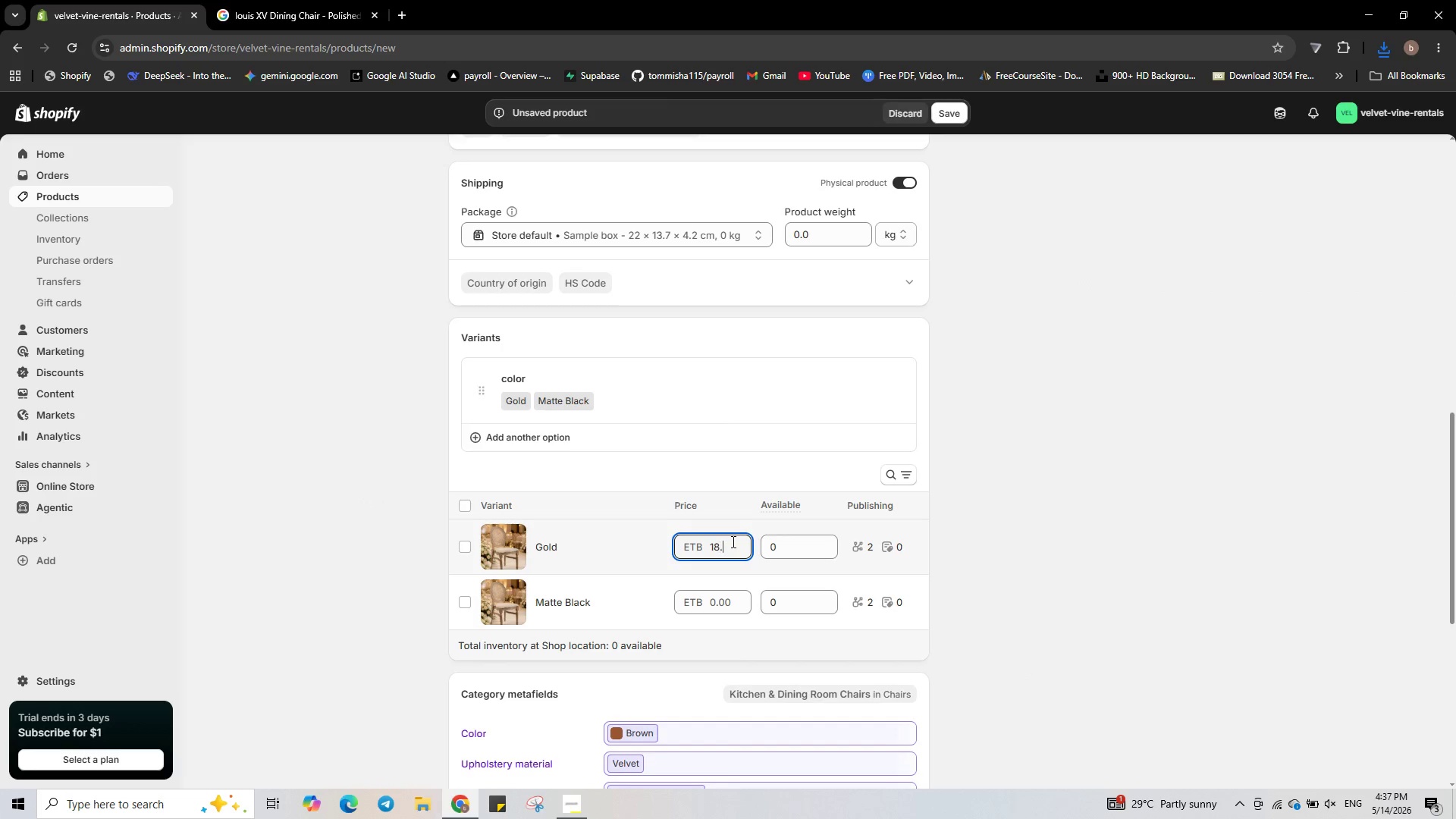 
key(NumpadDecimal)
 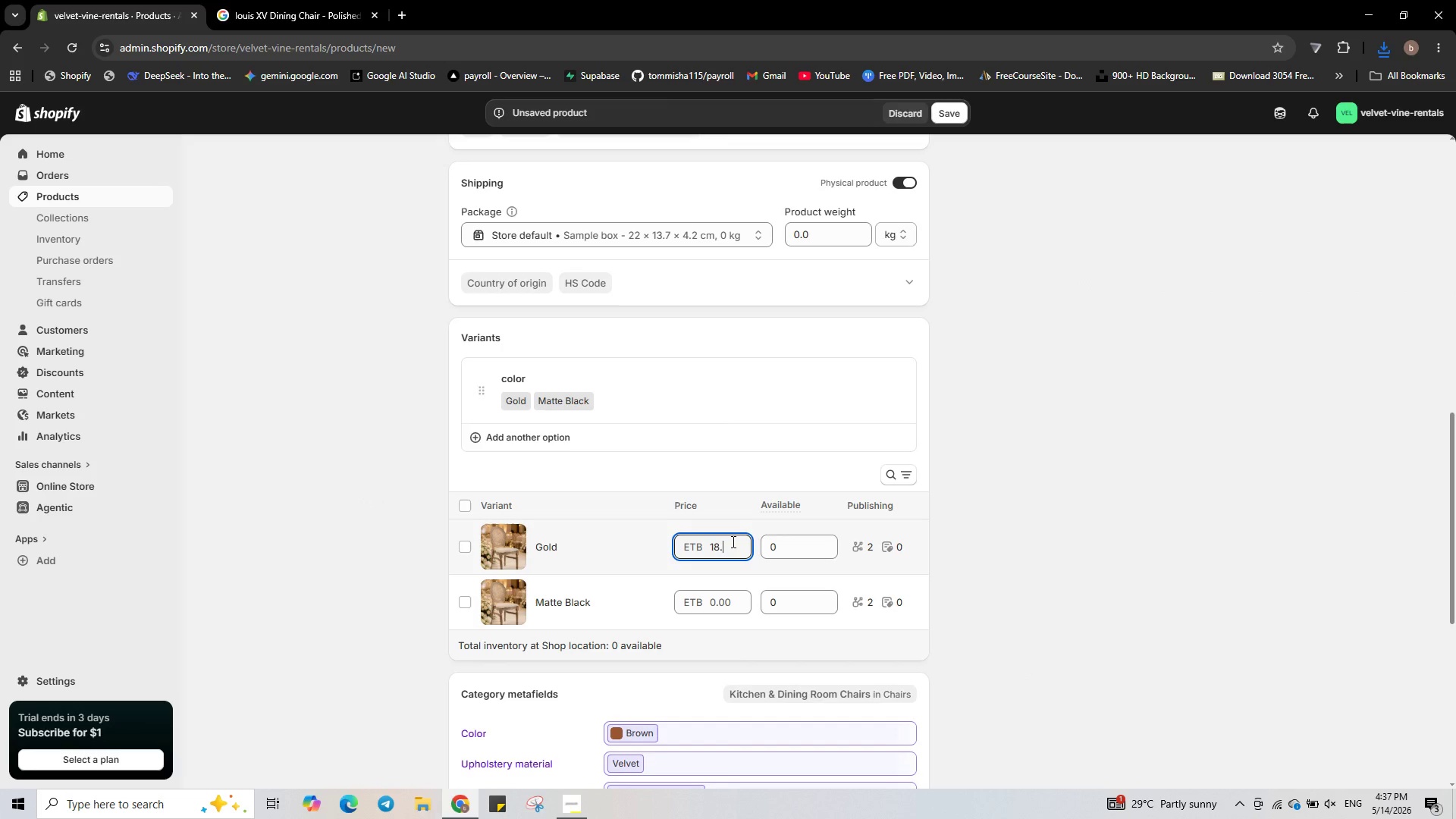 
key(Numpad5)
 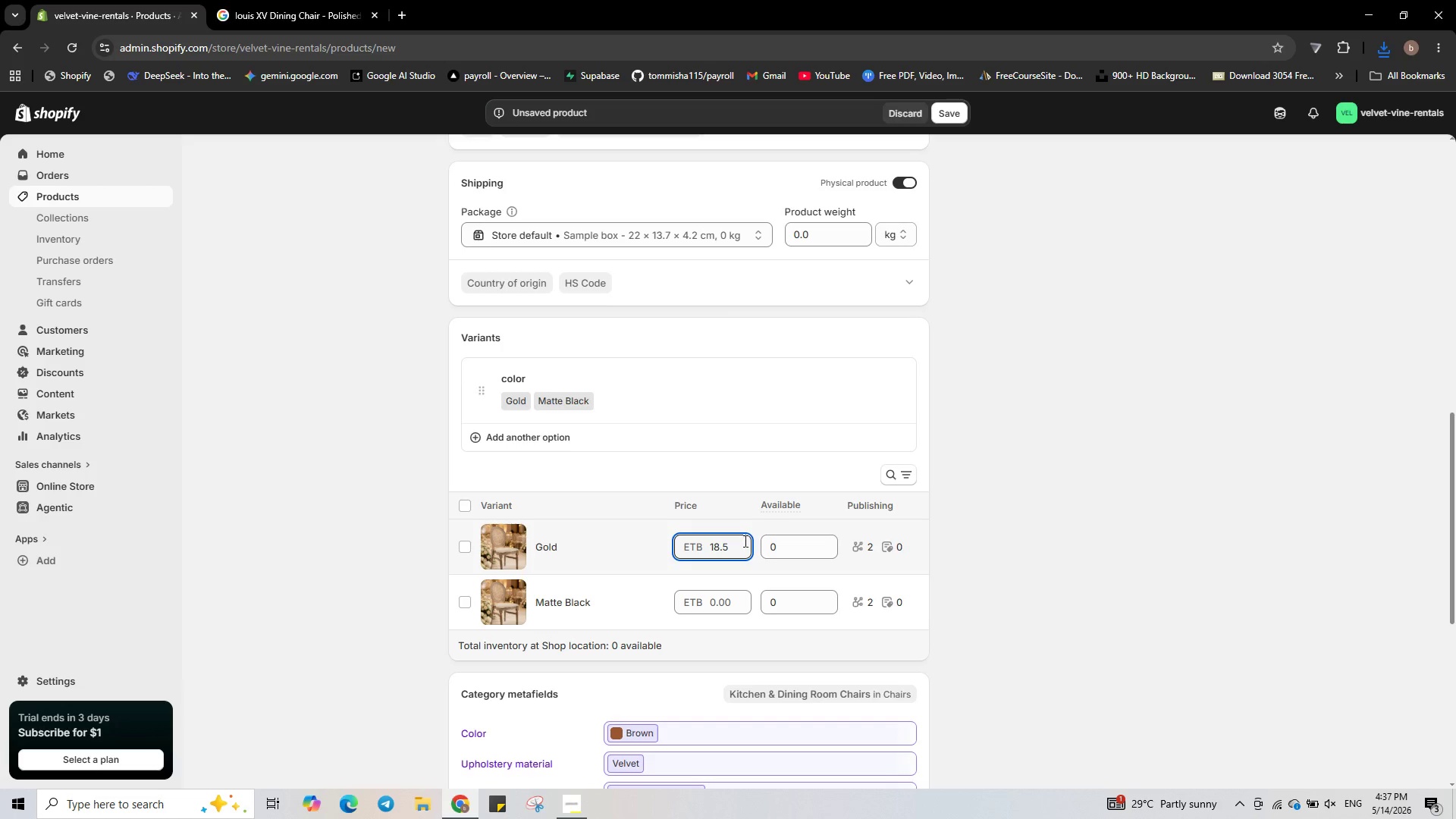 
left_click([797, 547])
 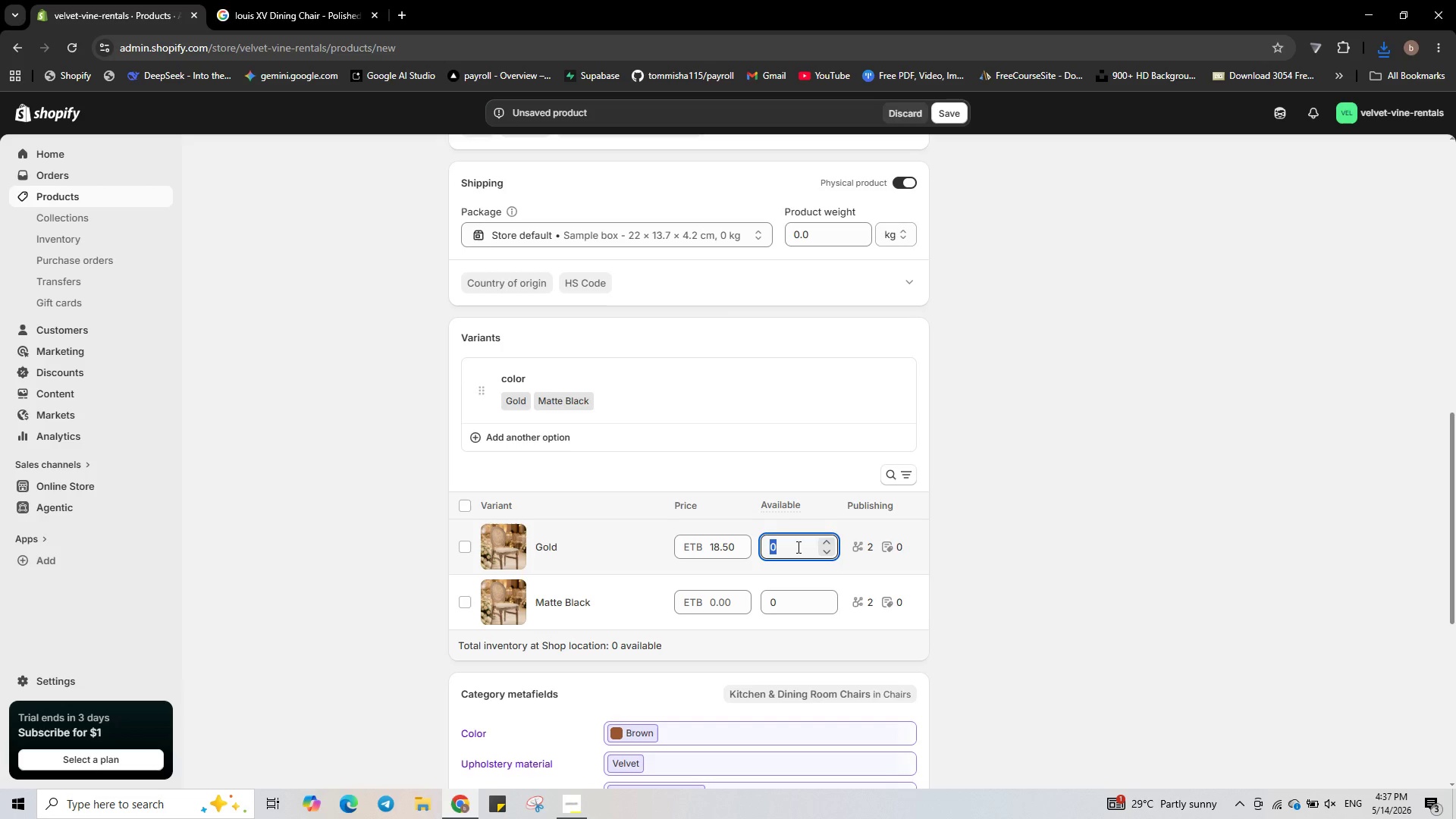 
key(Numpad5)
 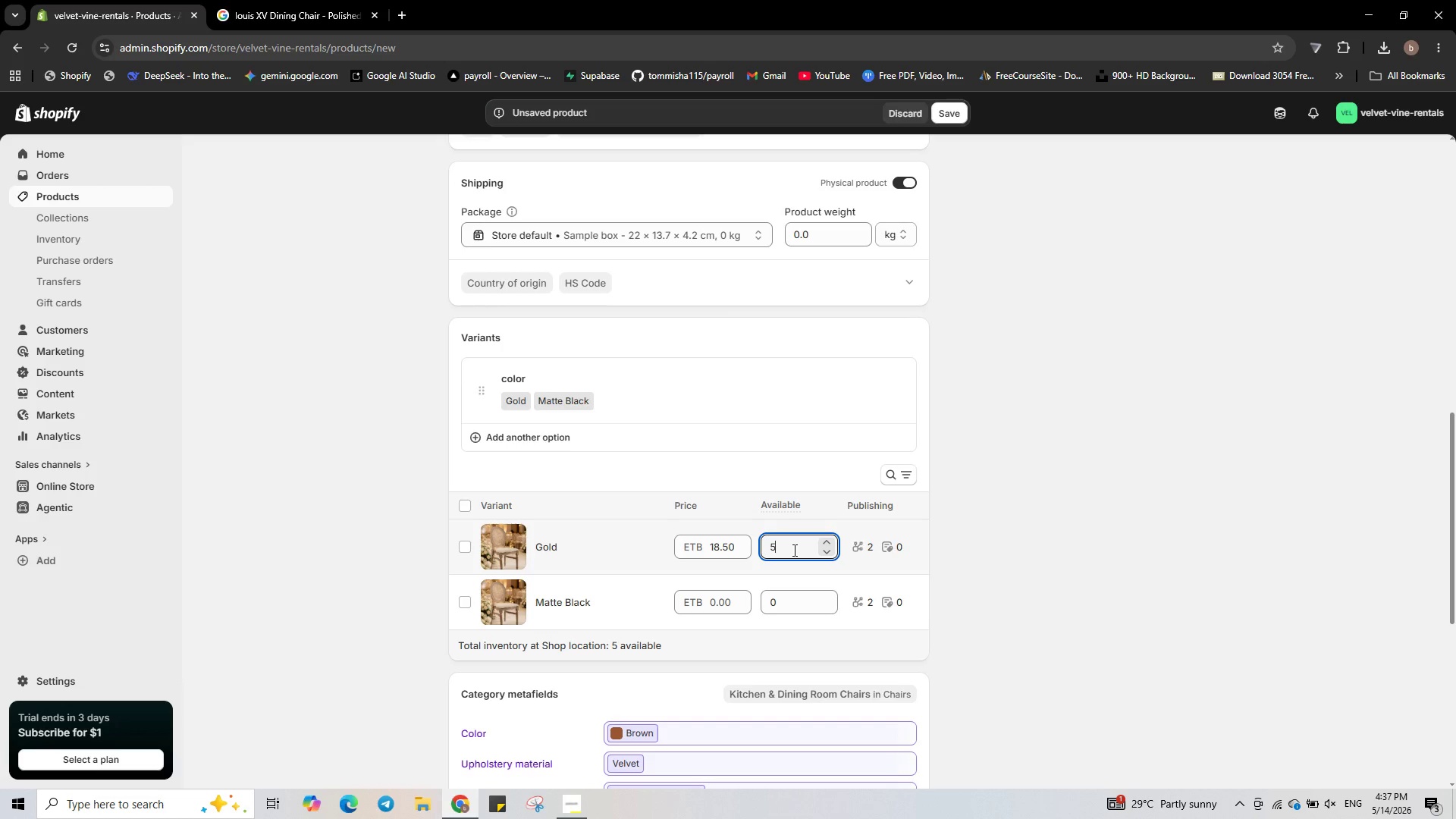 
wait(7.33)
 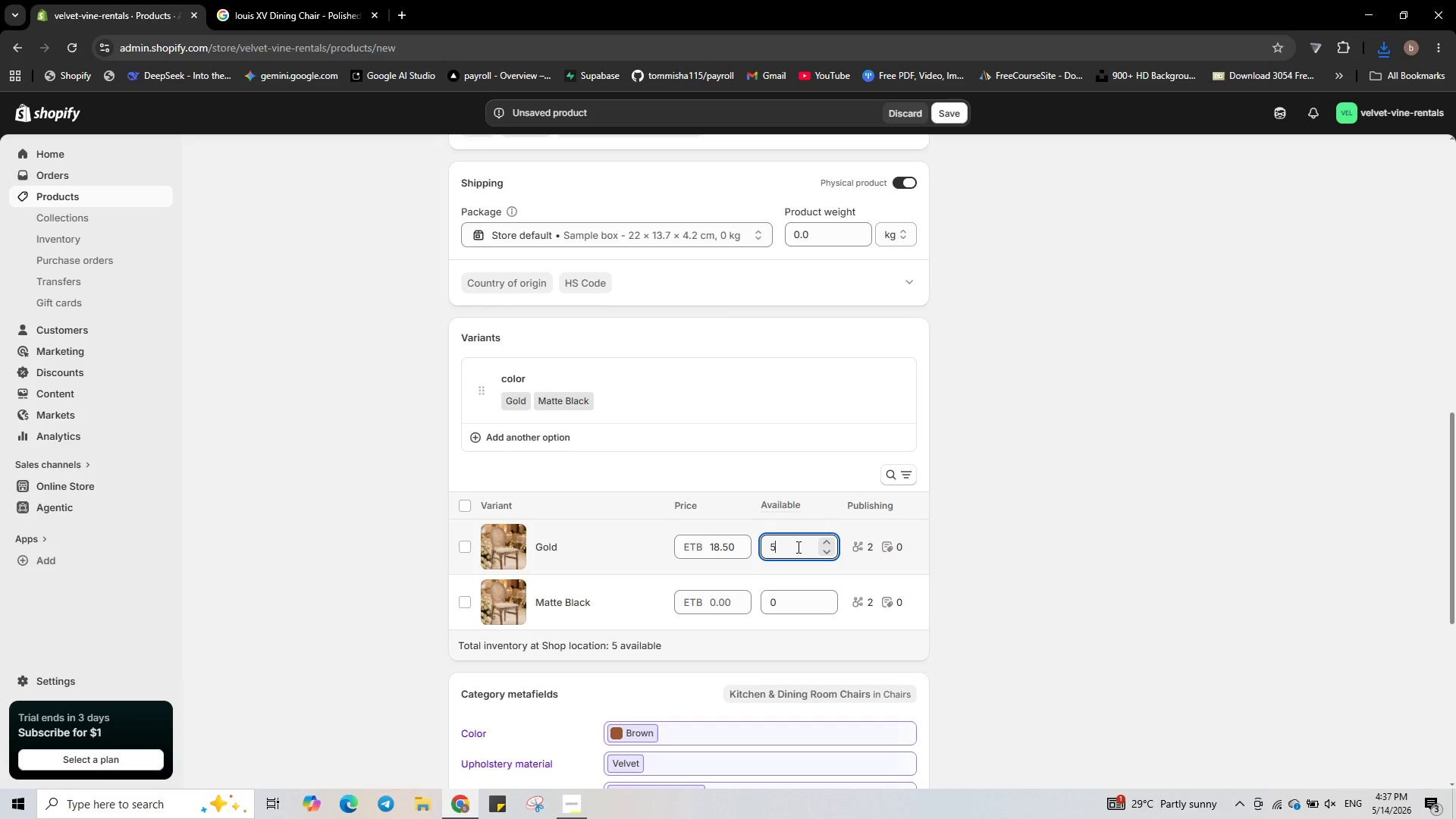 
left_click([723, 601])
 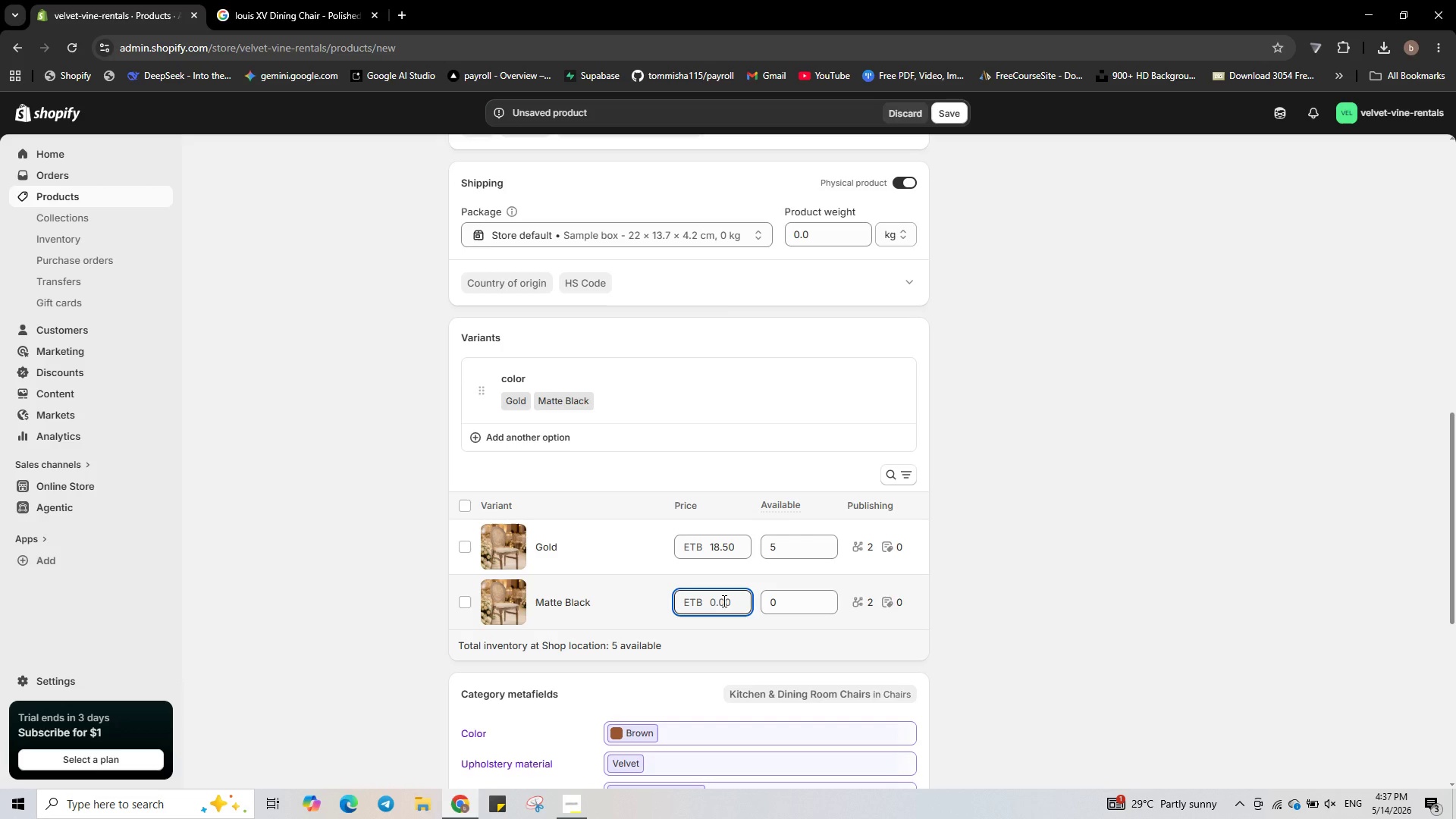 
key(Numpad1)
 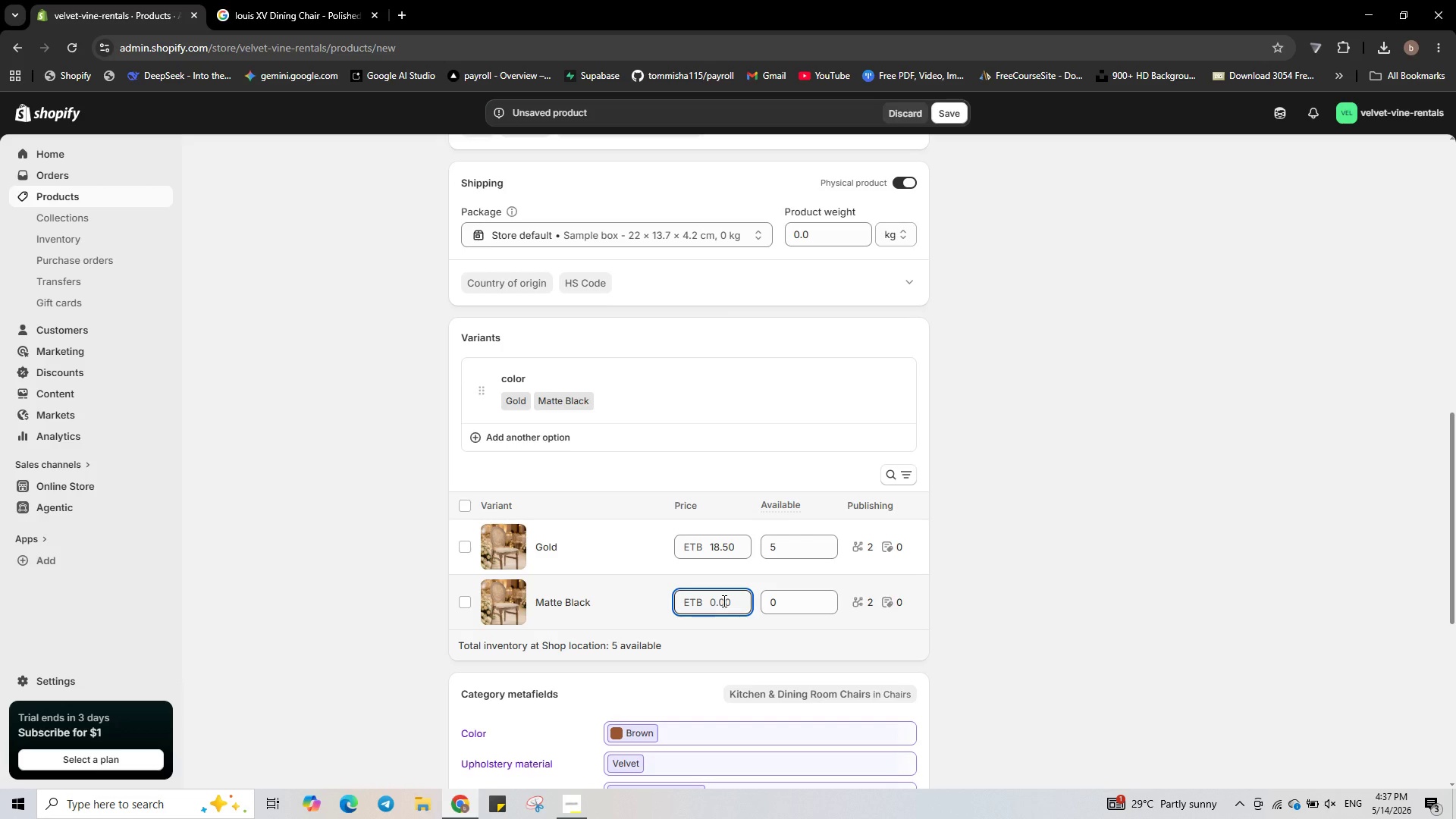 
key(Numpad8)
 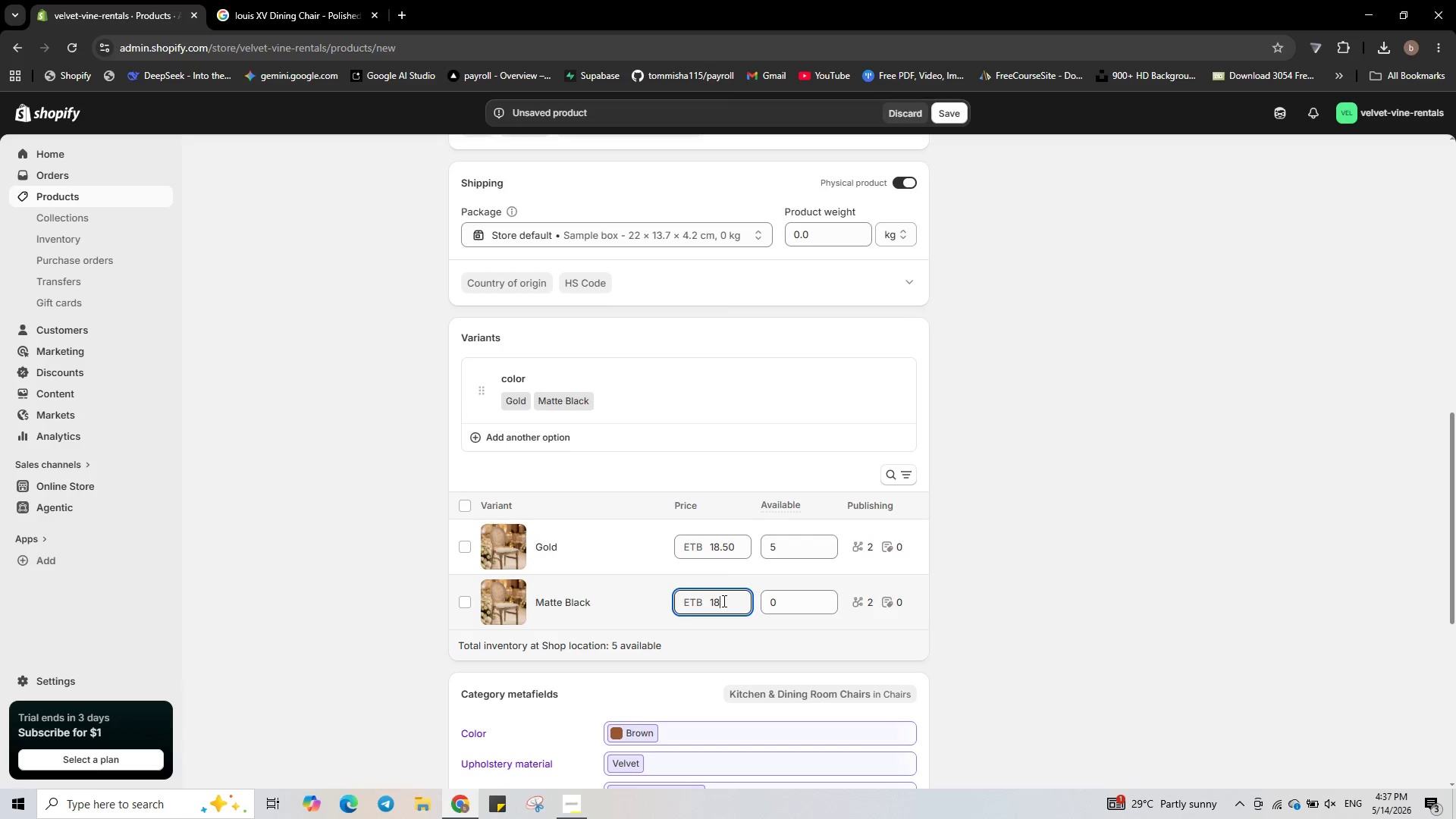 
key(NumpadDecimal)
 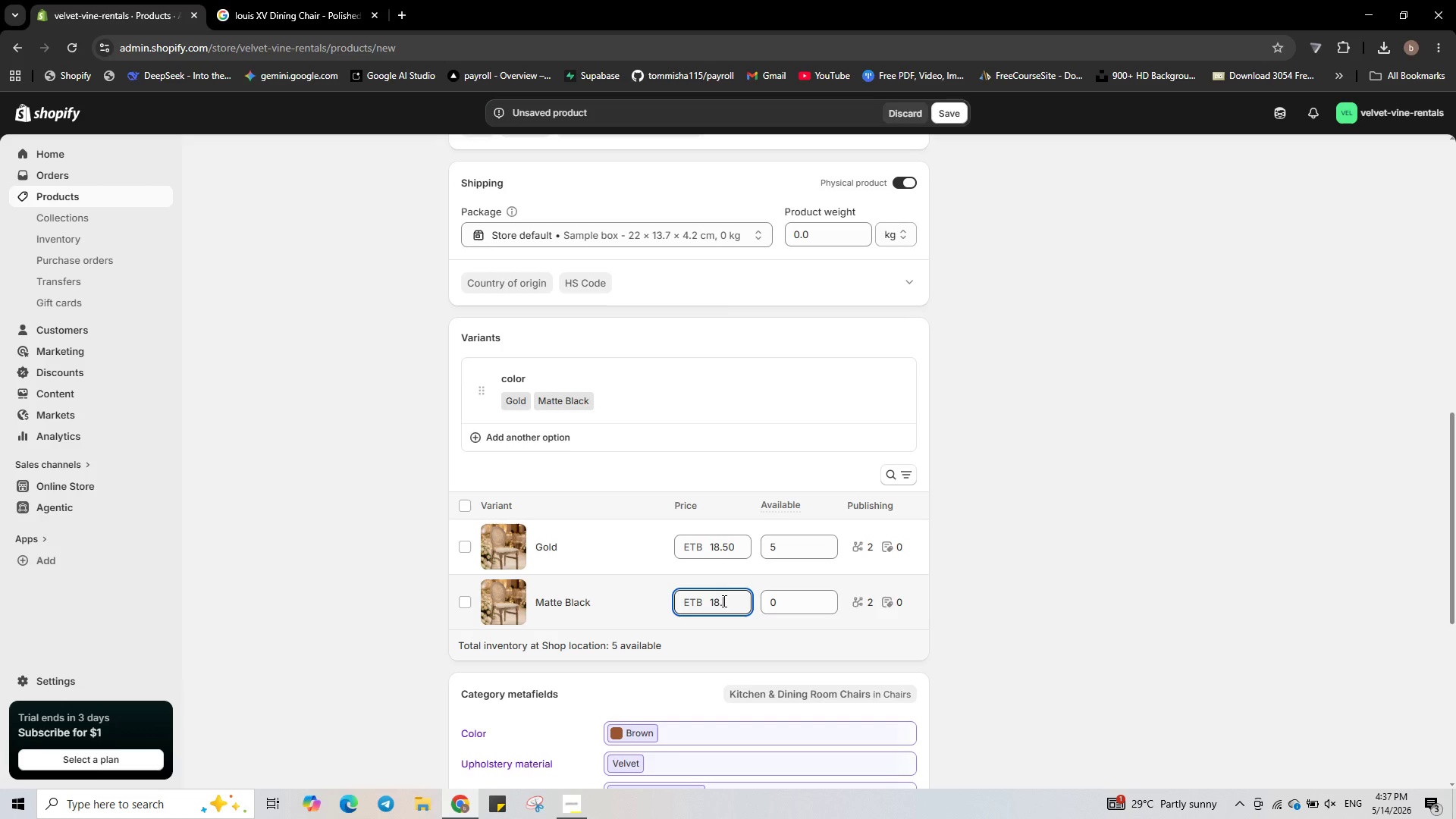 
key(Numpad5)
 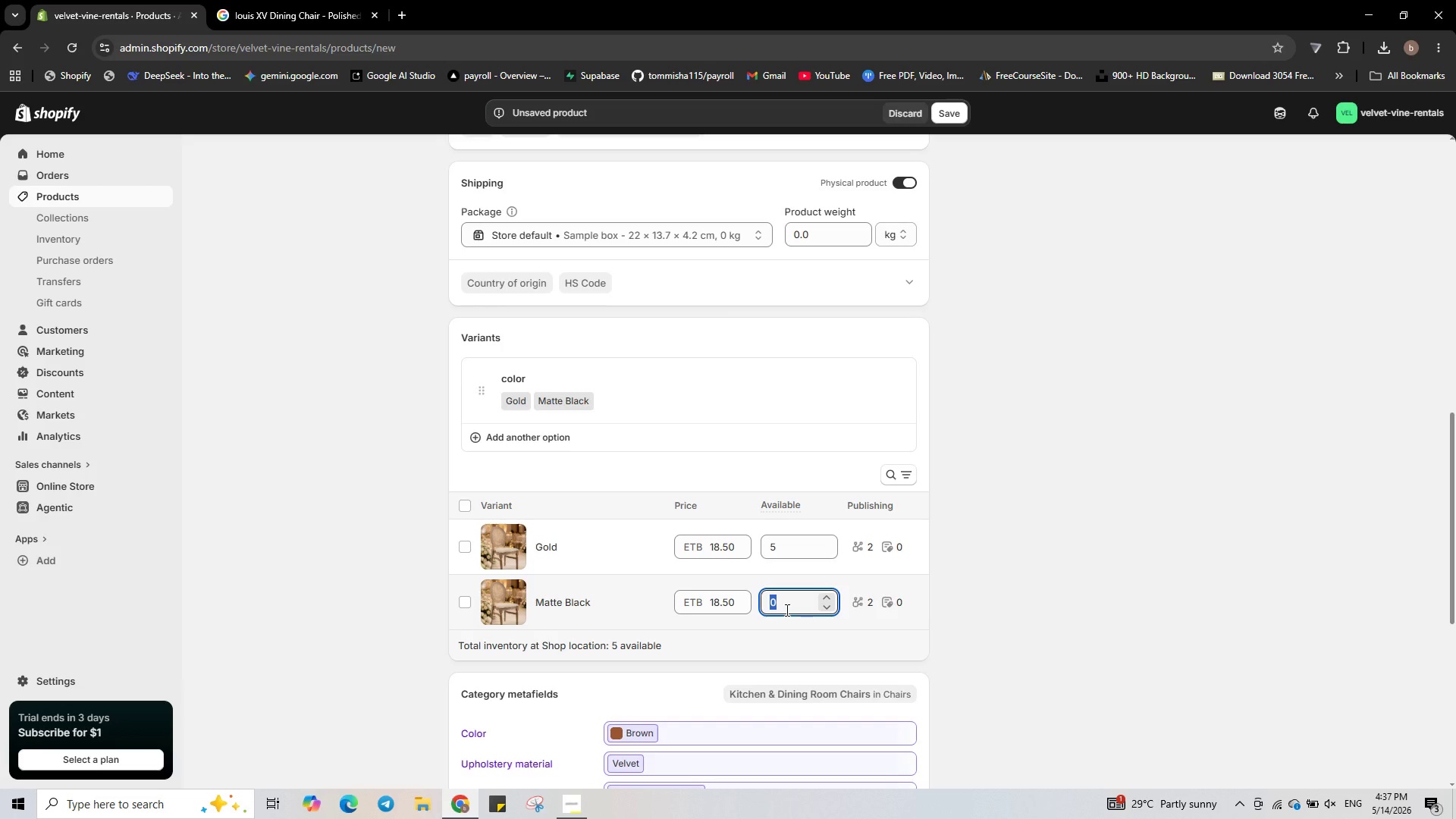 
key(Numpad5)
 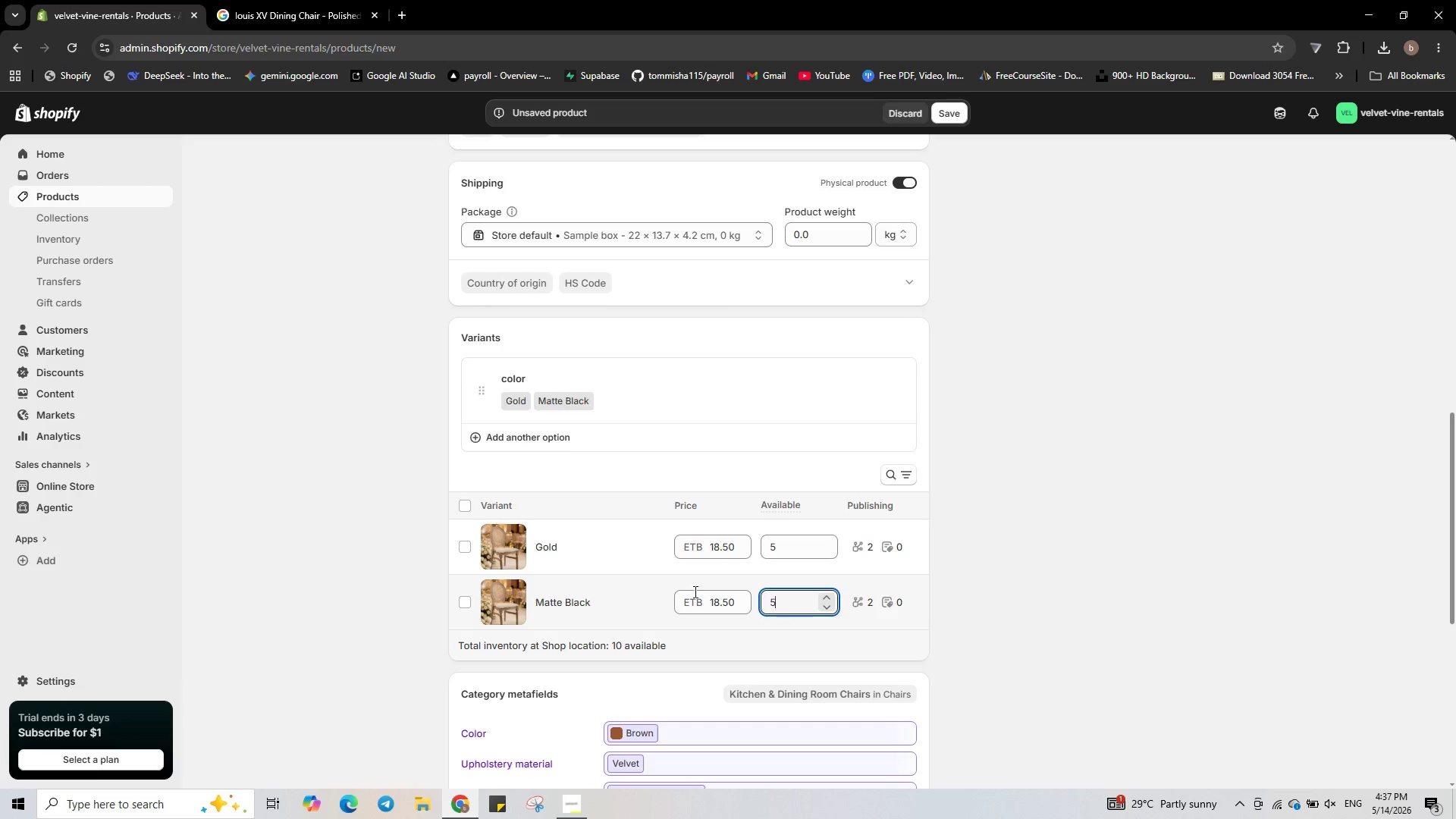 
left_click([610, 546])
 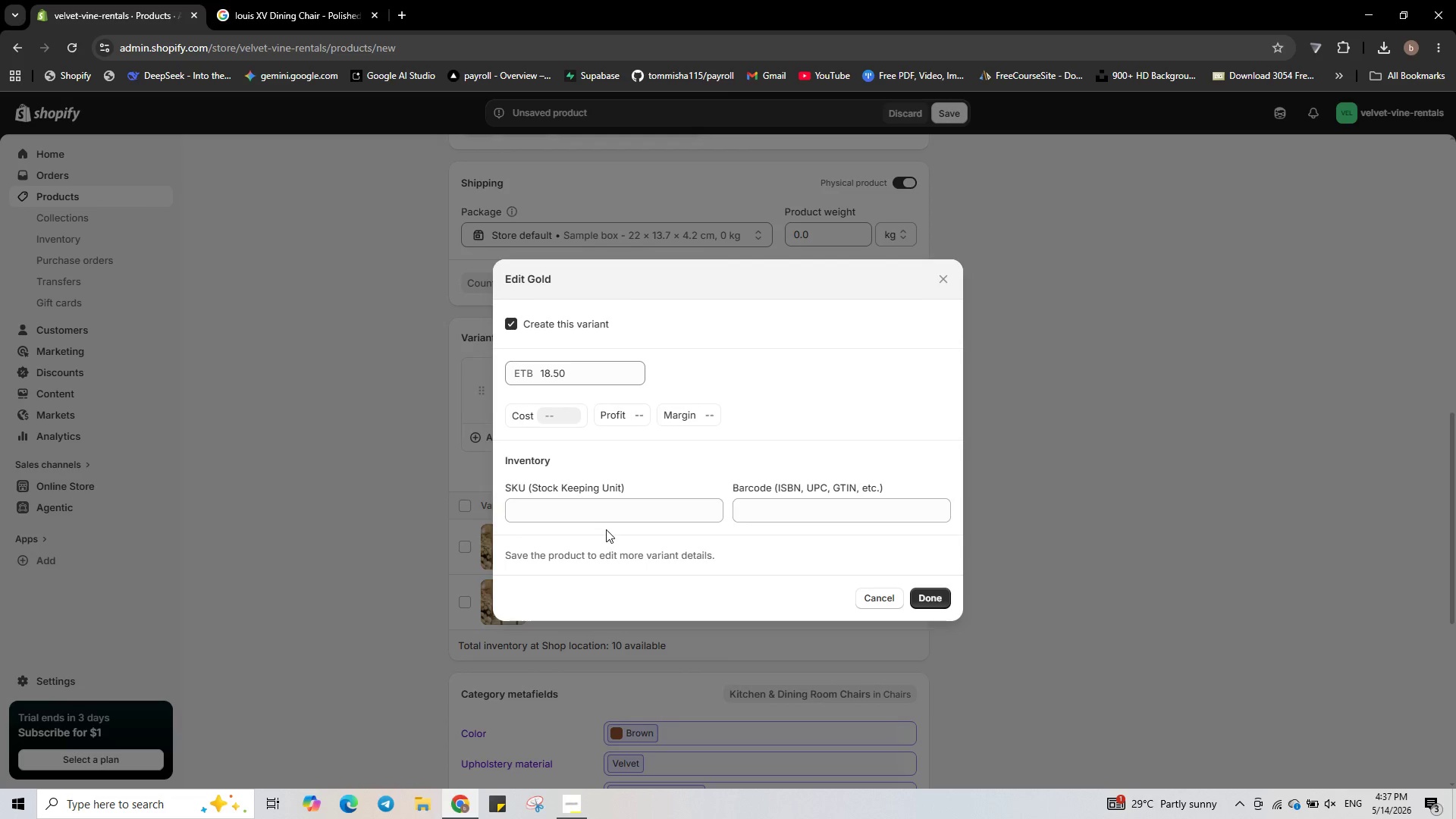 
left_click([606, 513])
 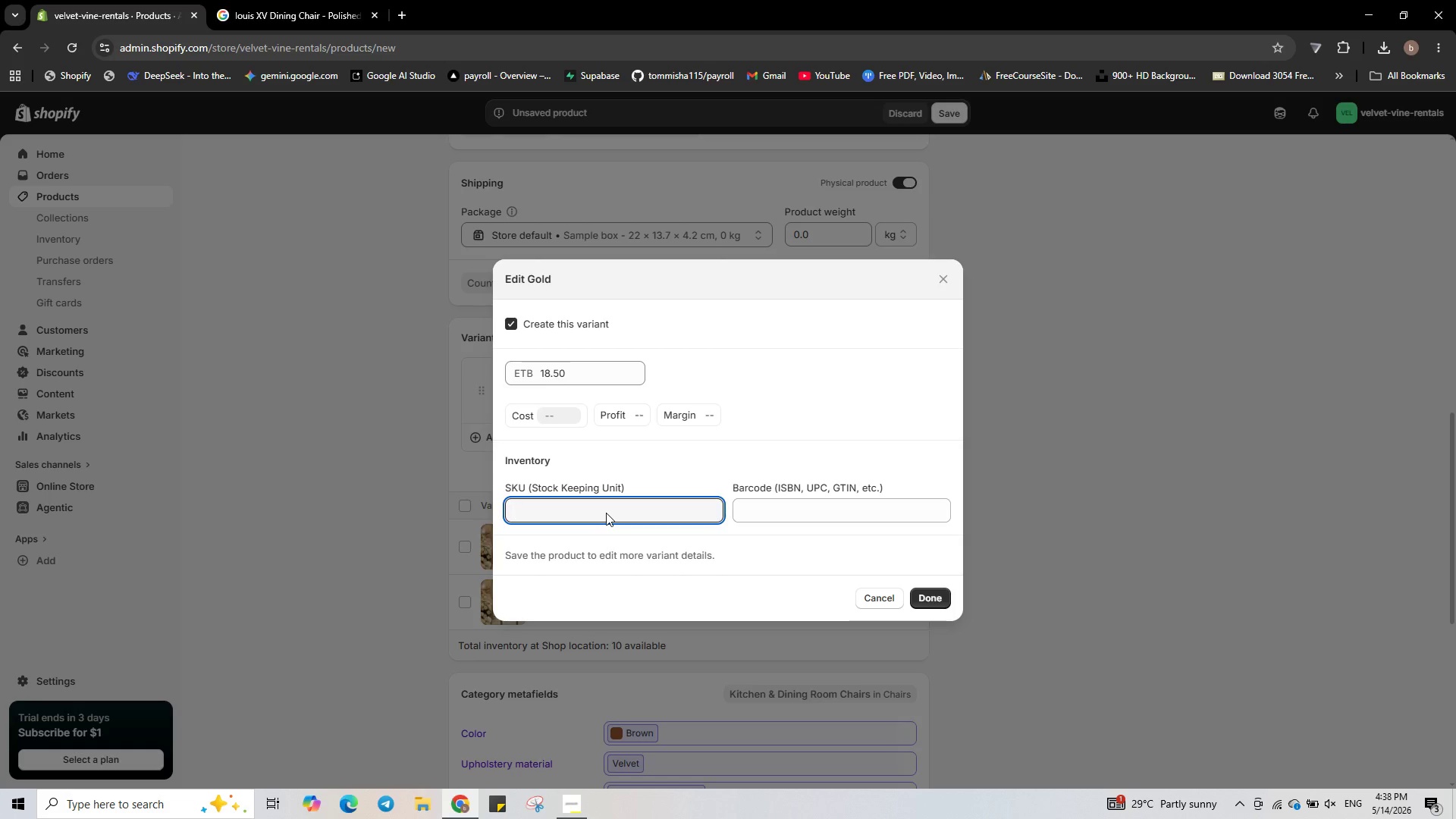 
type(VV-00001)
 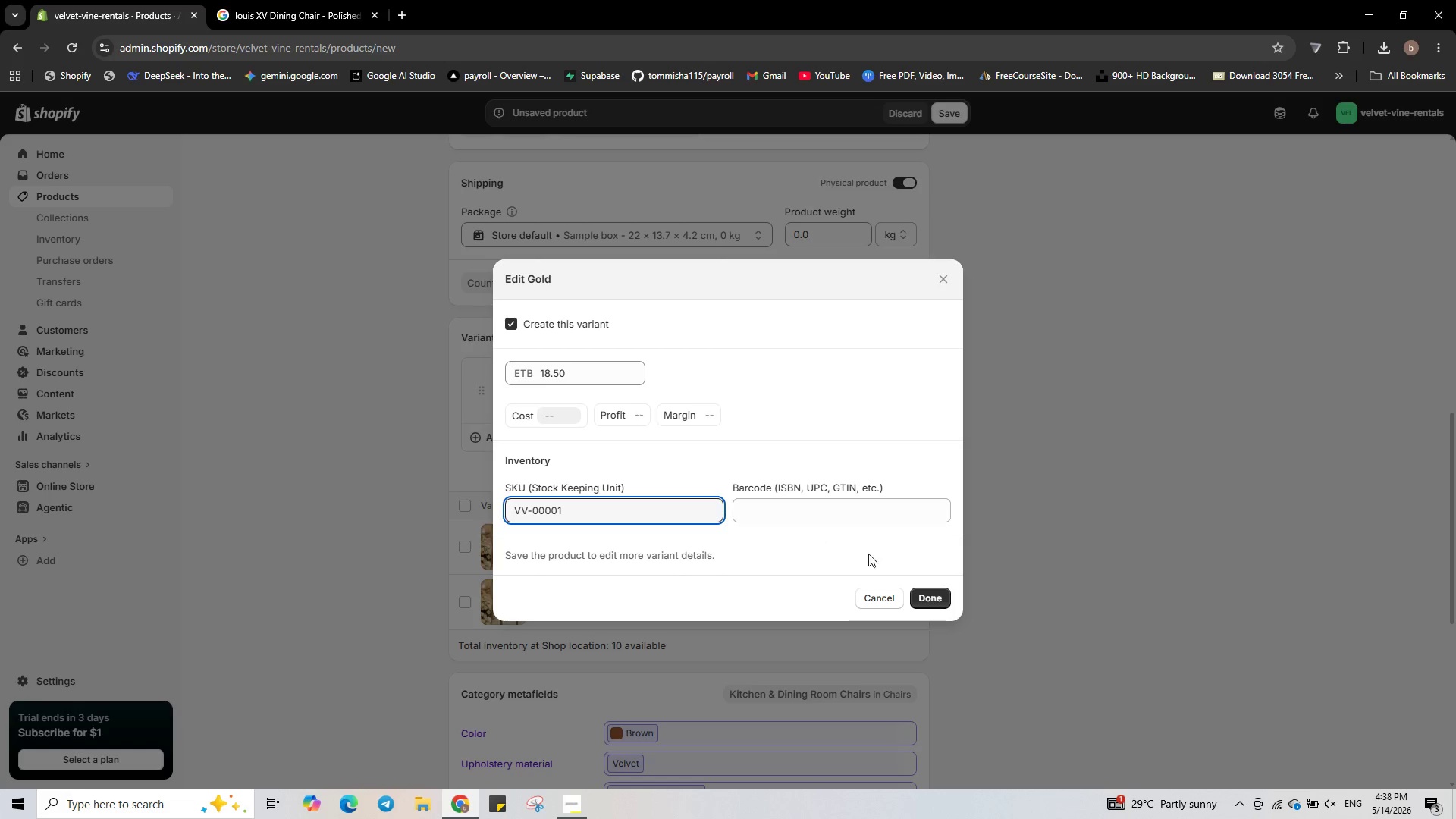 
wait(5.25)
 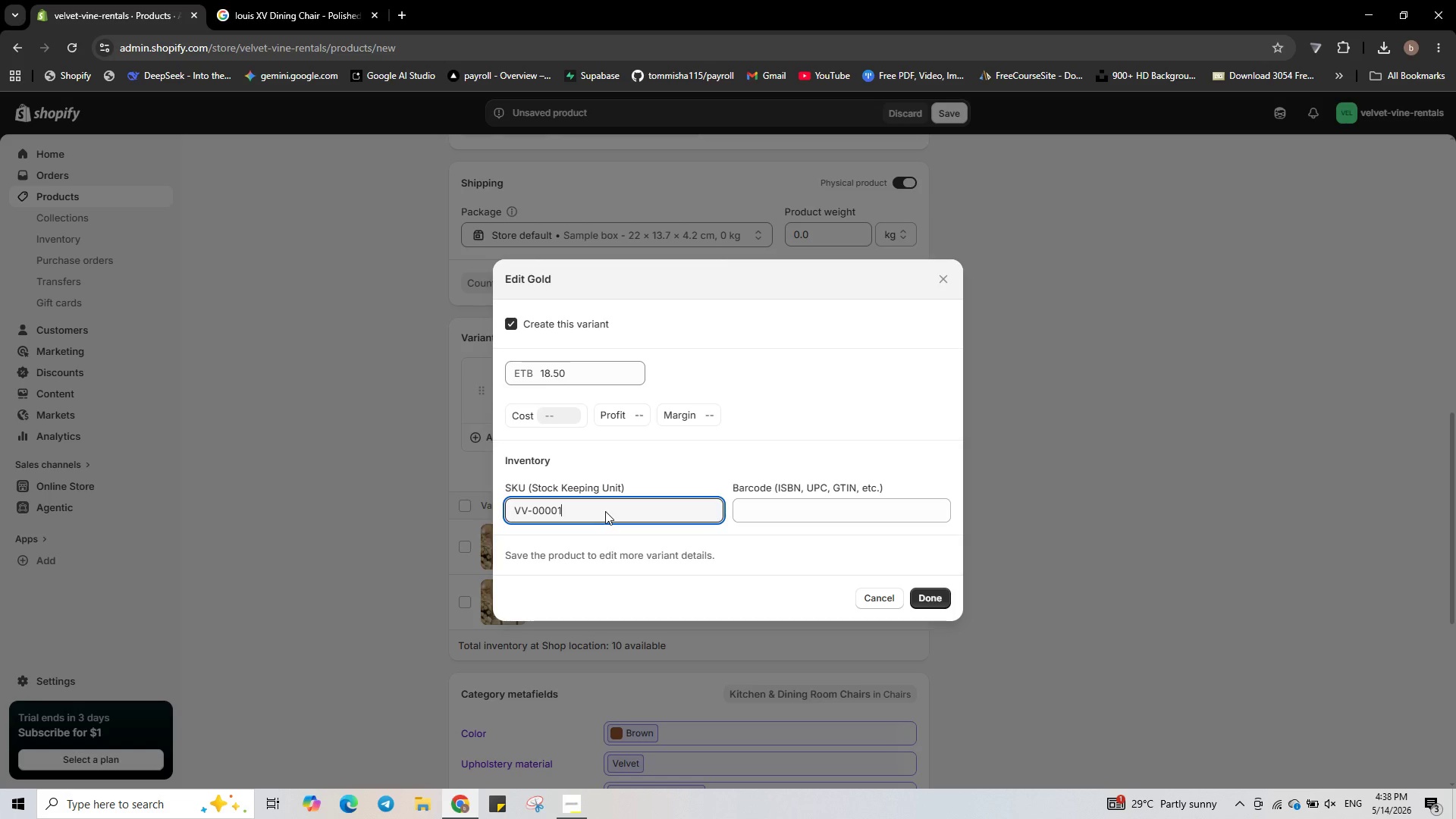 
left_click([937, 597])
 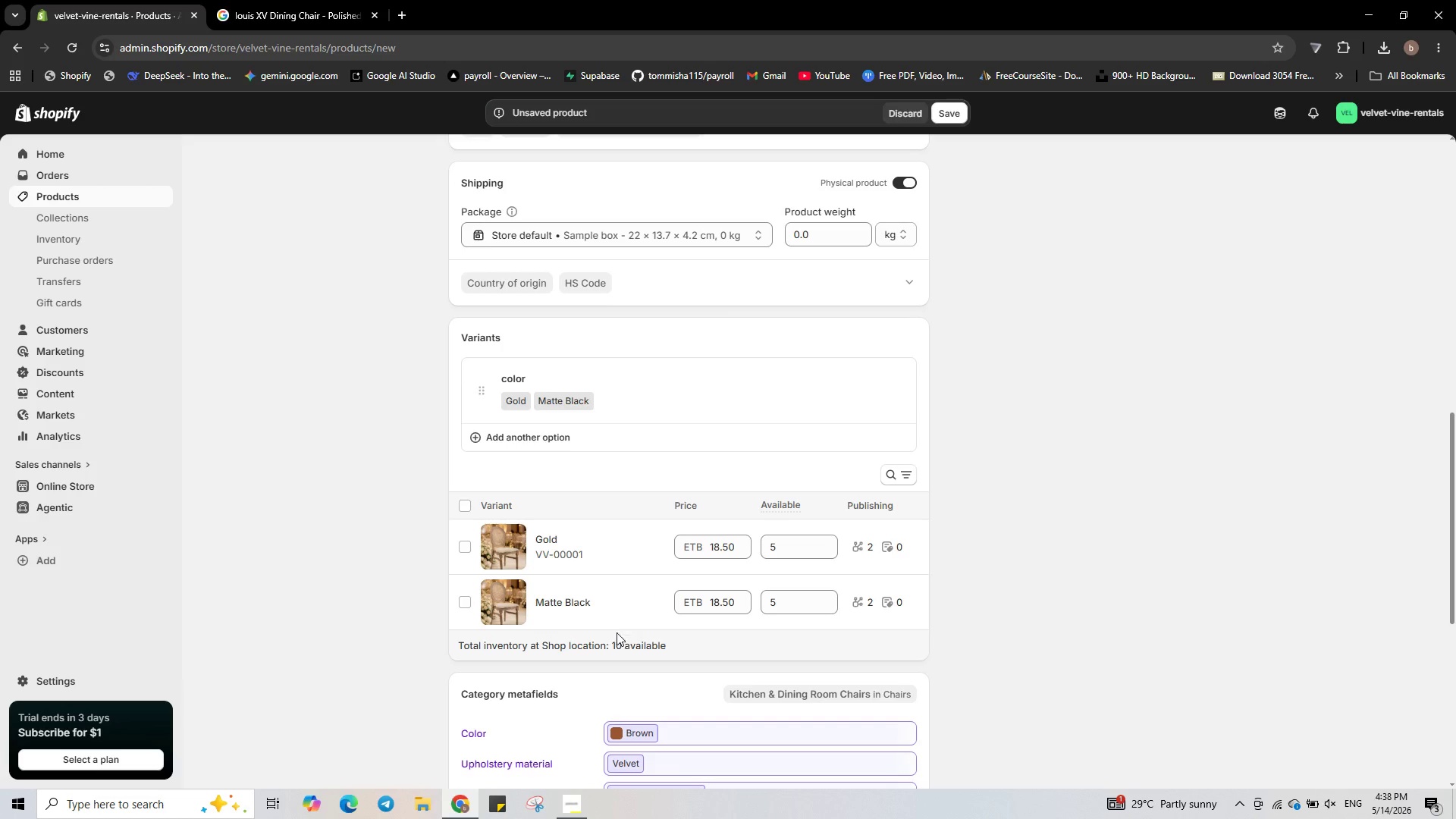 
left_click([607, 604])
 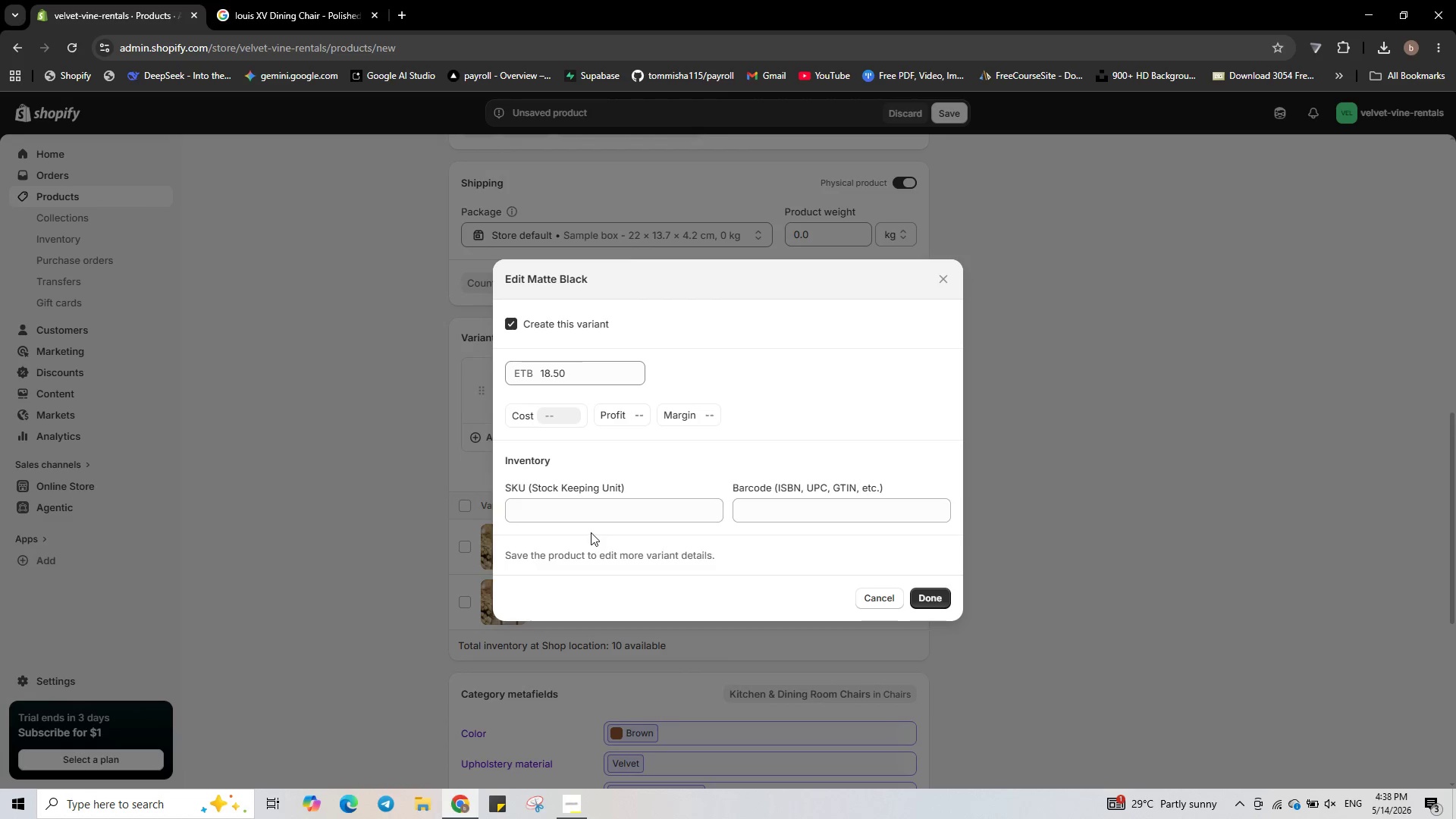 
left_click([591, 513])
 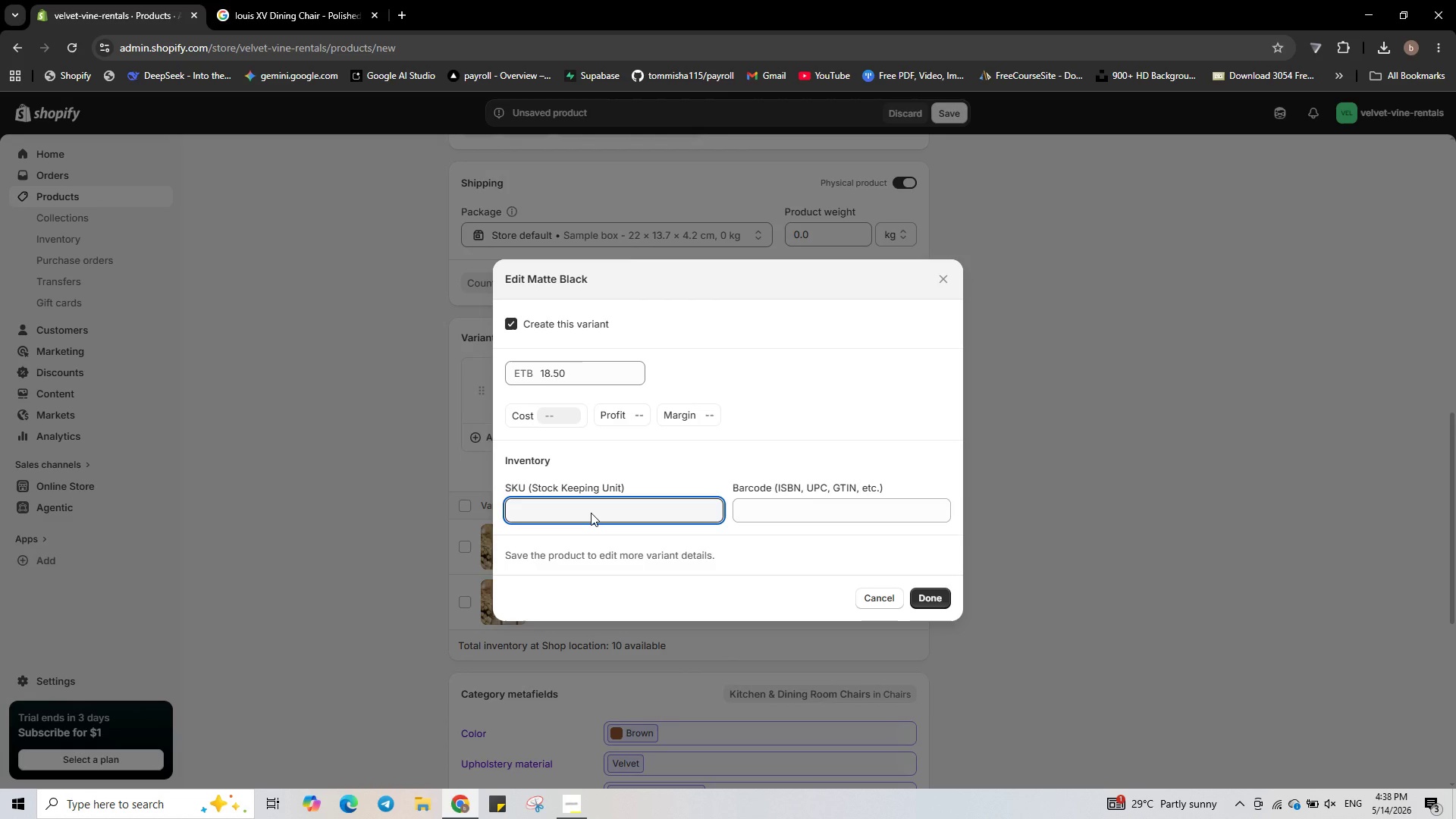 
type(VV-00002)
 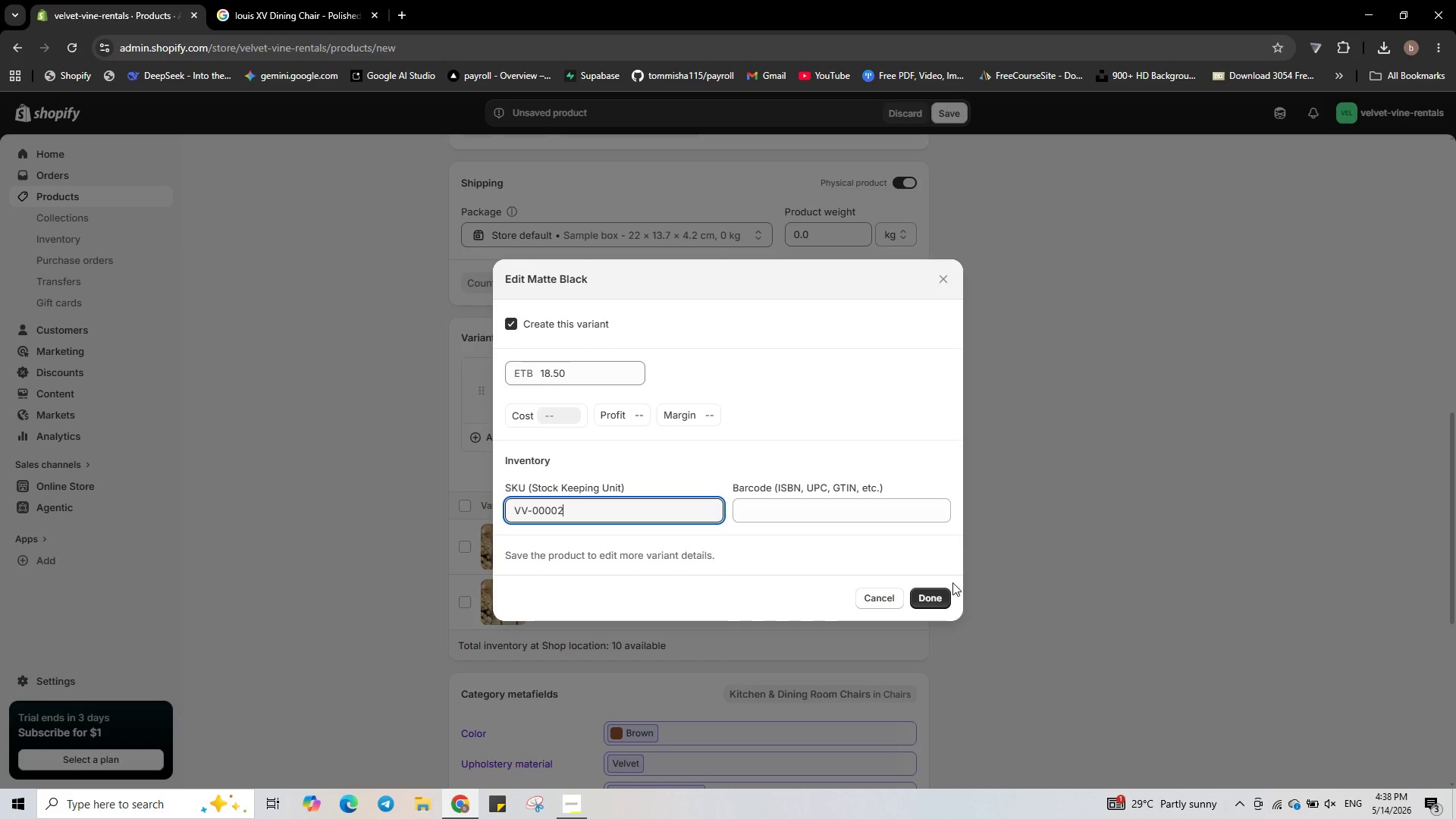 
left_click([938, 593])
 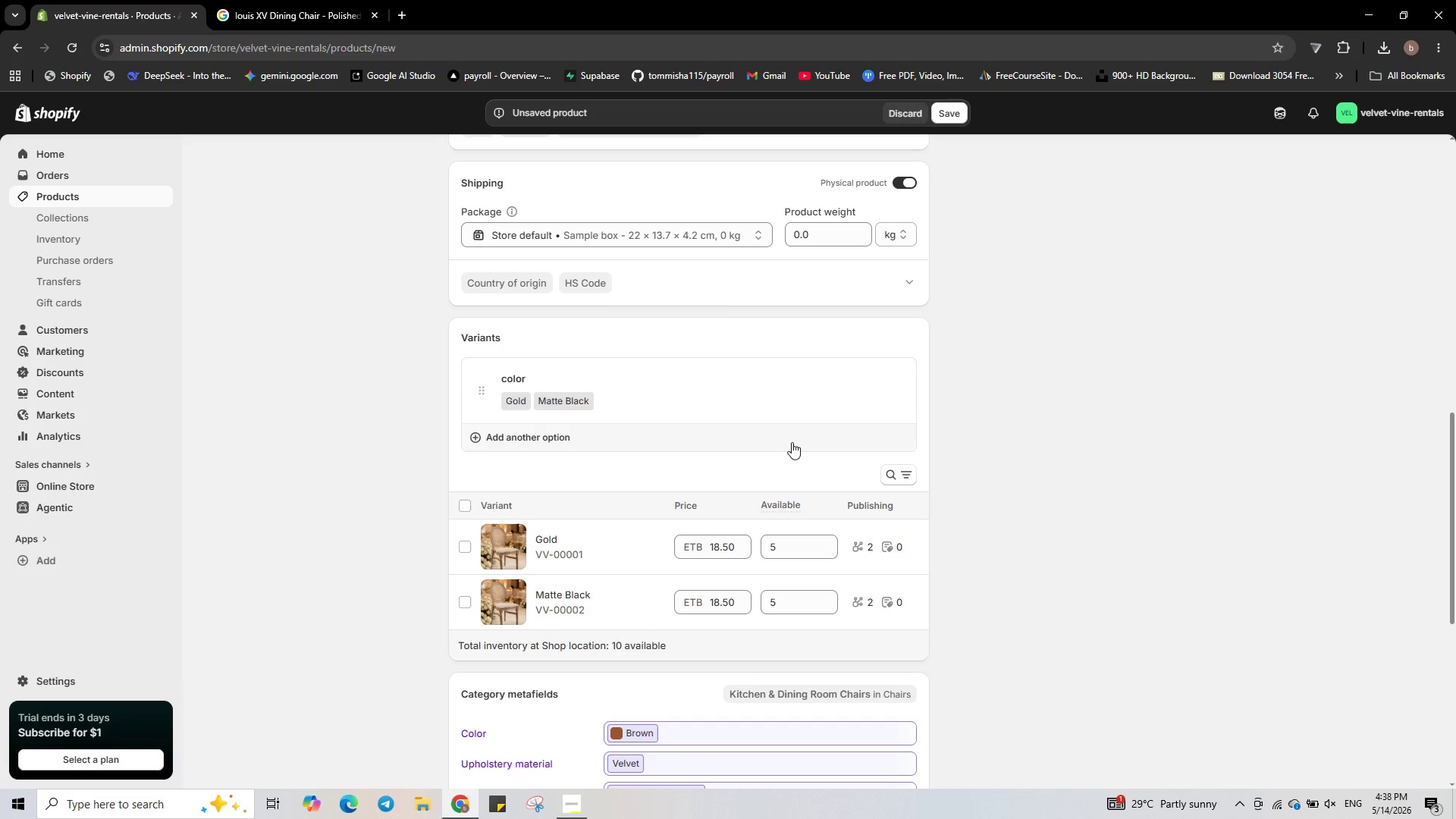 
scroll: coordinate [788, 441], scroll_direction: none, amount: 0.0
 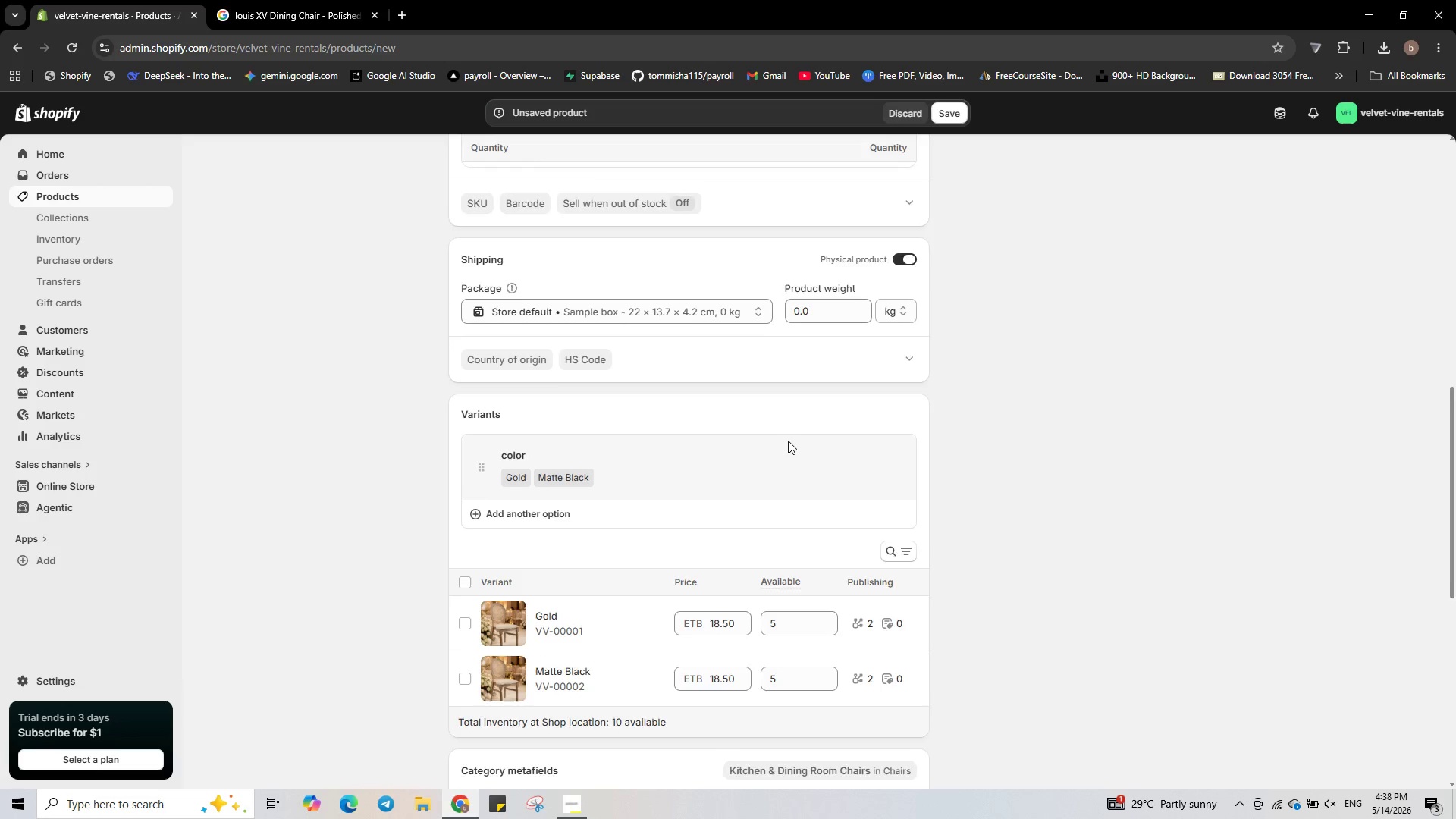 
scroll: coordinate [788, 441], scroll_direction: up, amount: 1.0
 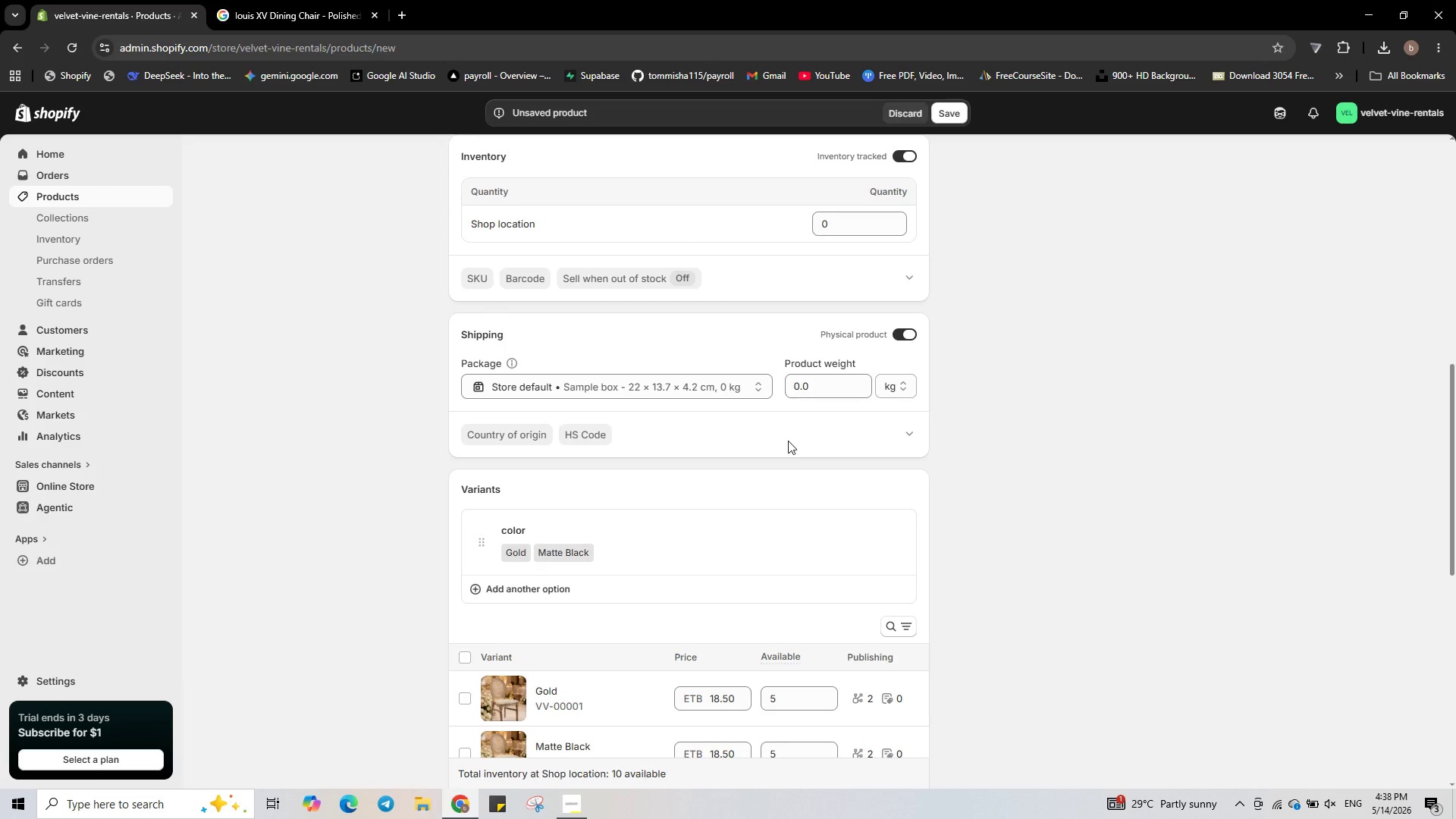 
scroll: coordinate [788, 441], scroll_direction: down, amount: 4.0
 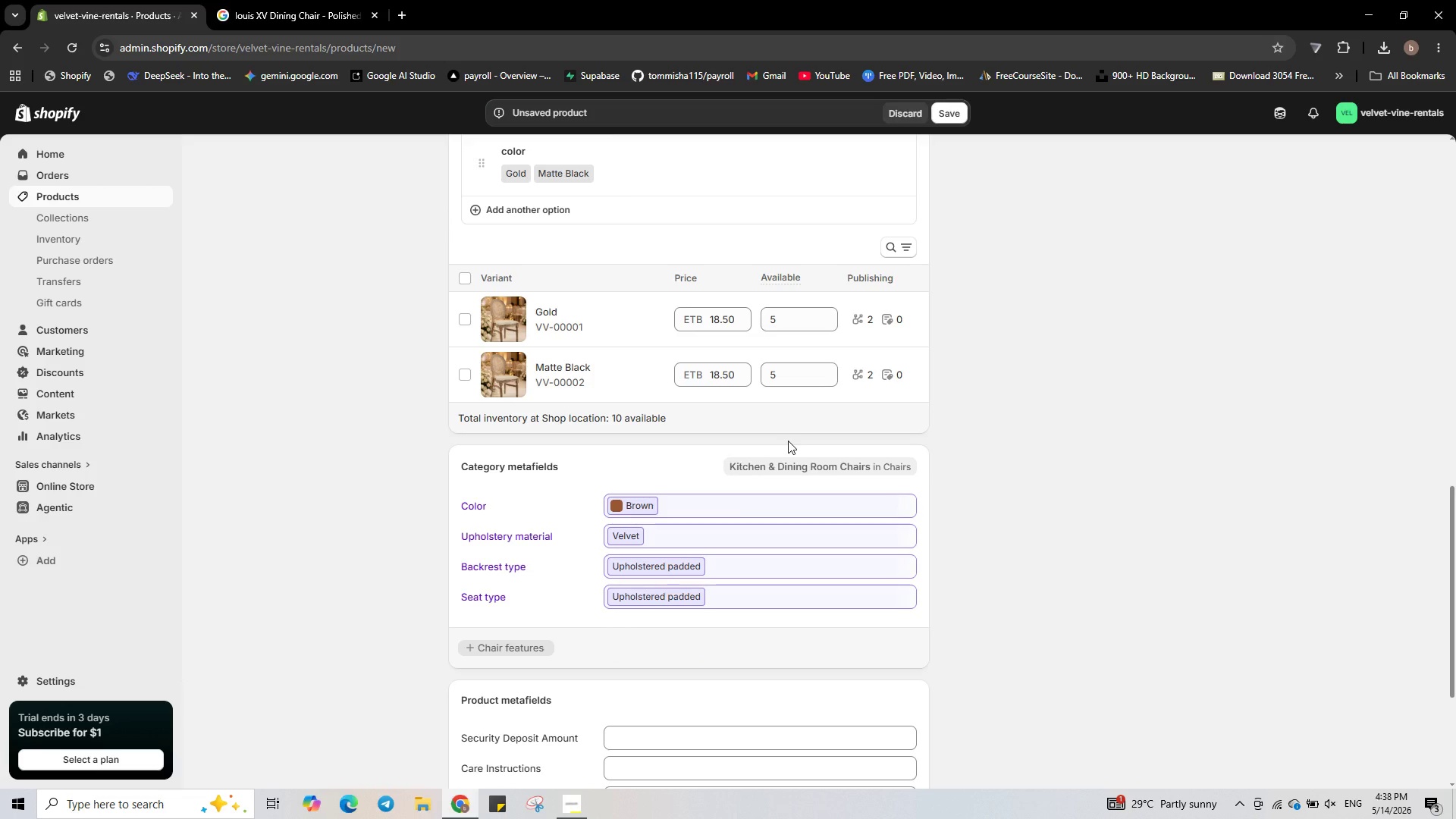 
scroll: coordinate [629, 594], scroll_direction: up, amount: 12.0
 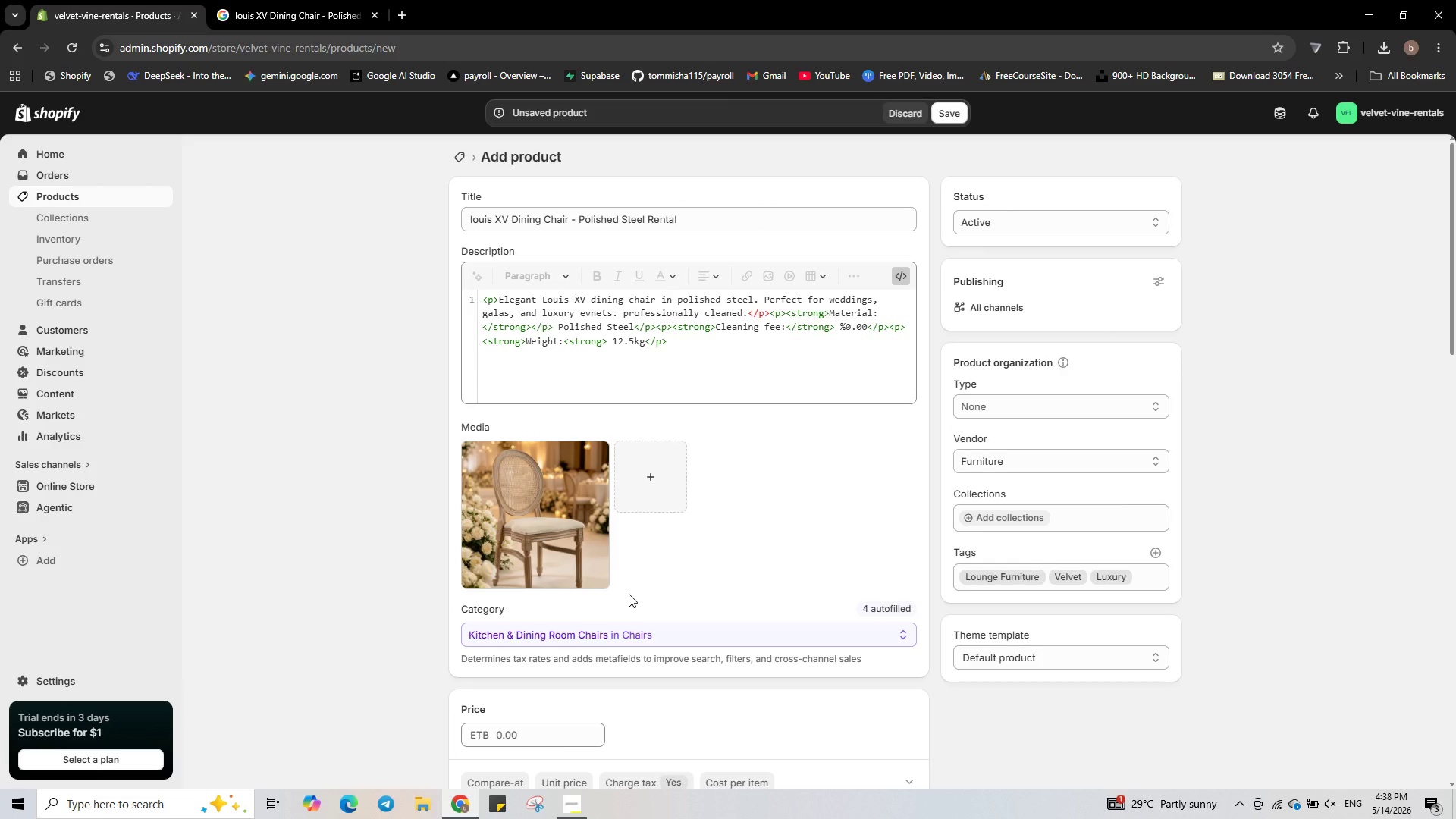 
scroll: coordinate [629, 594], scroll_direction: down, amount: 6.0
 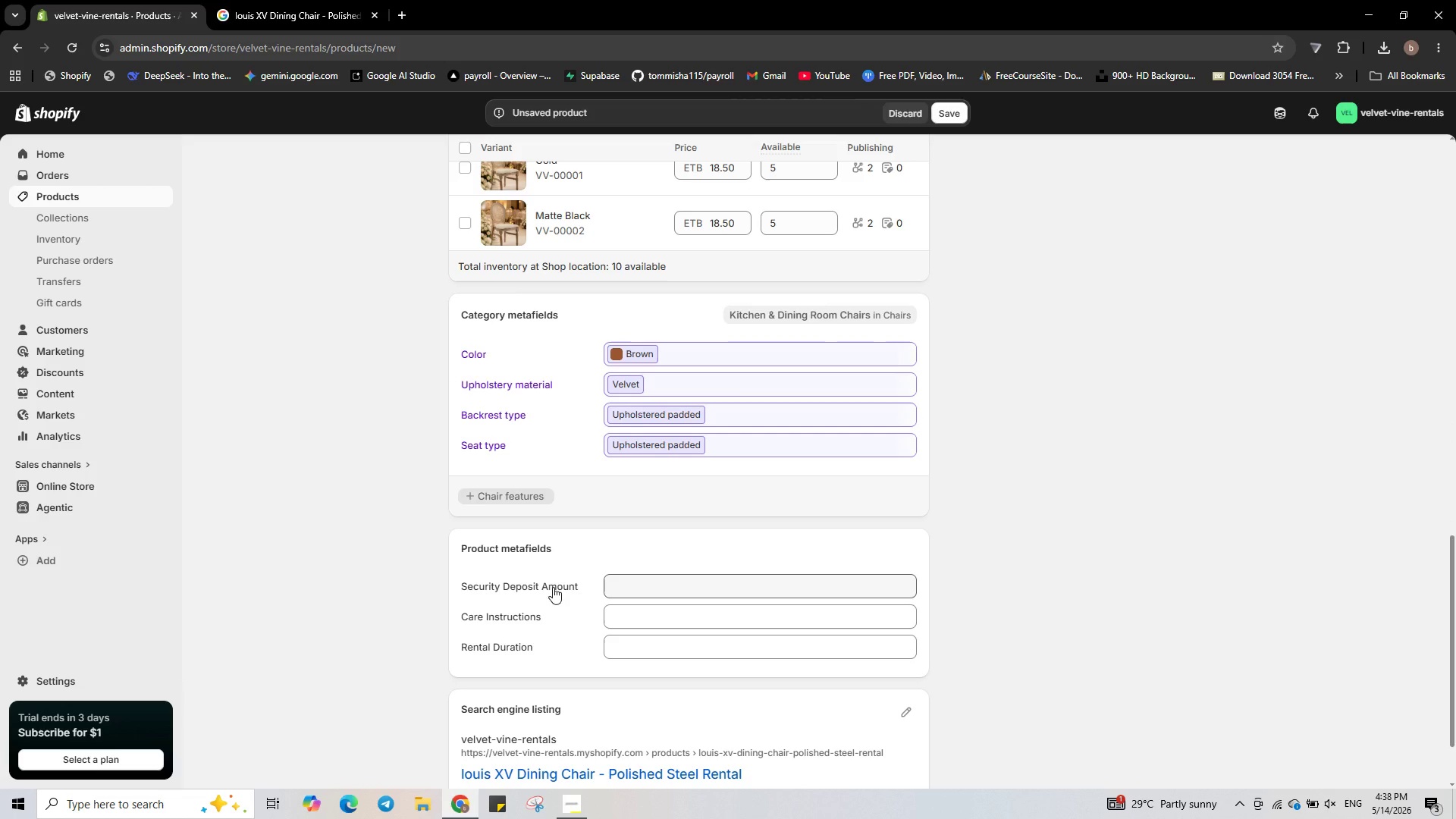 
wait(5.94)
 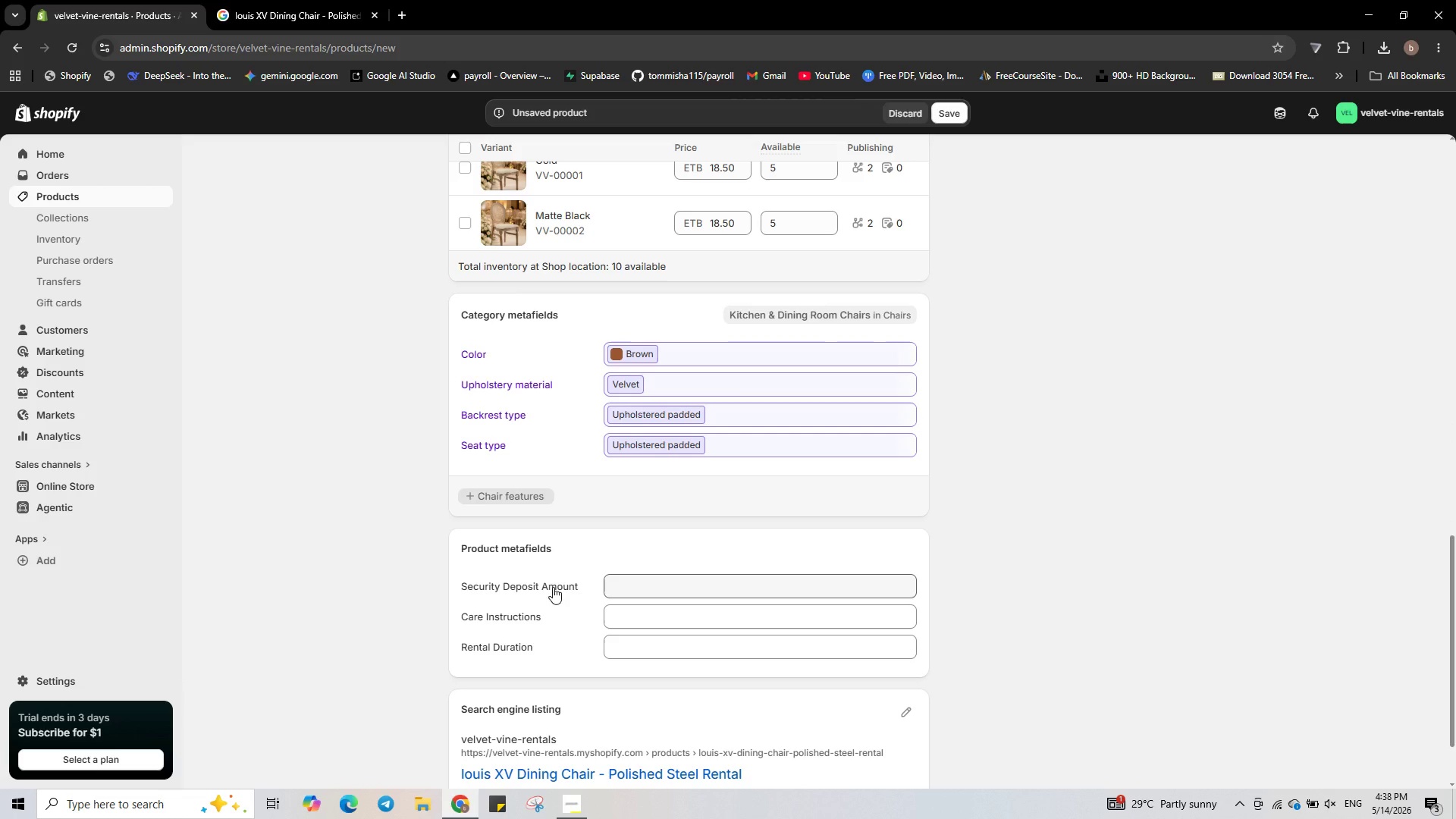 
left_click([614, 582])
 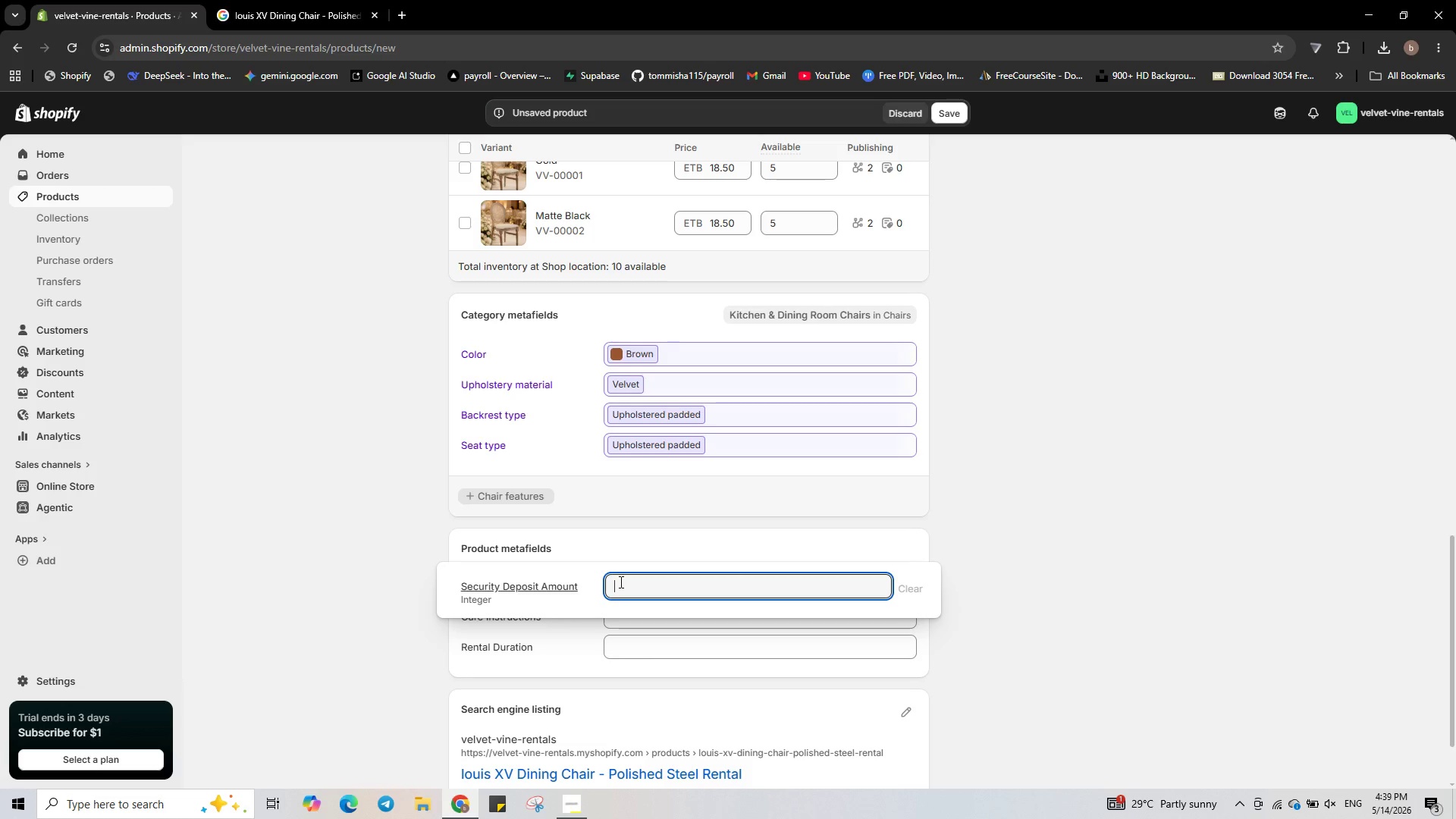 
wait(9.45)
 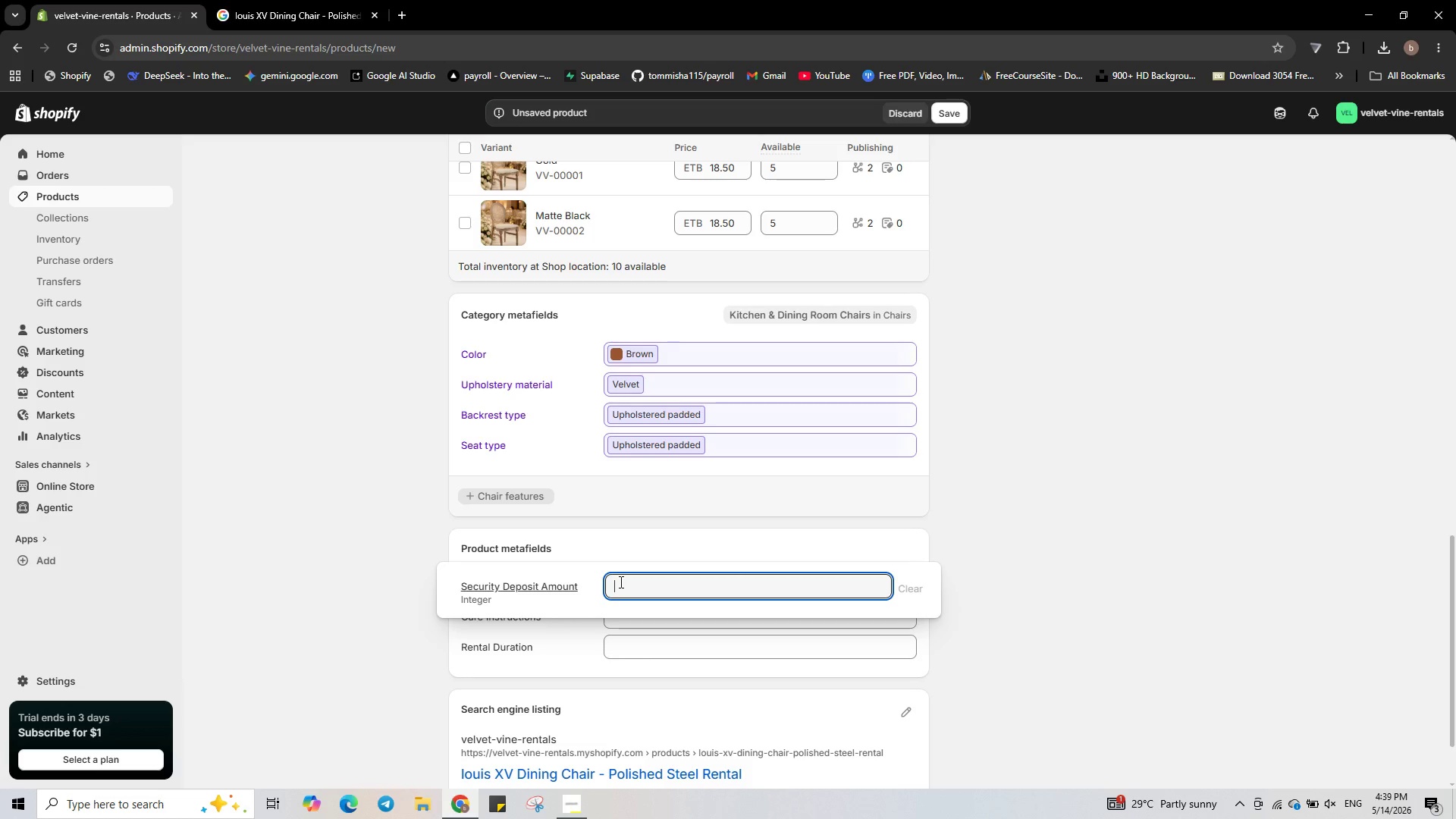 
left_click([647, 643])
 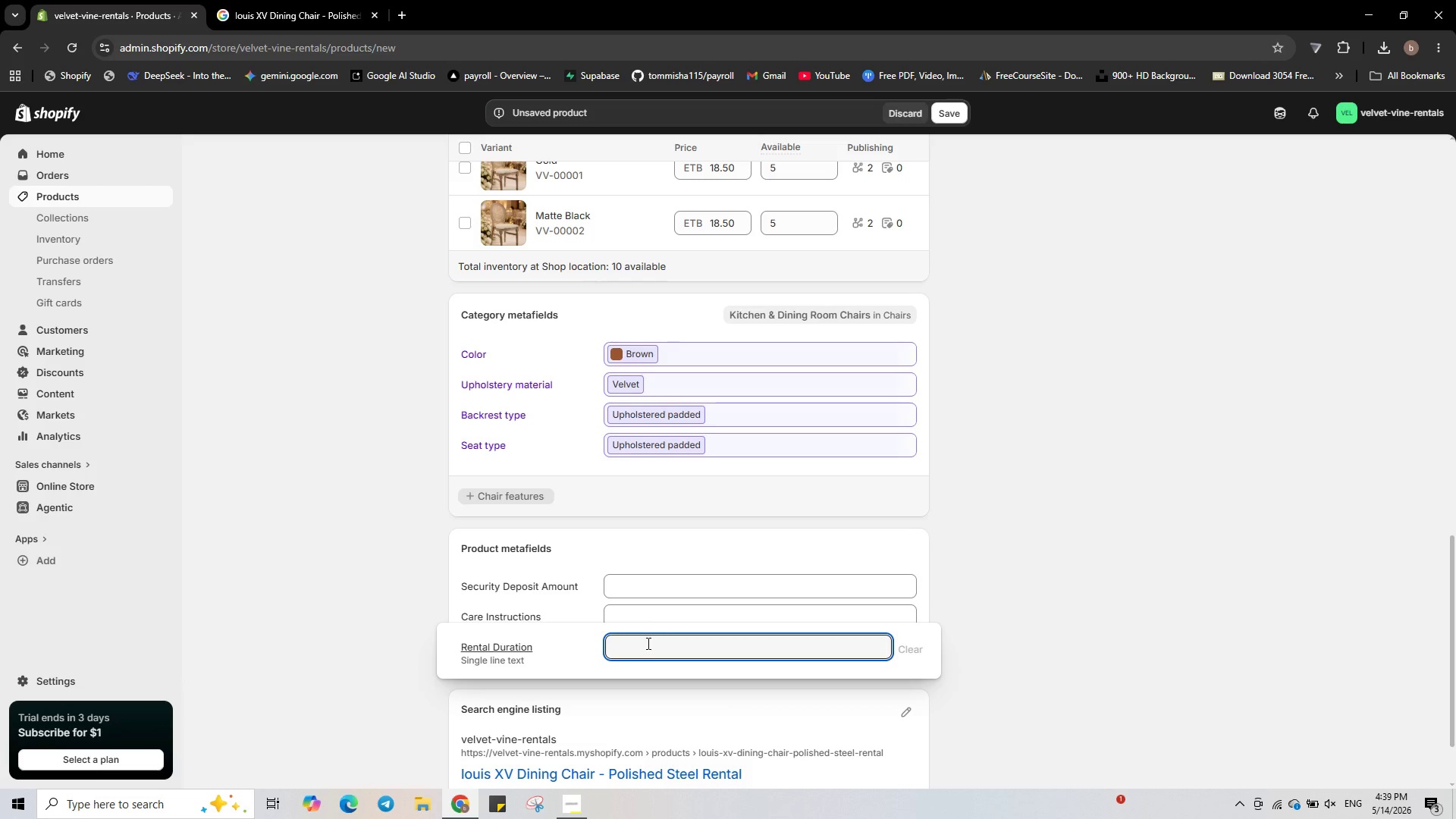 
wait(6.73)
 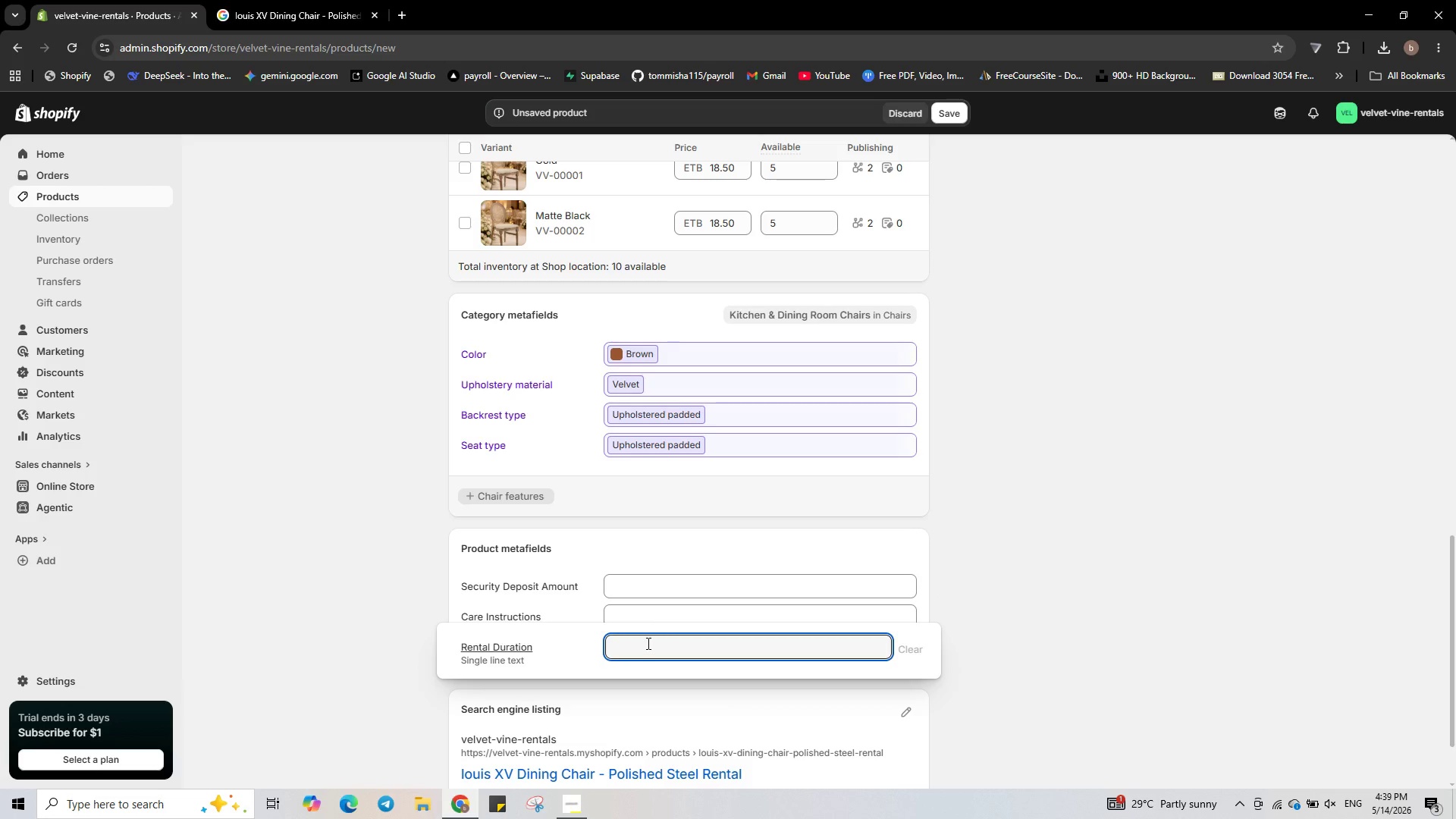 
type(72 Hours (w)
key(Backspace)
type(Weekend))
 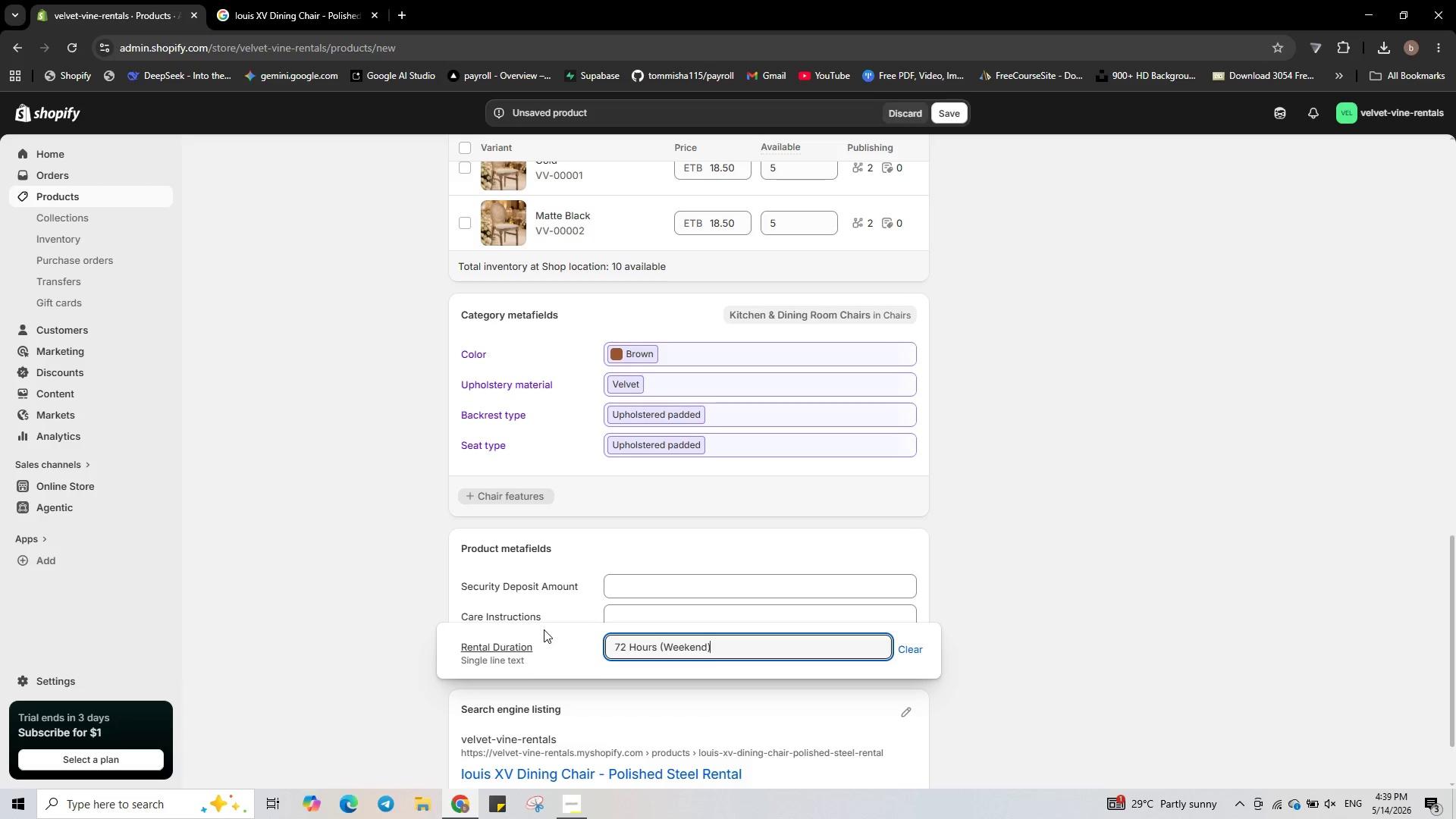 
left_click([760, 605])
 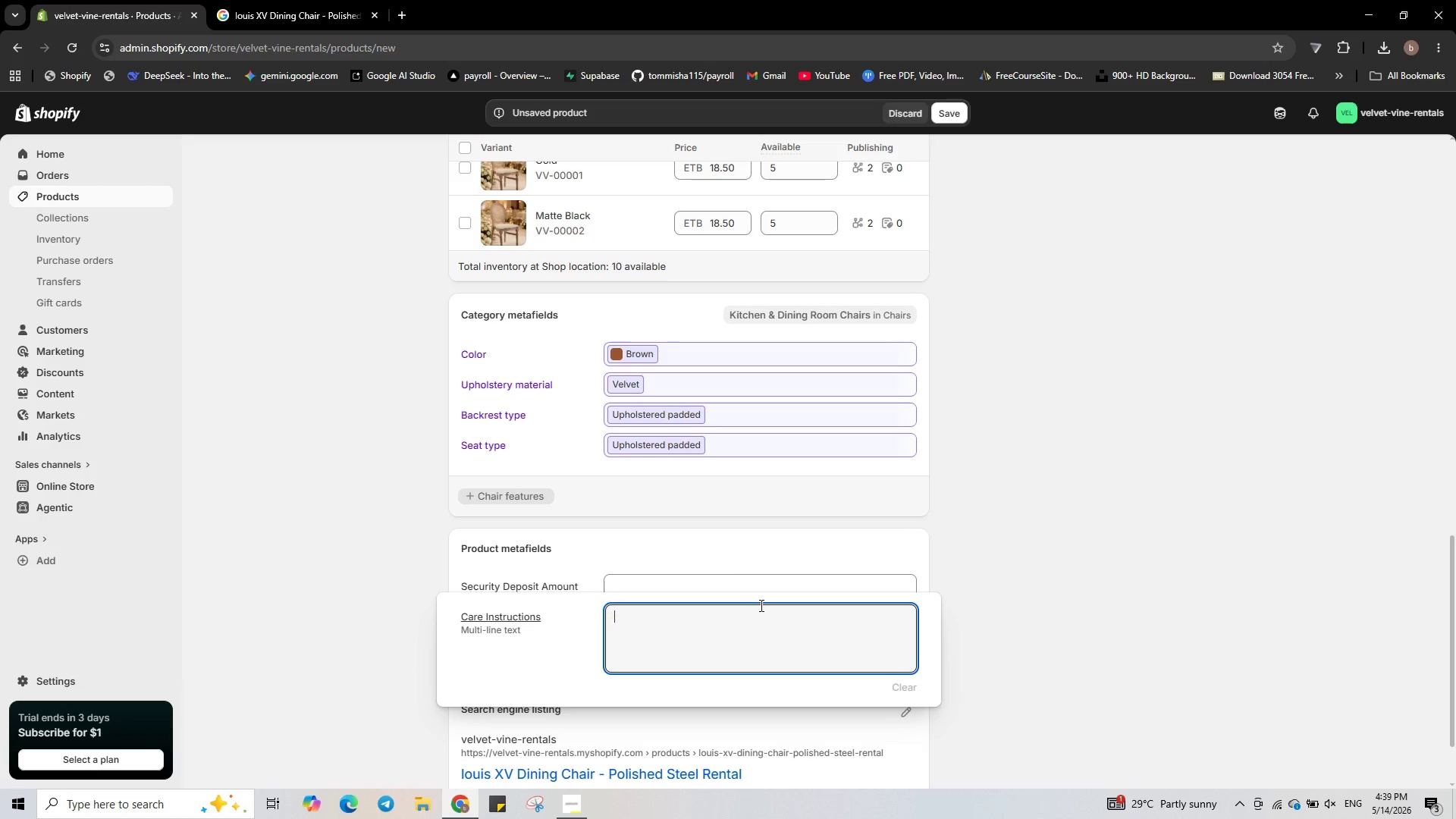 
type(Wipe )
 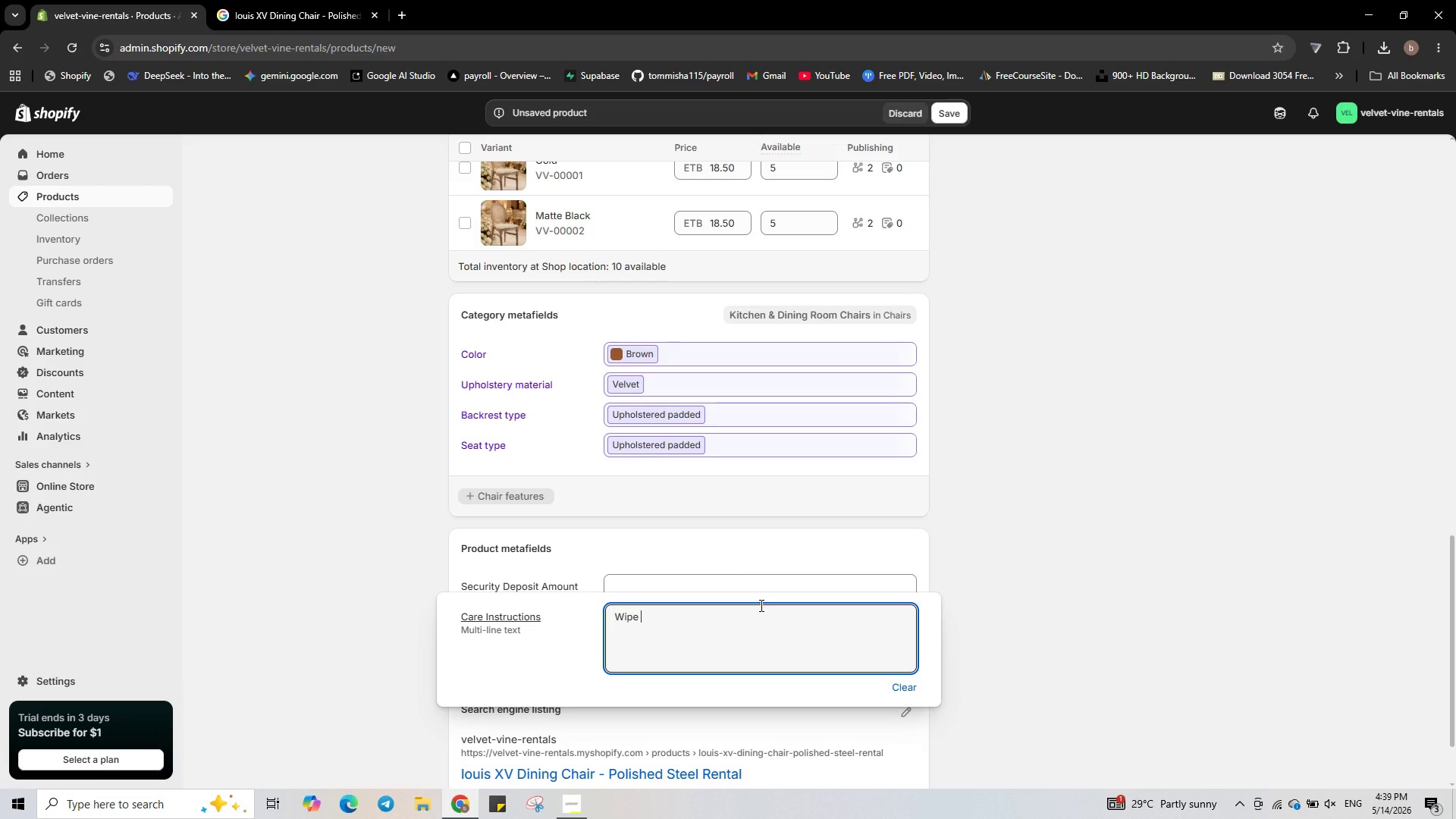 
hold_key(key=ShiftLeft, duration=0.33)
 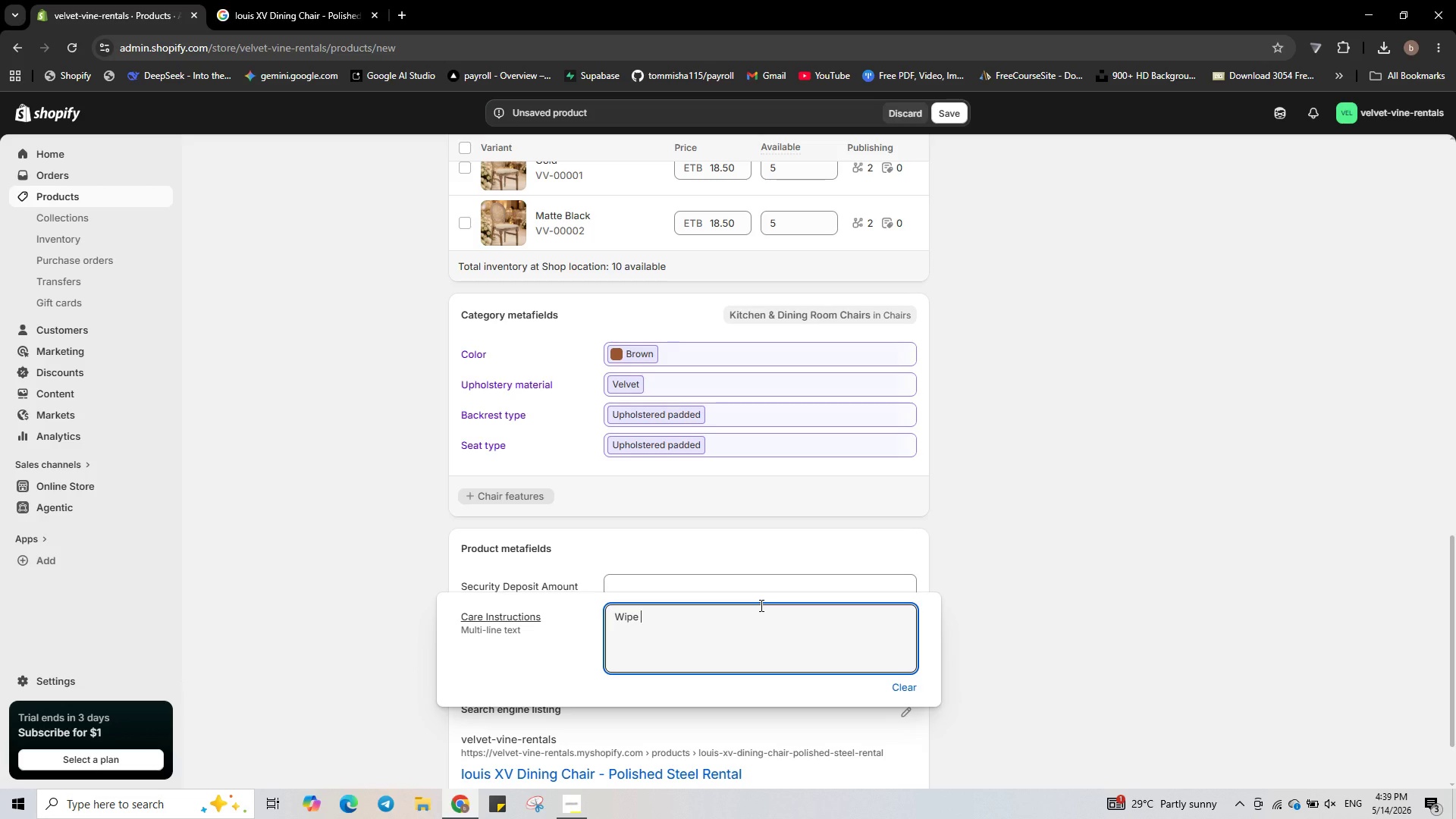 
type(with damp )
 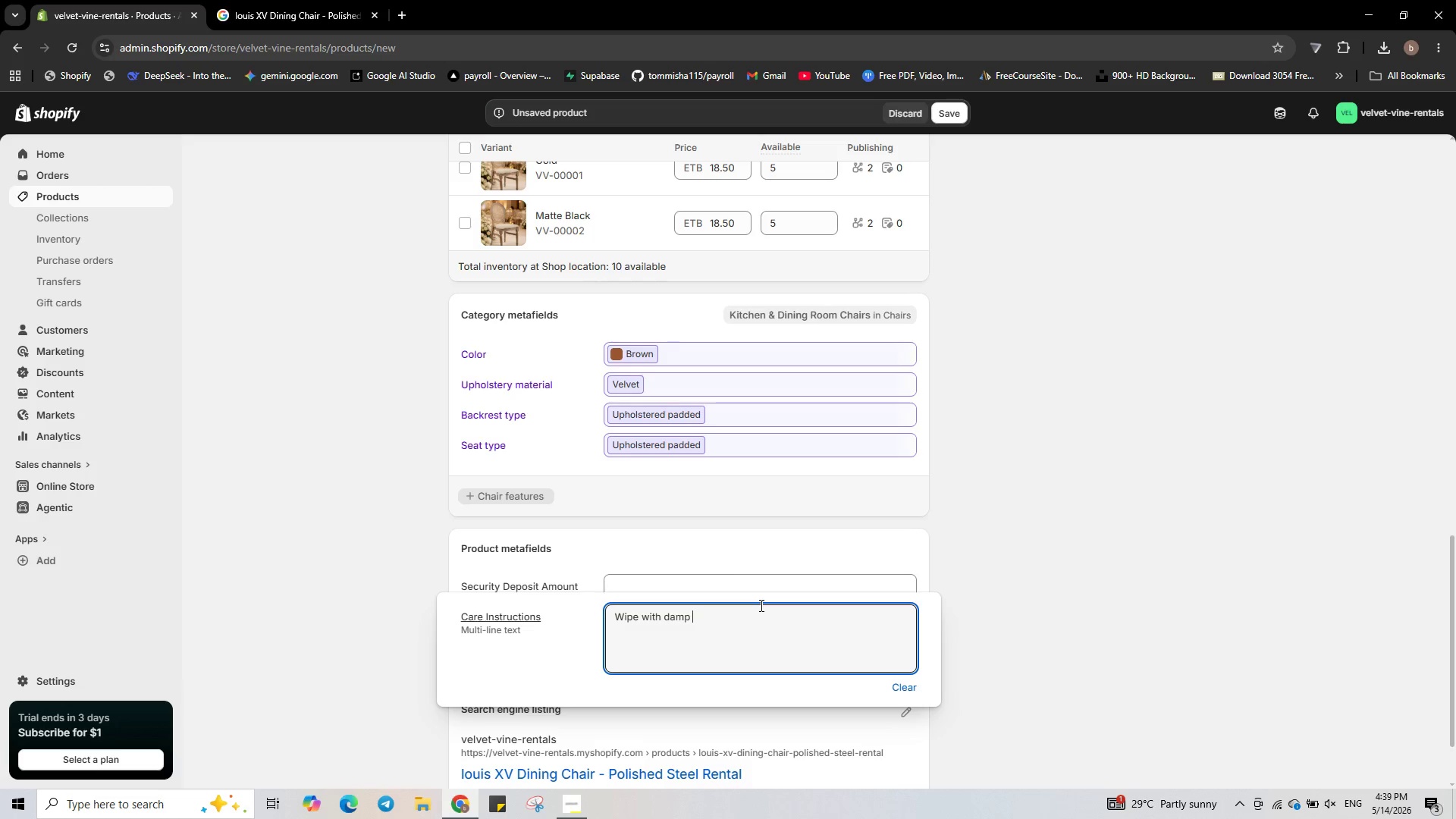 
type(cloth, )
key(Backspace)
type(;)
 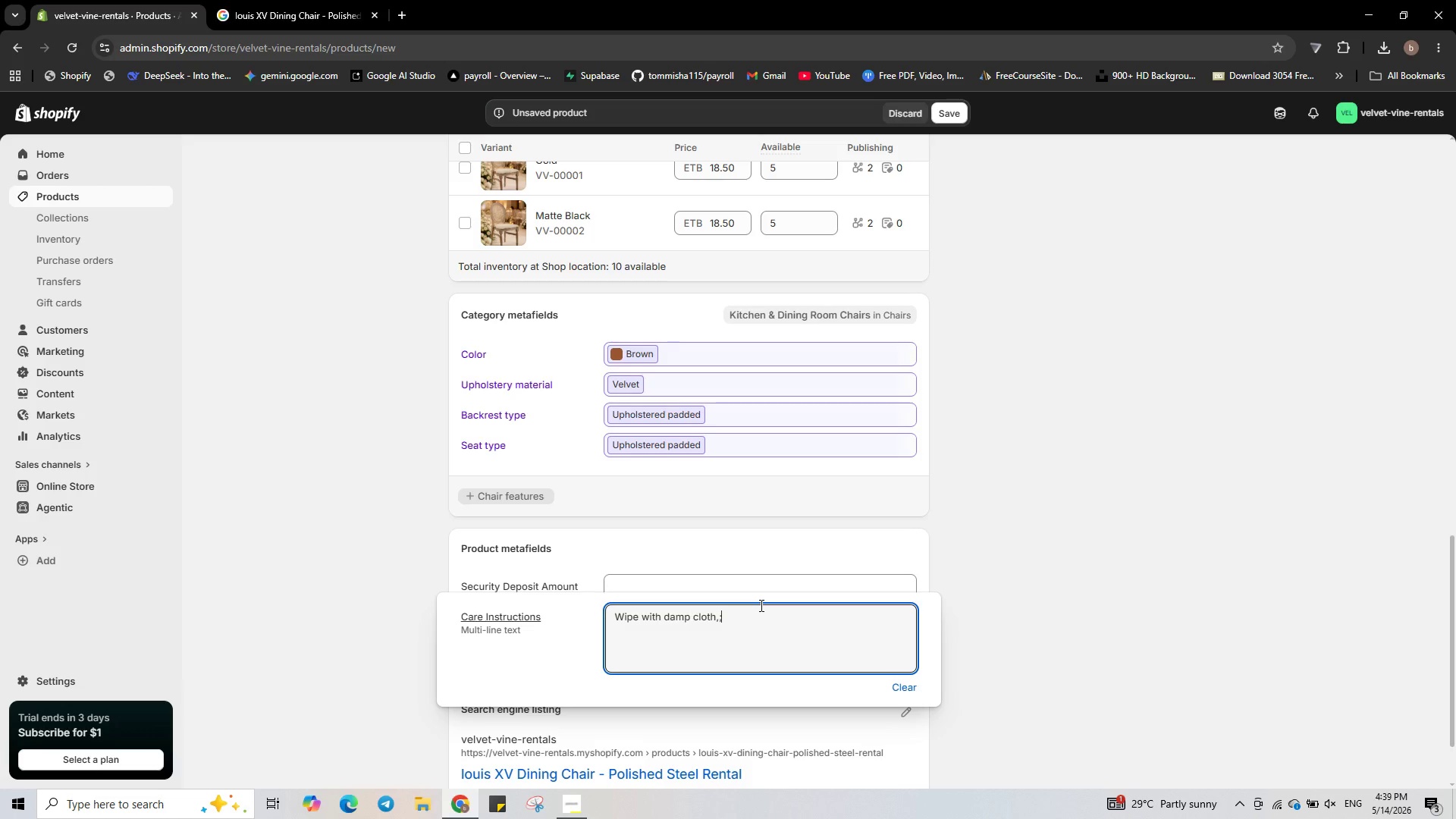 
key(ArrowLeft)
 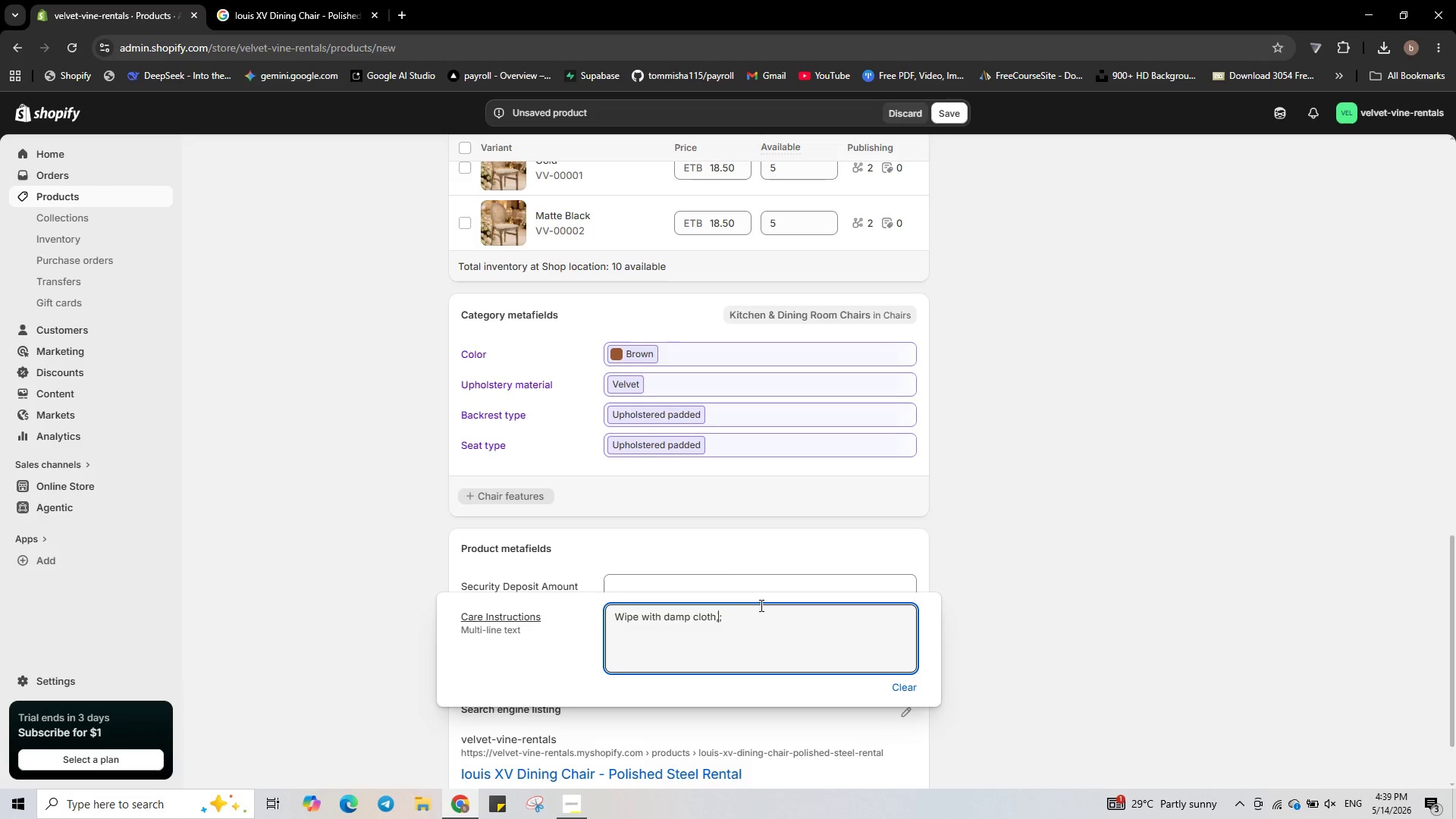 
key(Backspace)
 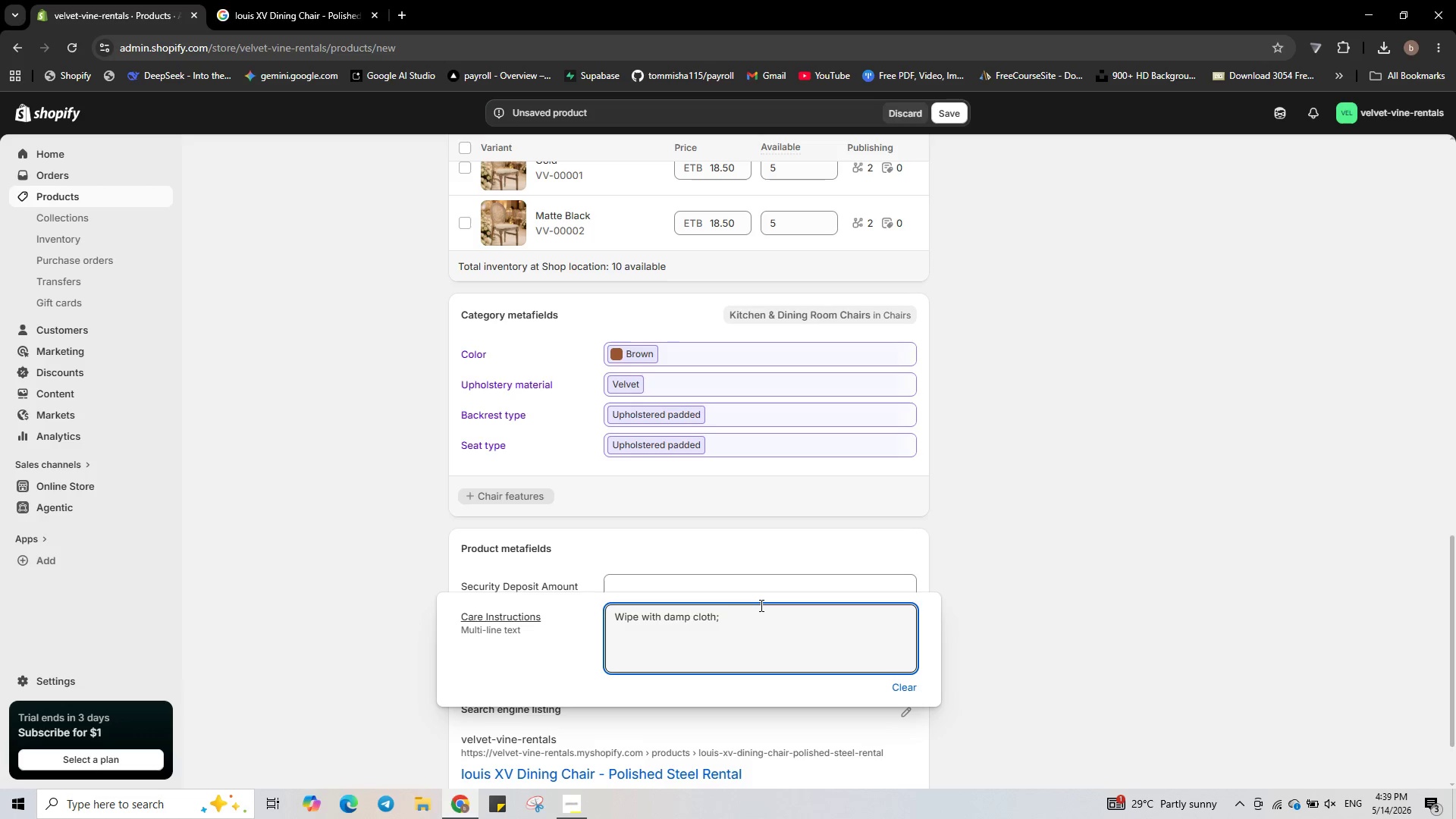 
key(ArrowRight)
 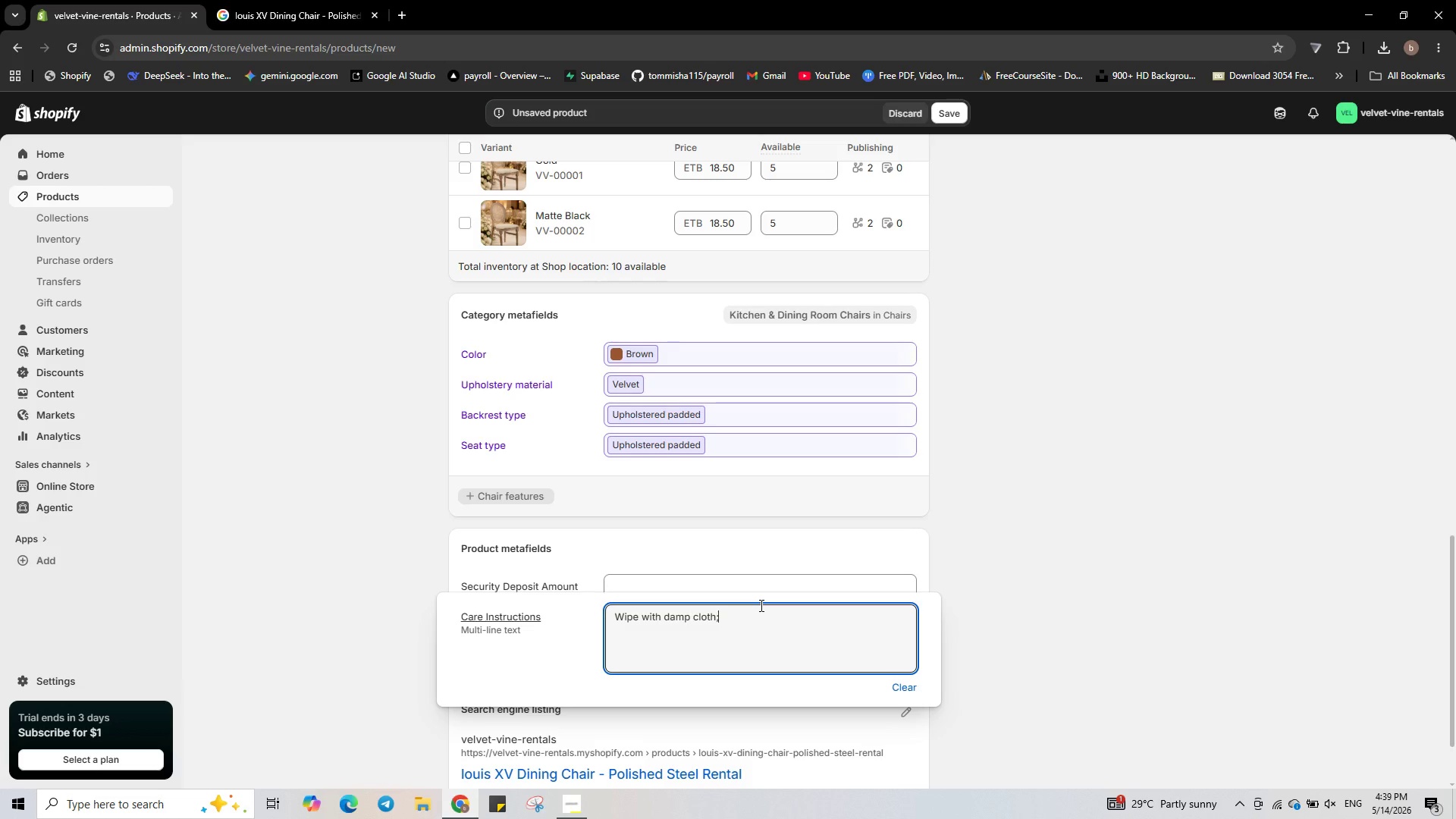 
key(Space)
 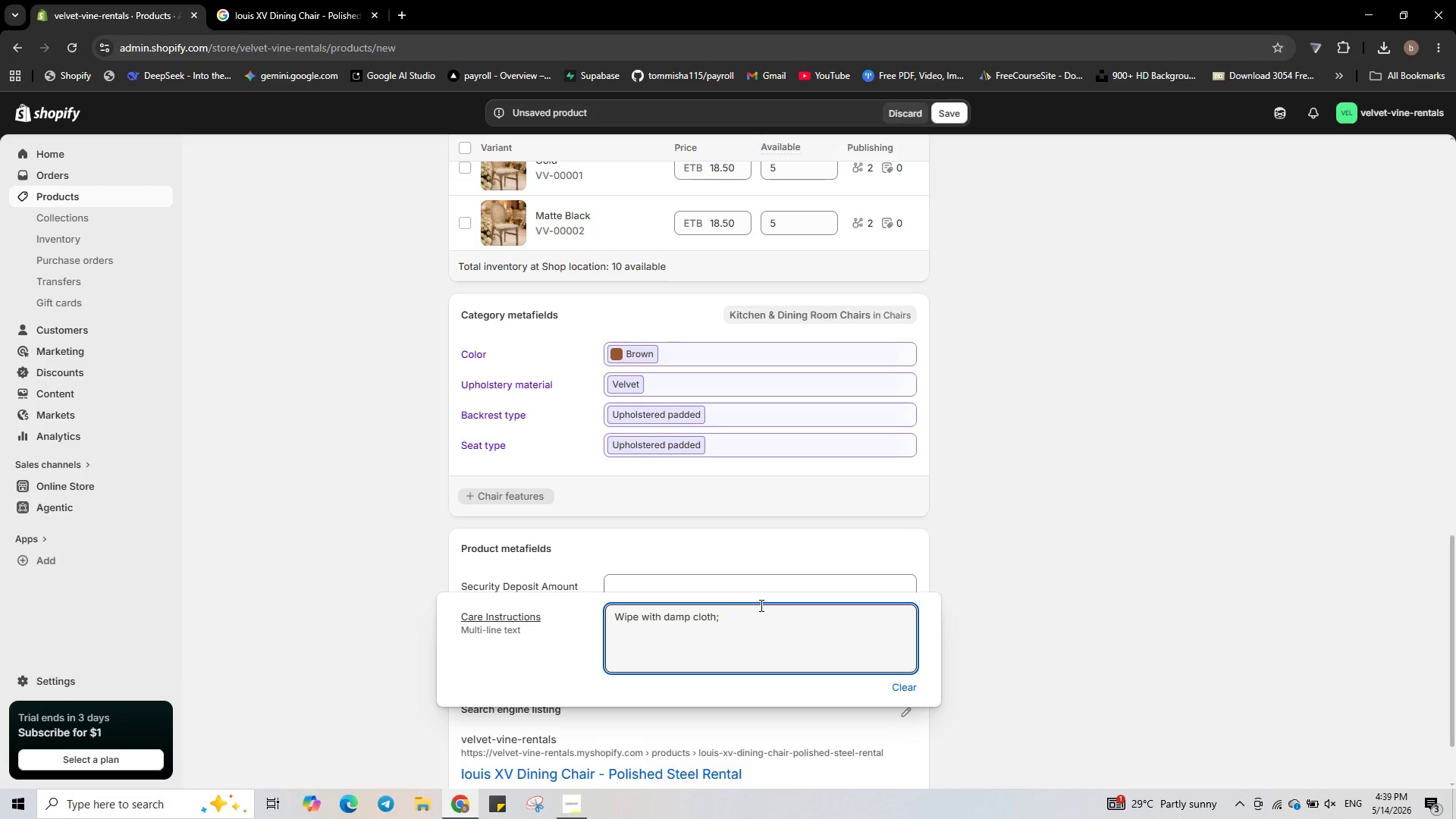 
wait(5.03)
 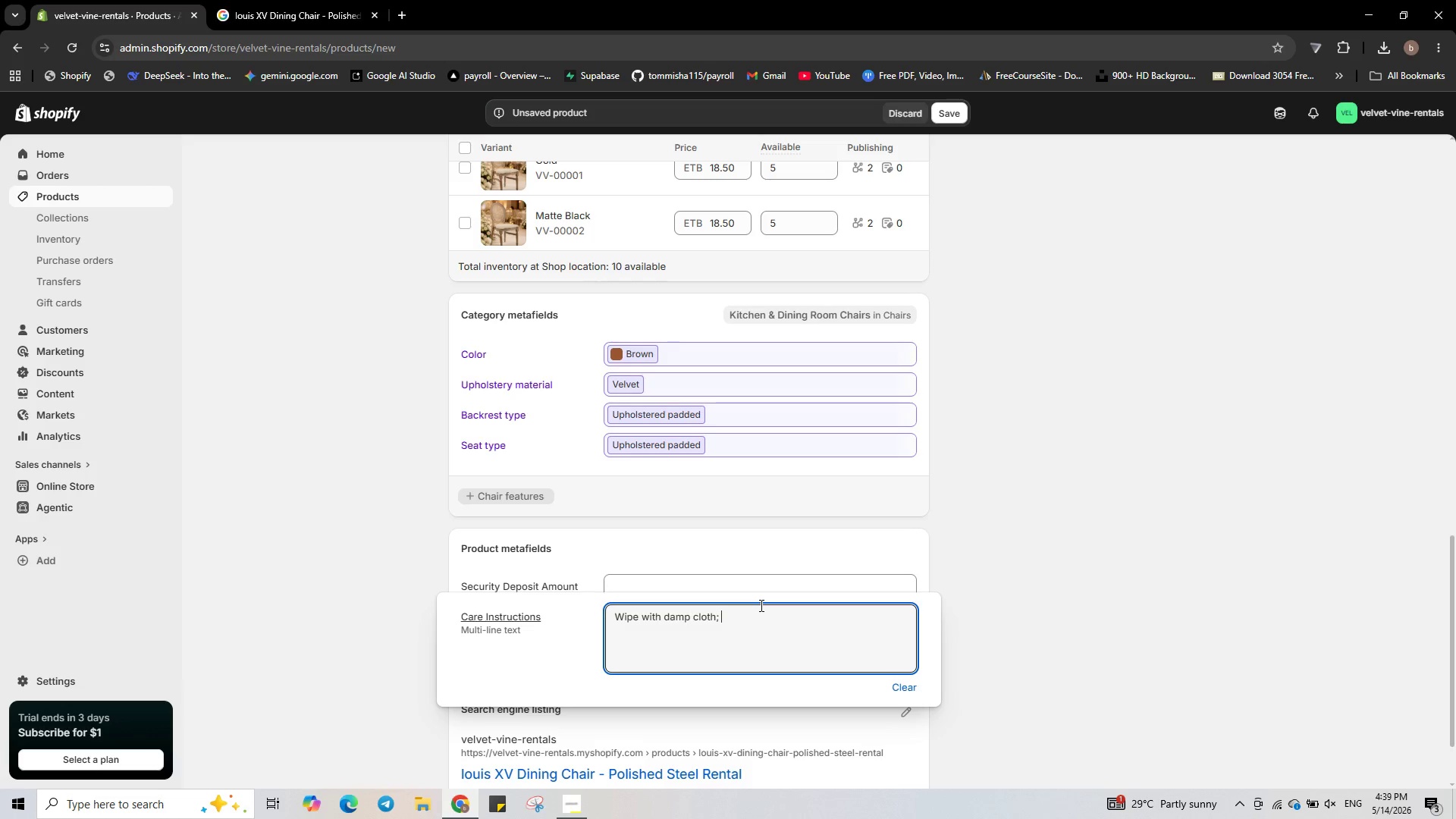 
type(no harsh chemicals)
 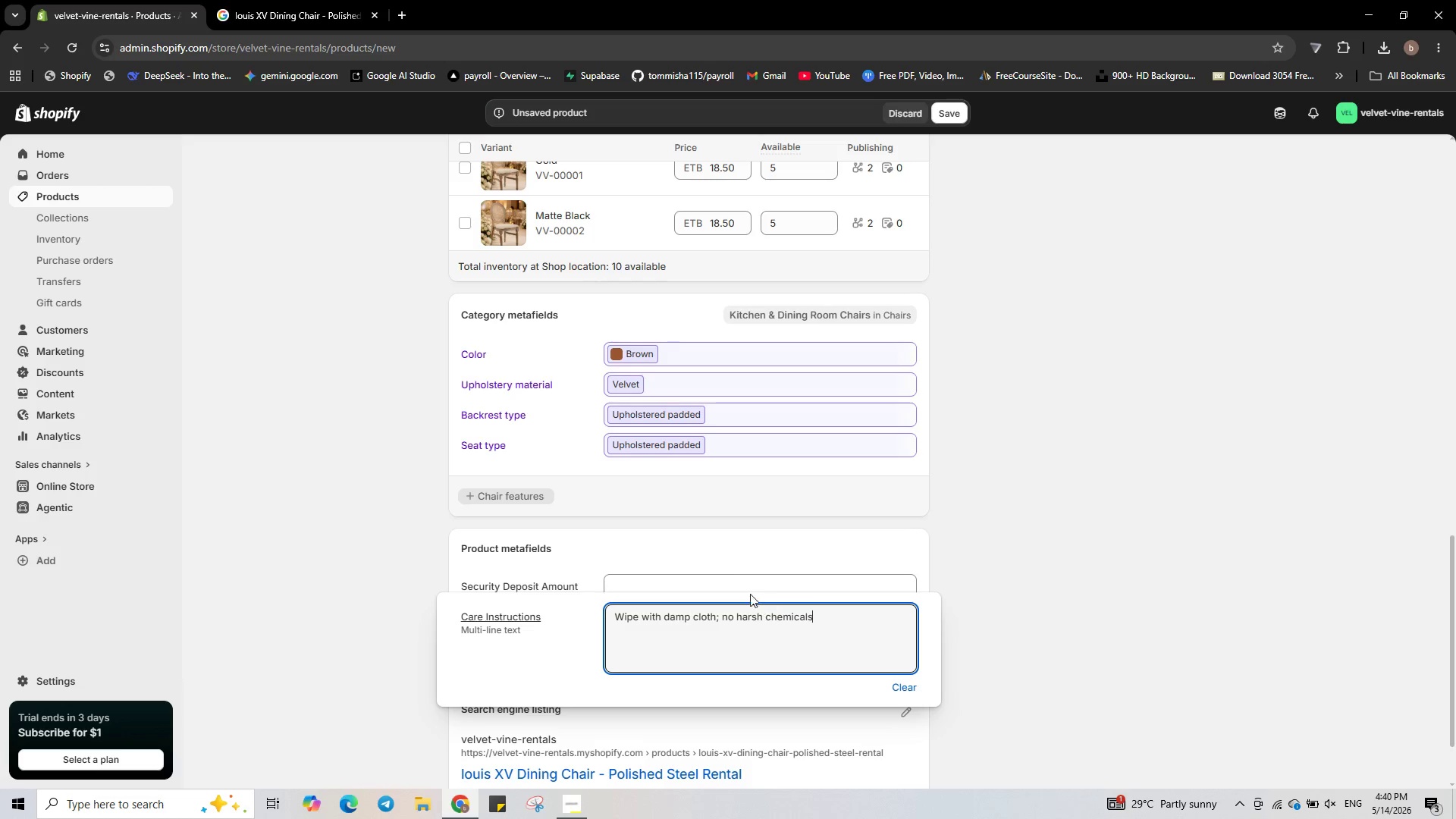 
left_click([744, 587])
 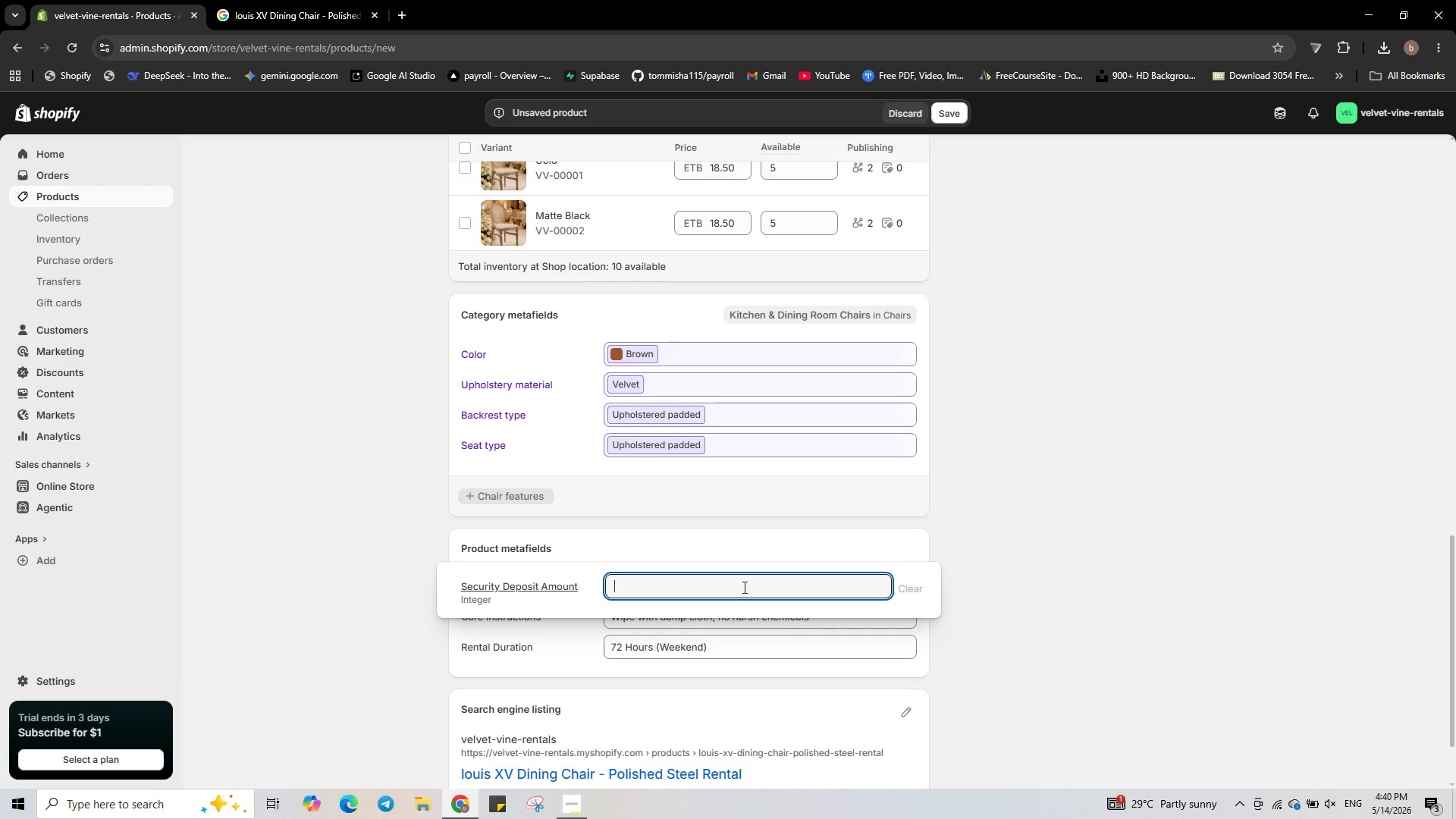 
key(Numpad2)
 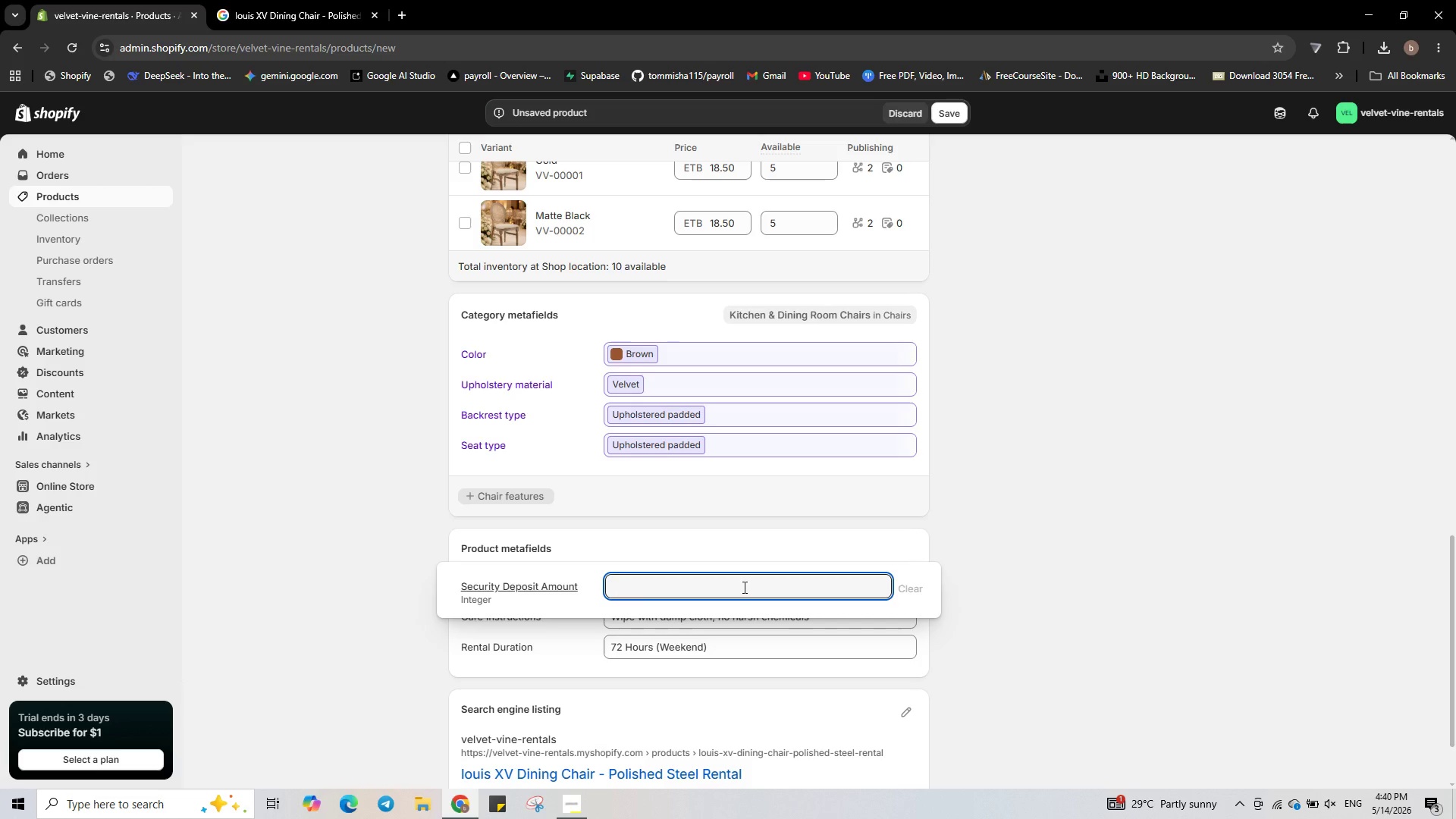 
key(Numpad0)
 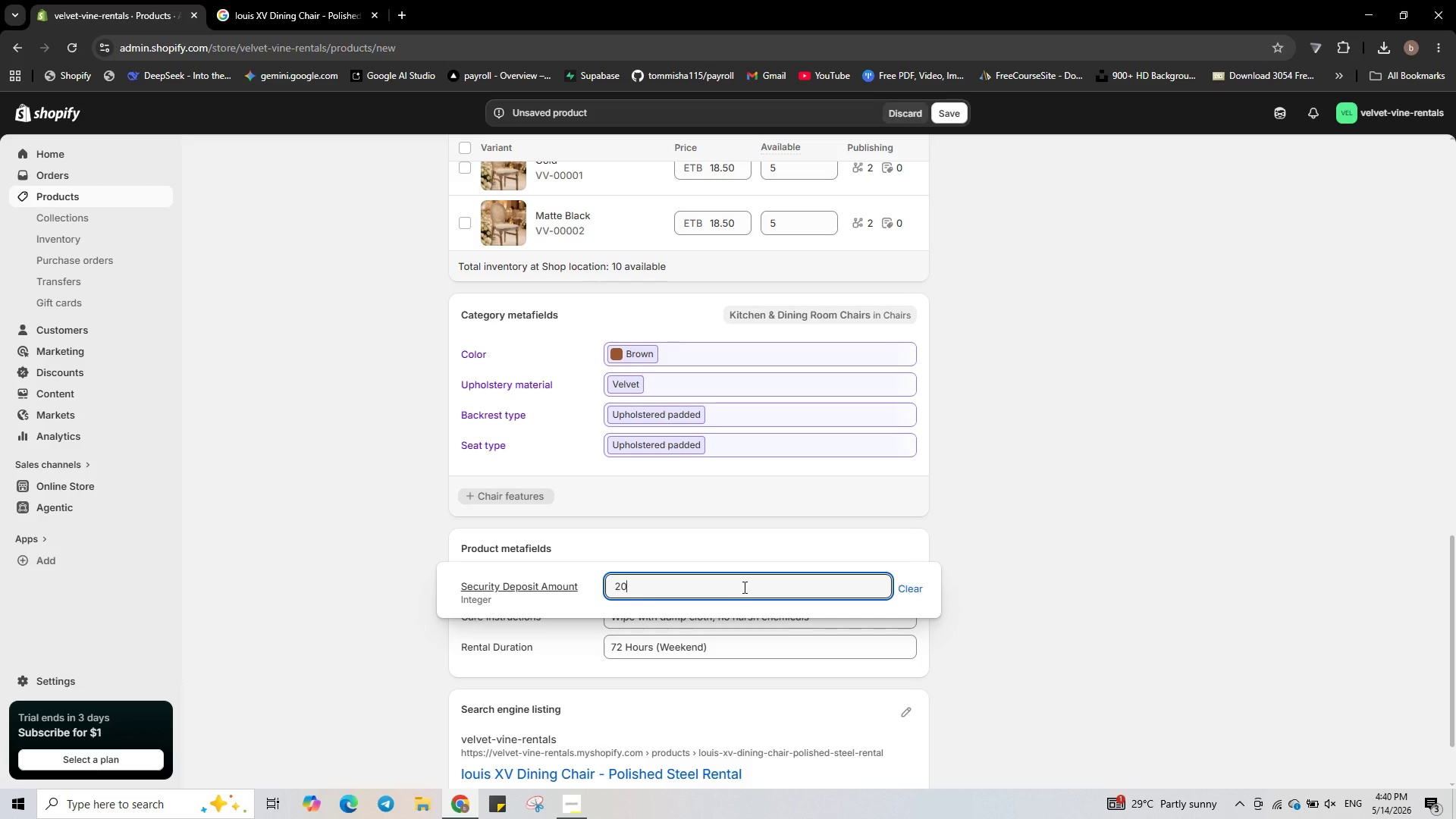 
key(Numpad0)
 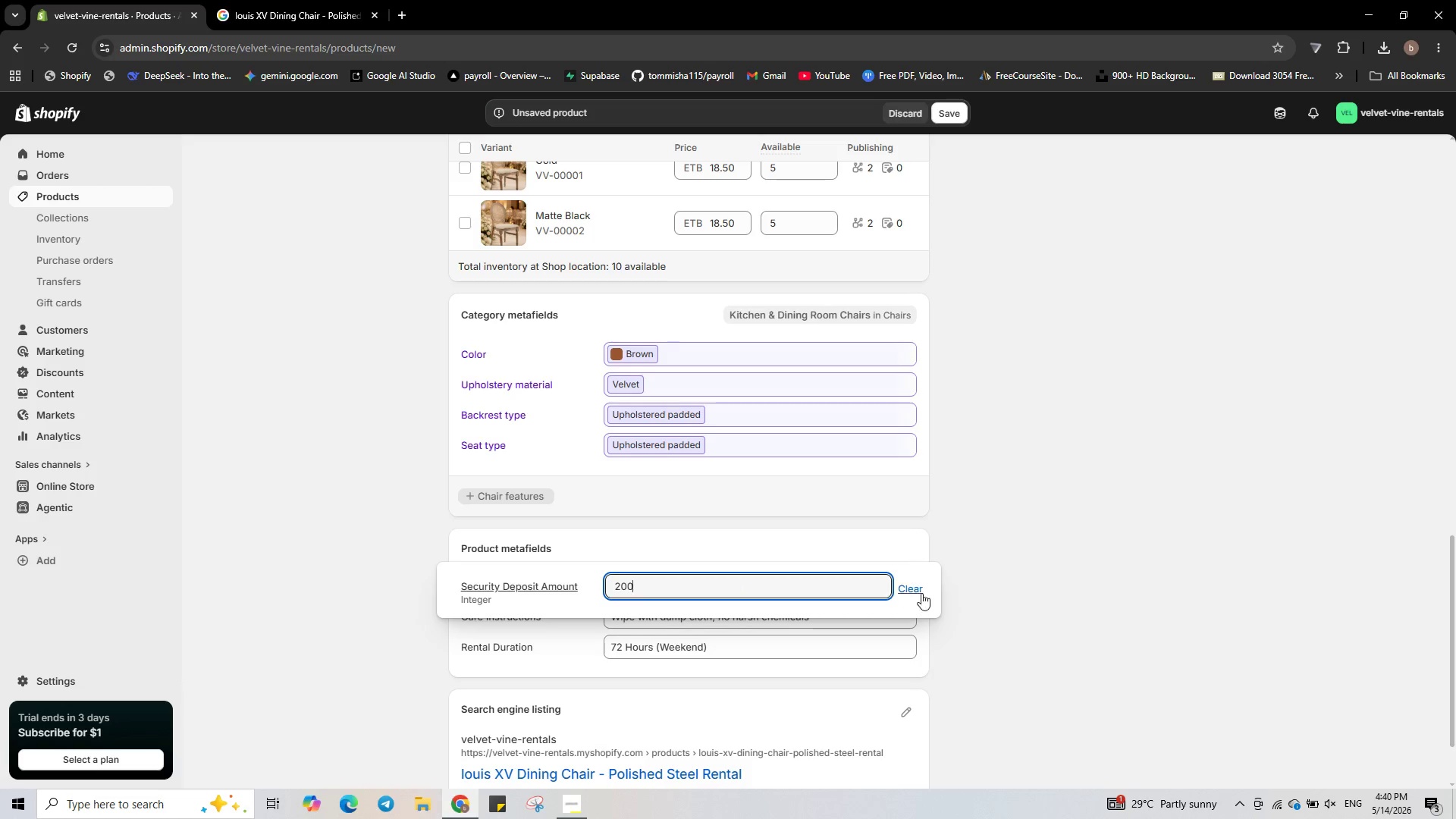 
left_click([1035, 604])
 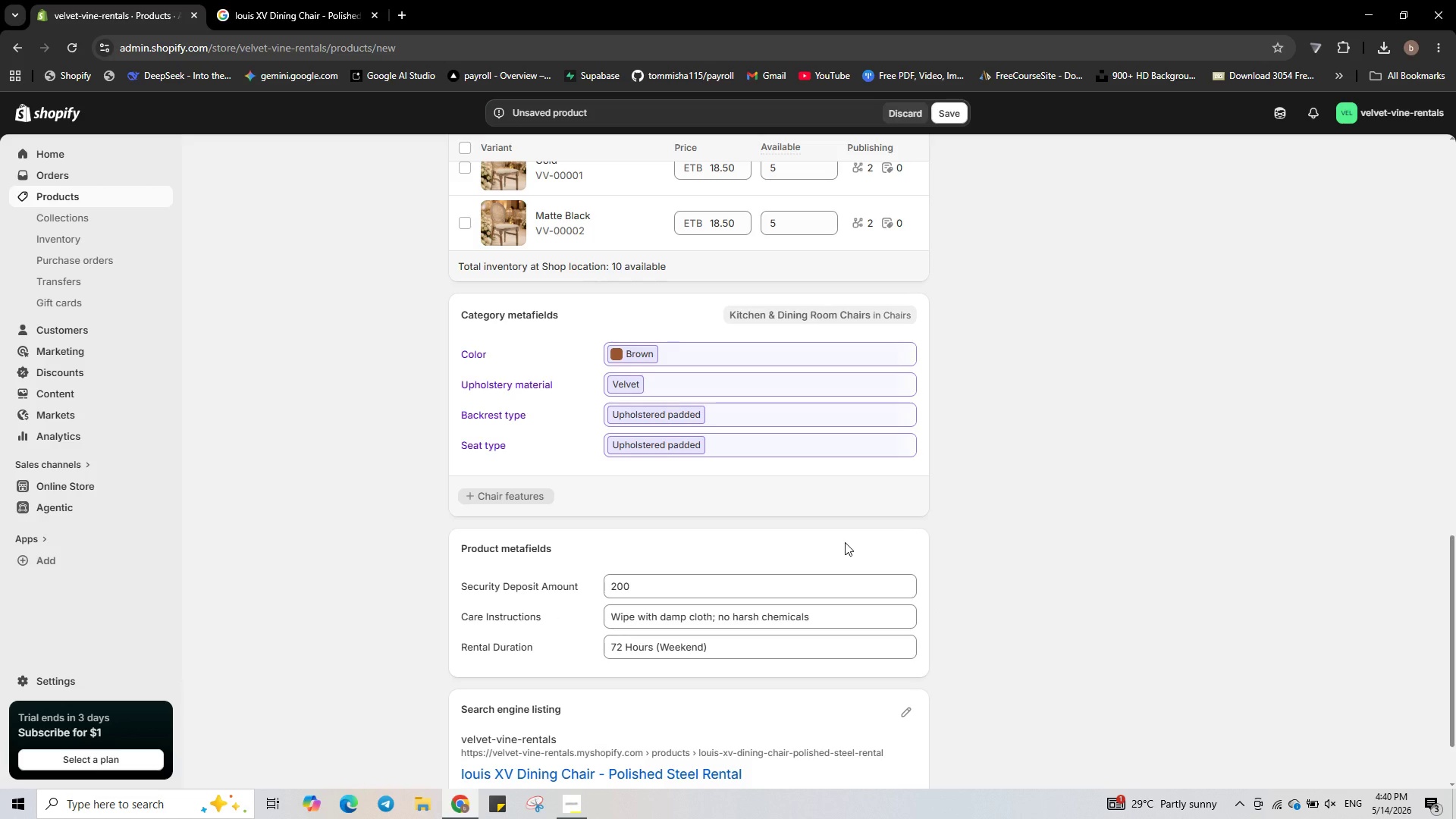 
scroll: coordinate [845, 542], scroll_direction: down, amount: 2.0
 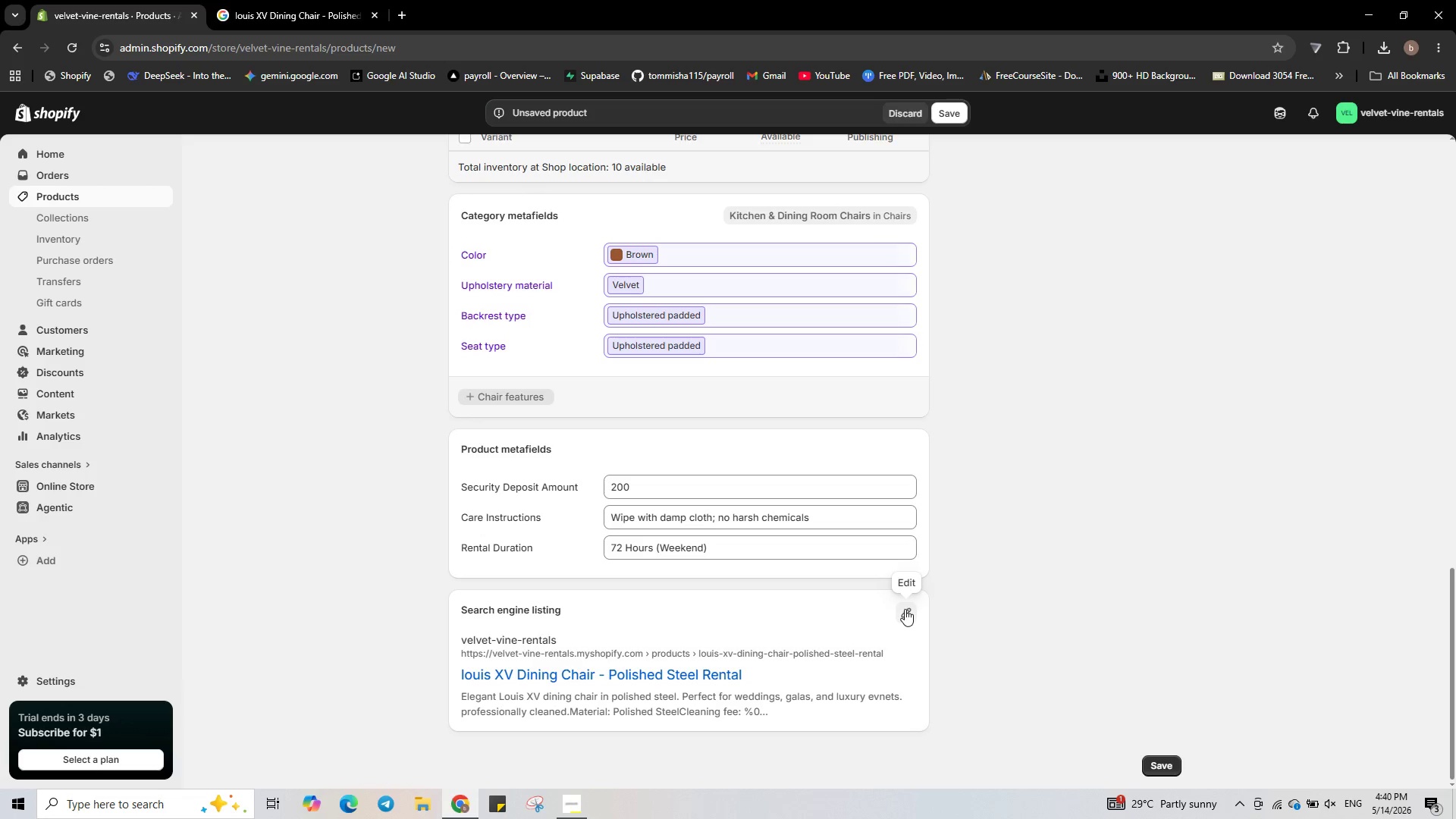 
left_click([907, 613])
 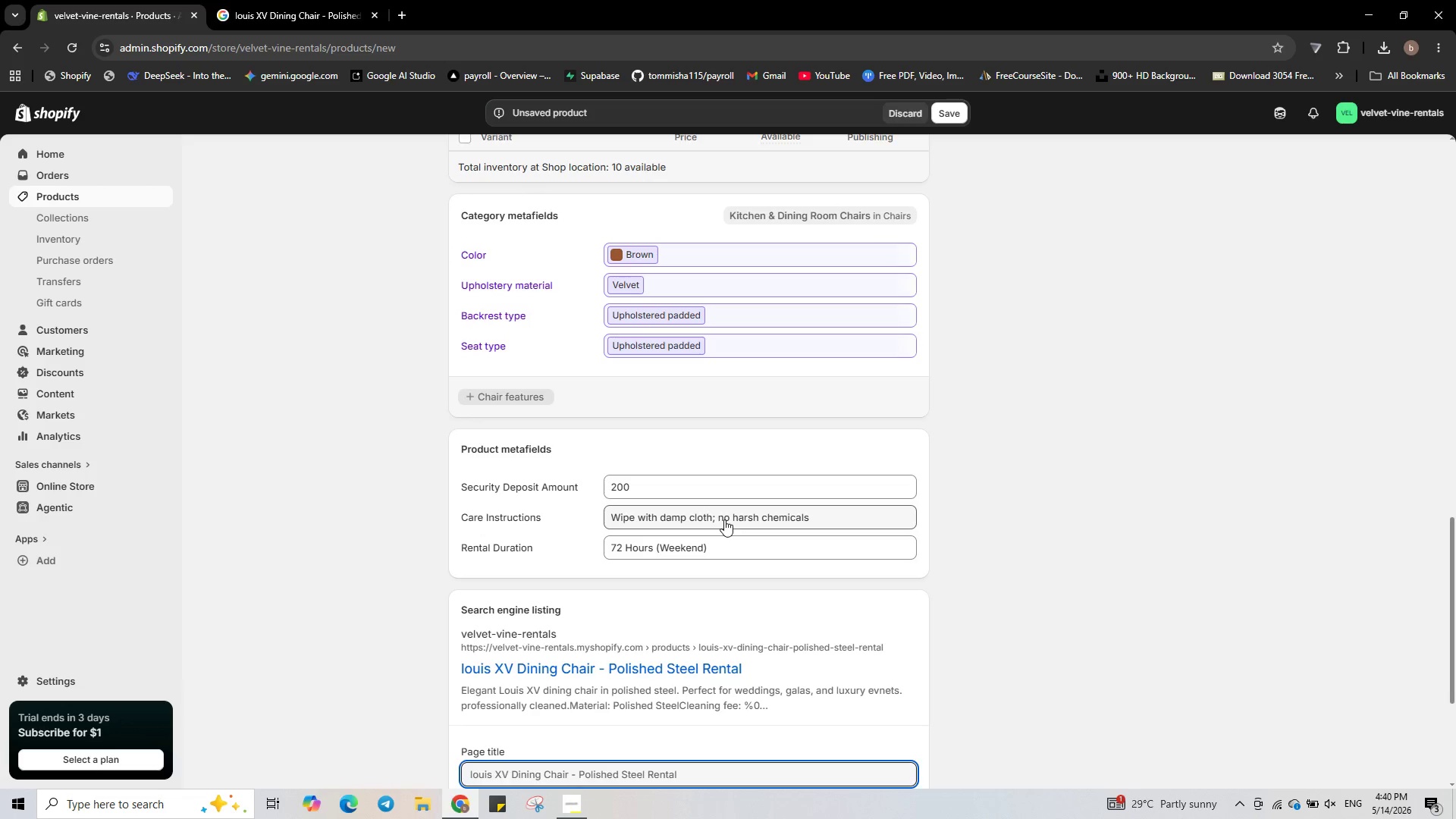 
scroll: coordinate [724, 519], scroll_direction: down, amount: 2.0
 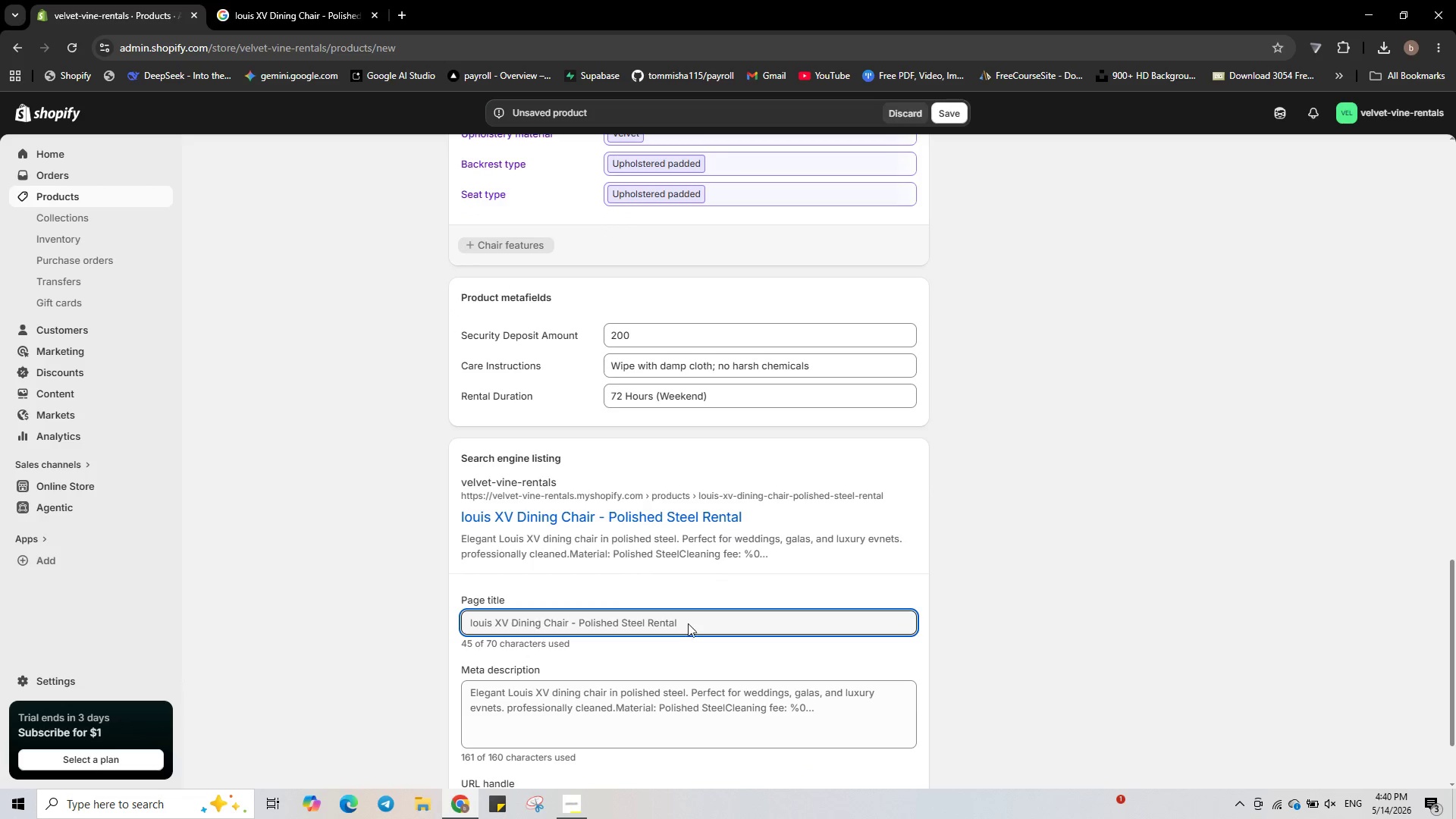 
wait(5.33)
 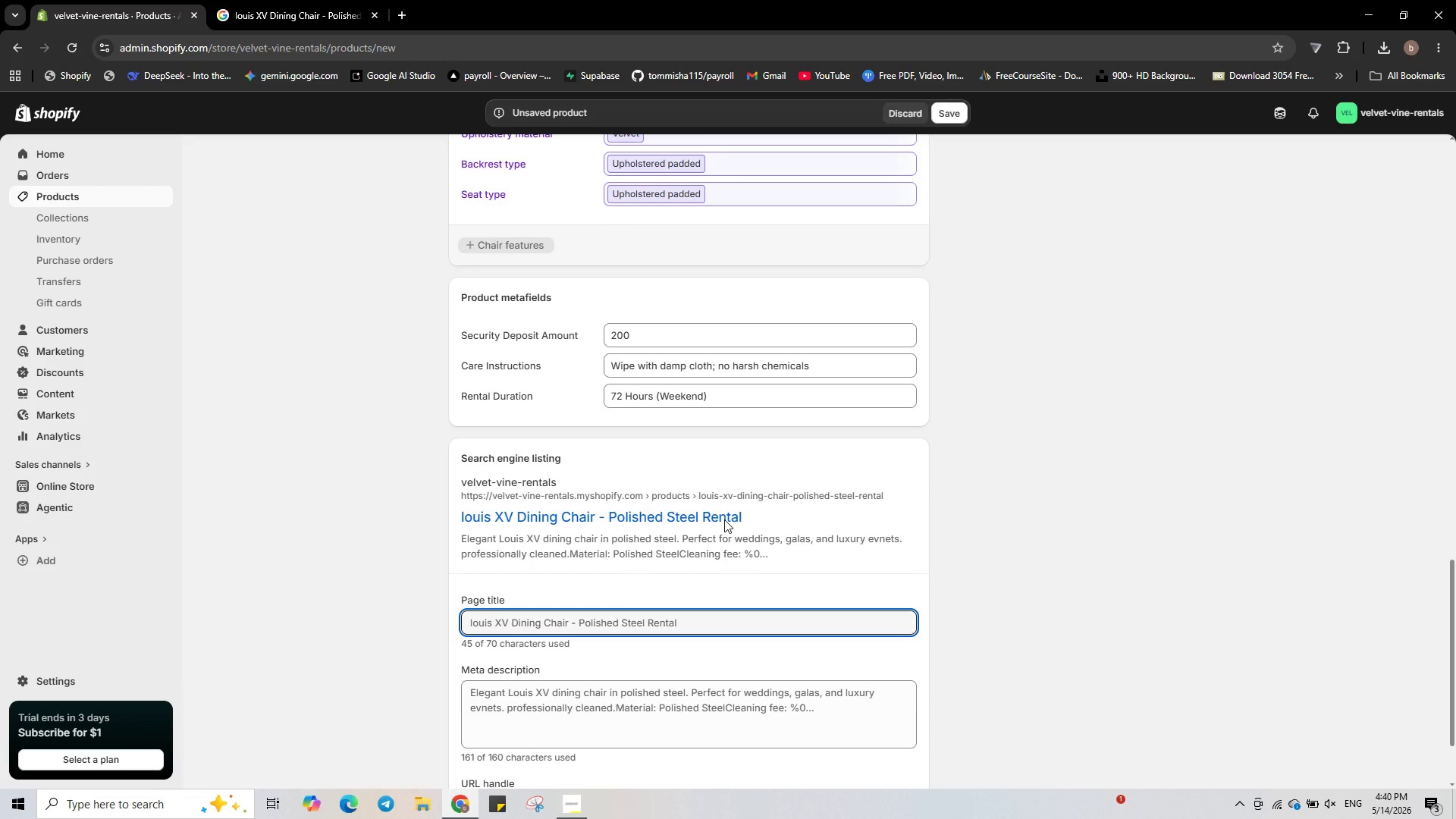 
key(Control+A)
 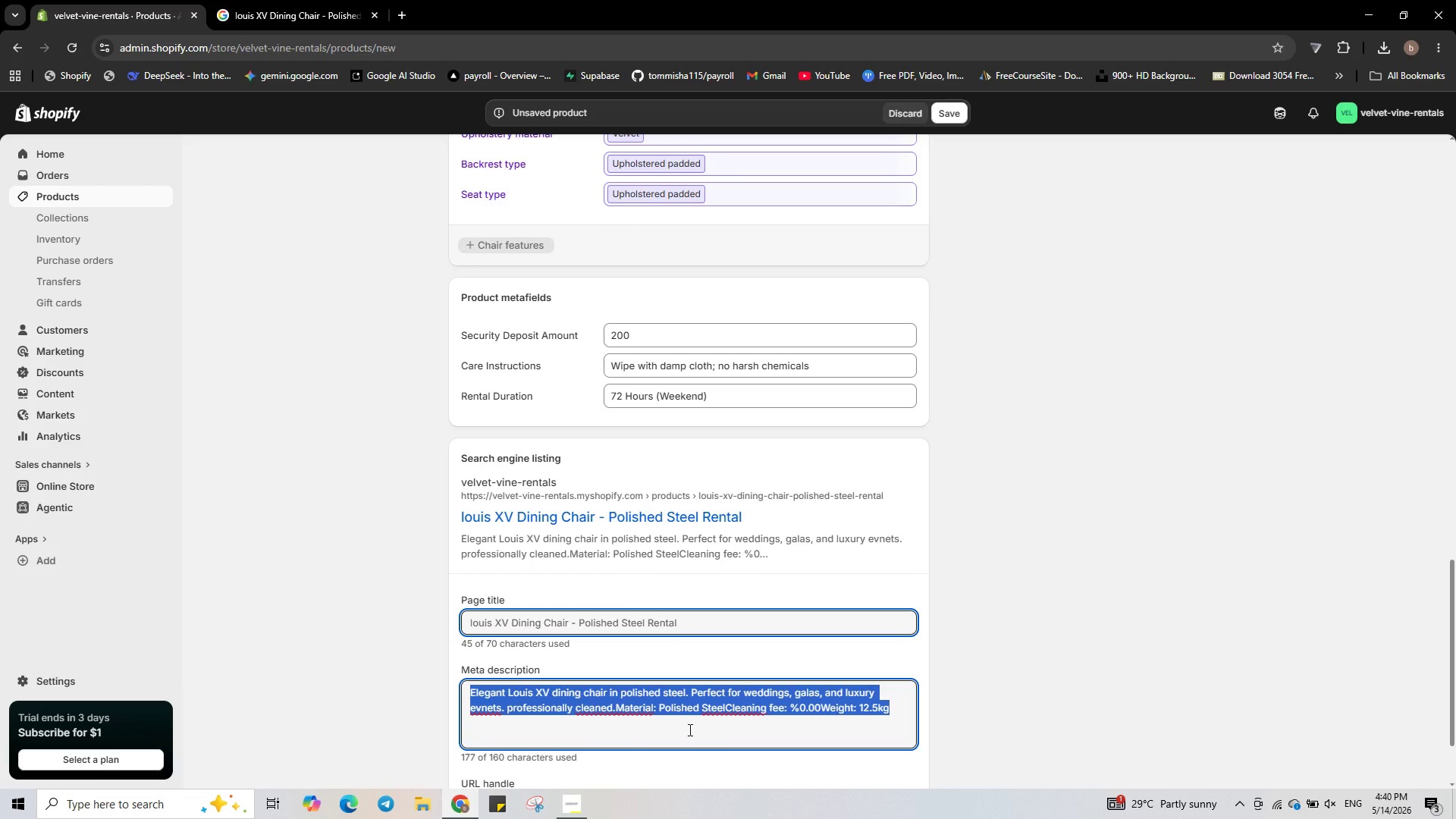 
key(Backspace)
 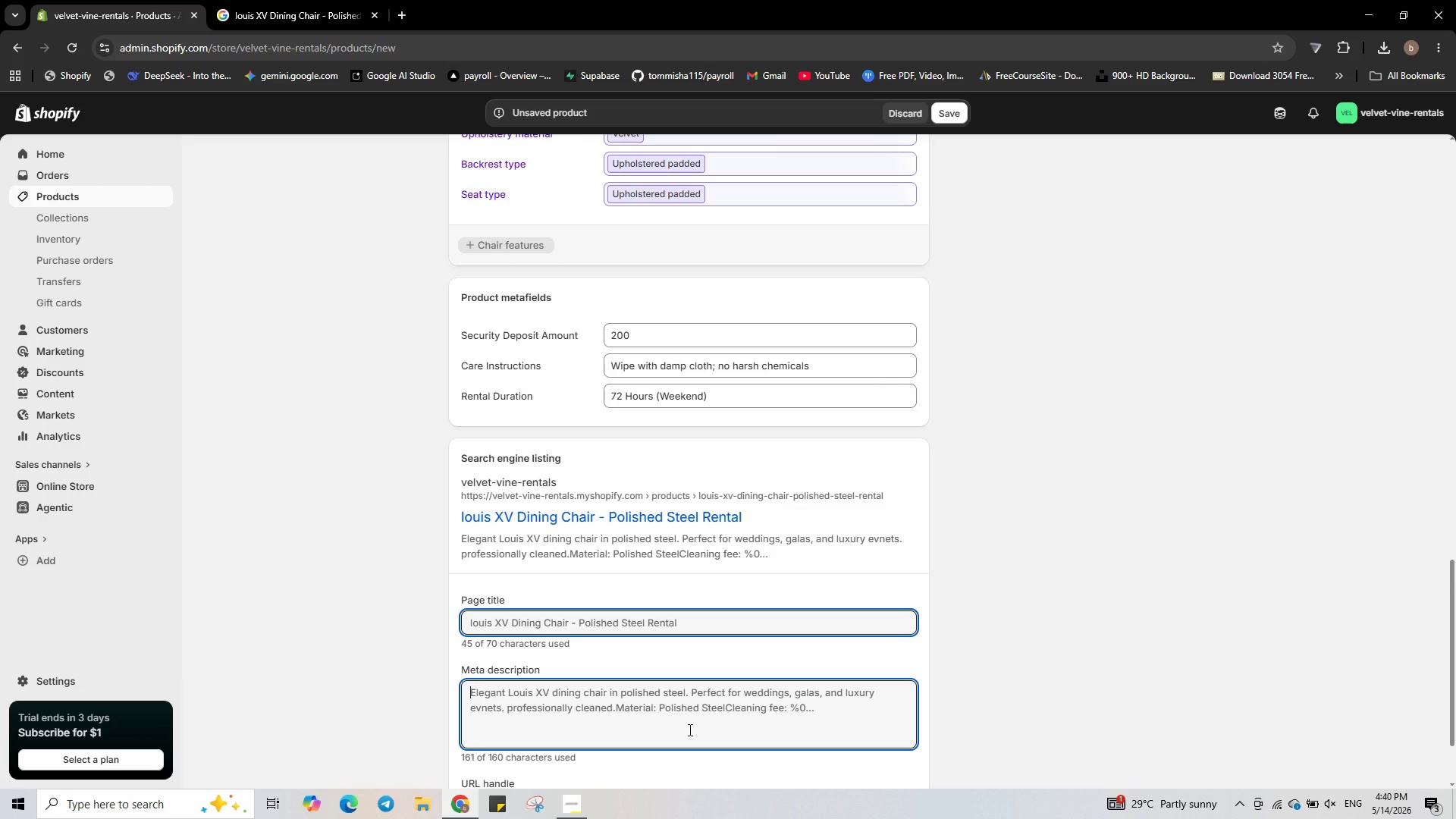 
wait(10.33)
 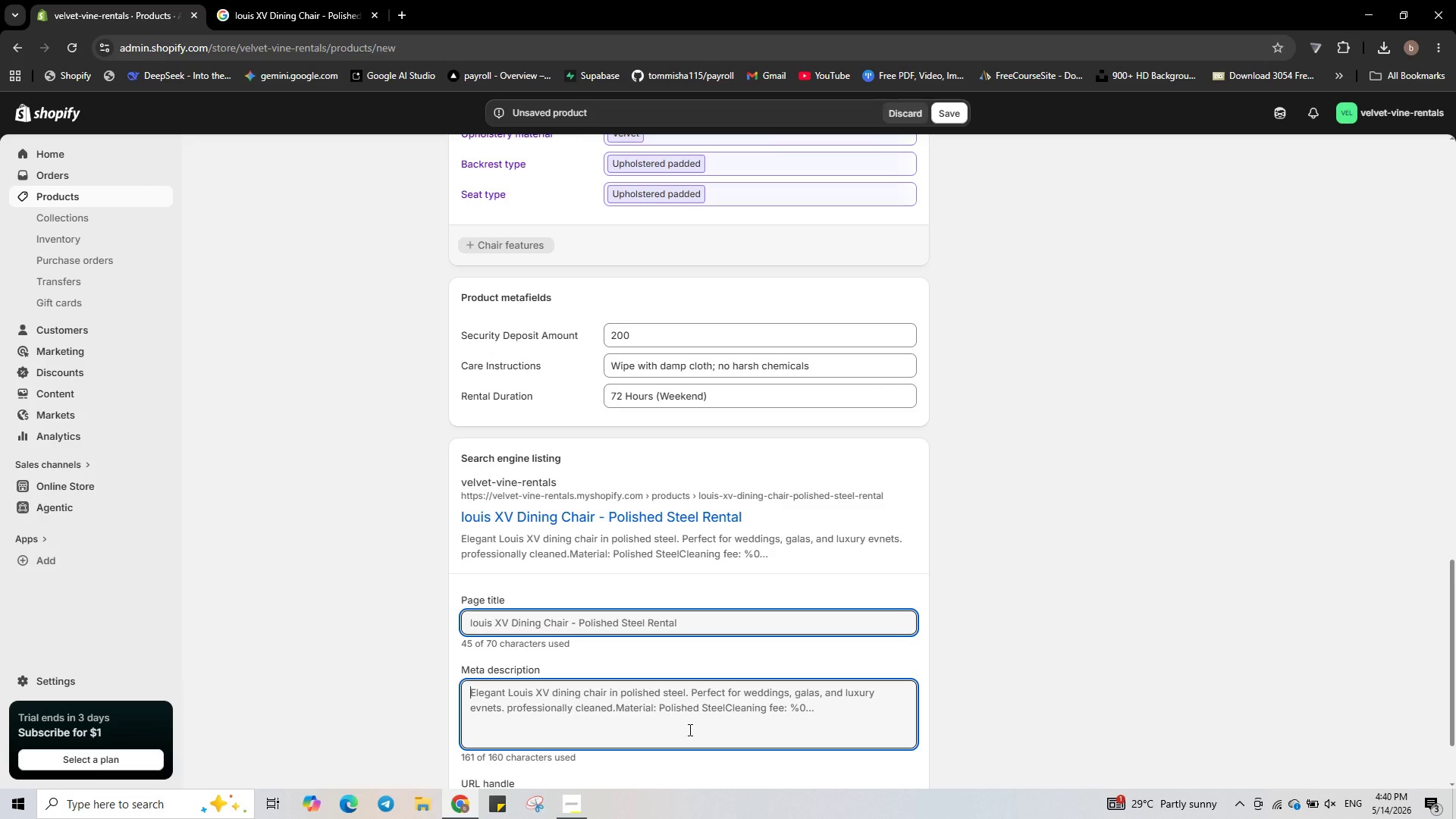 
type(Premium gold and matte black polish steel during )
key(Backspace)
key(Backspace)
key(Backspace)
key(Backspace)
key(Backspace)
key(Backspace)
type(ining chair rental for luxury weddings and corporate events.)
 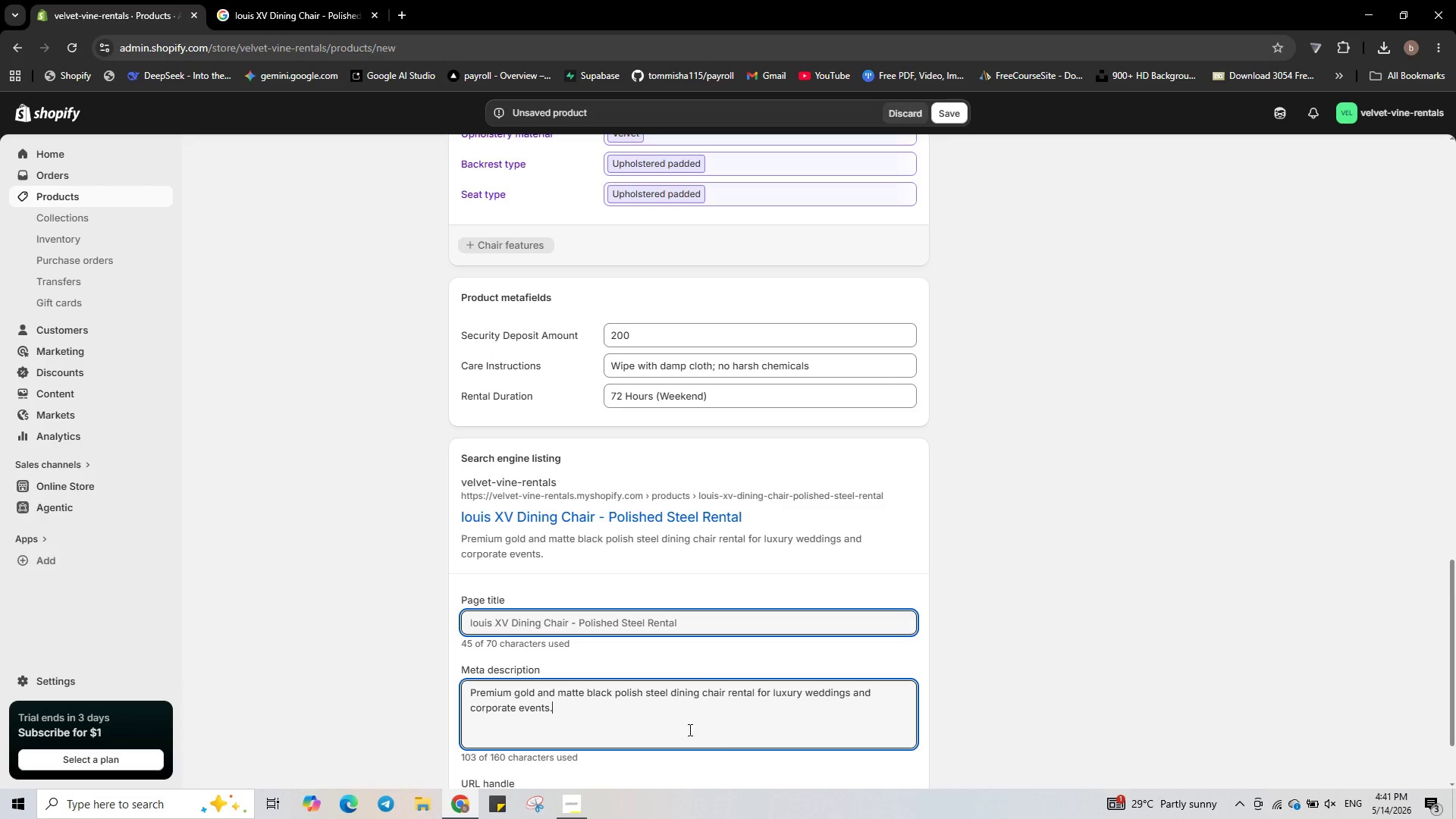 
left_click([689, 730])
 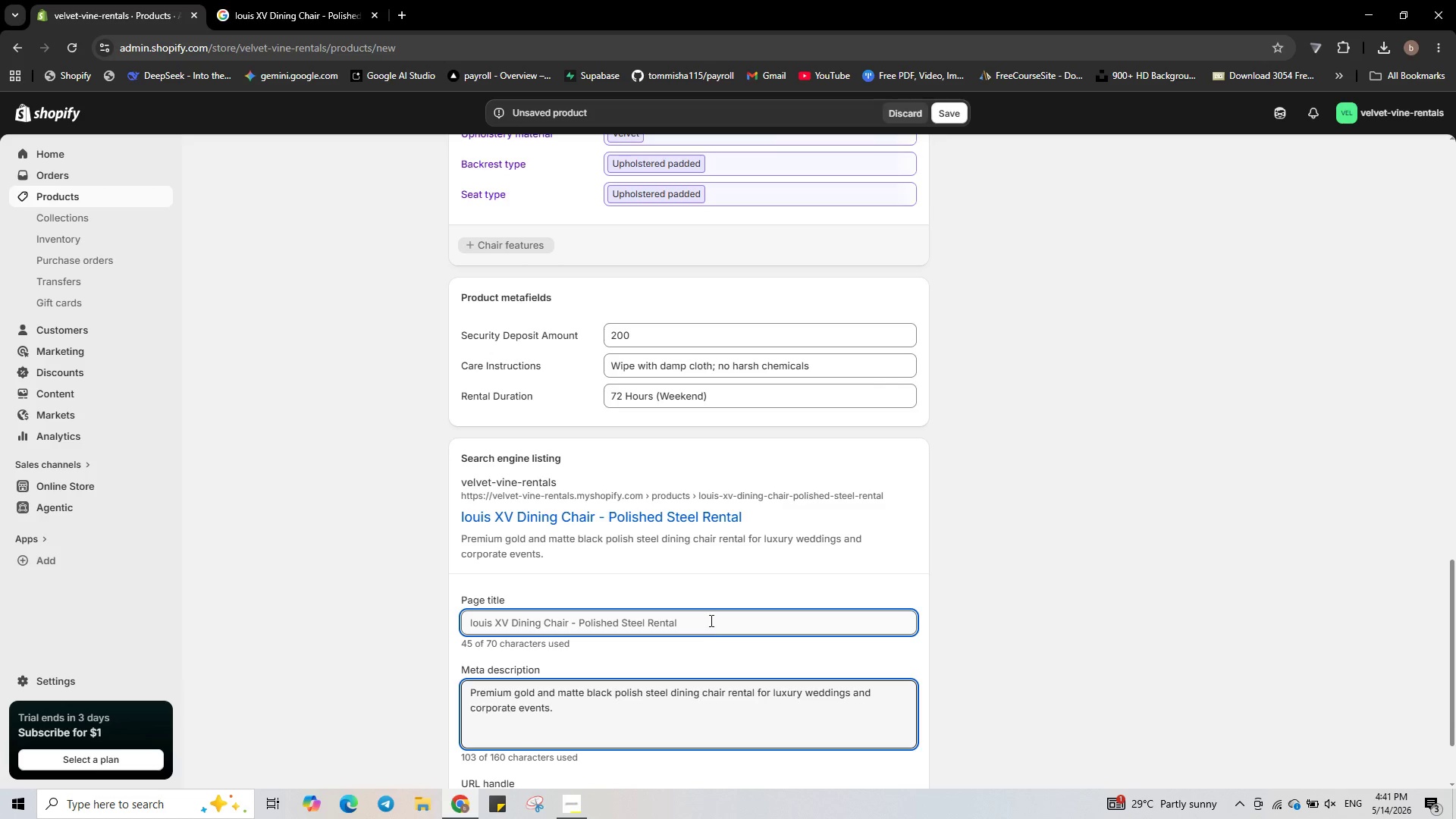 
left_click([710, 620])
 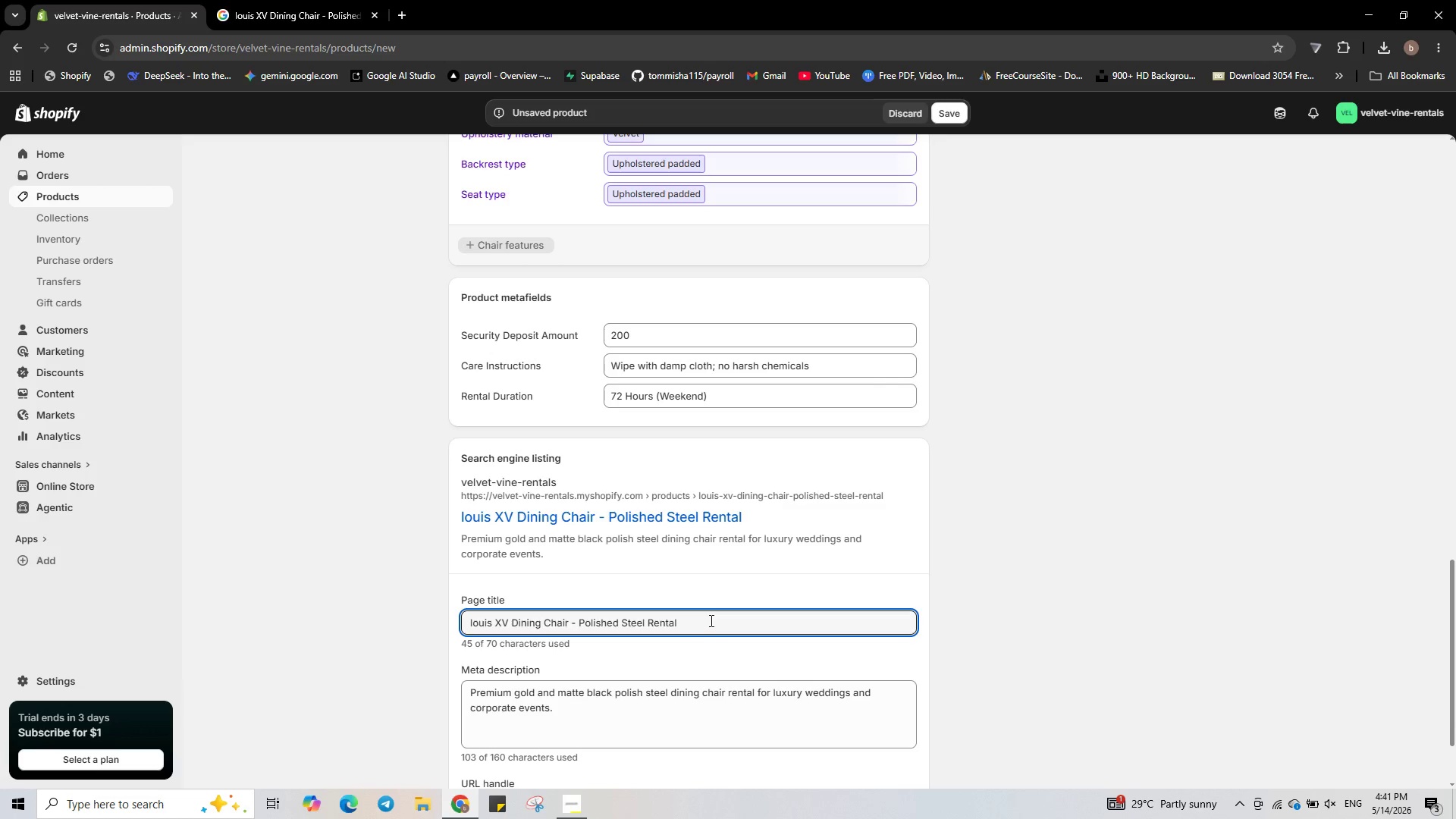 
key(Space)
 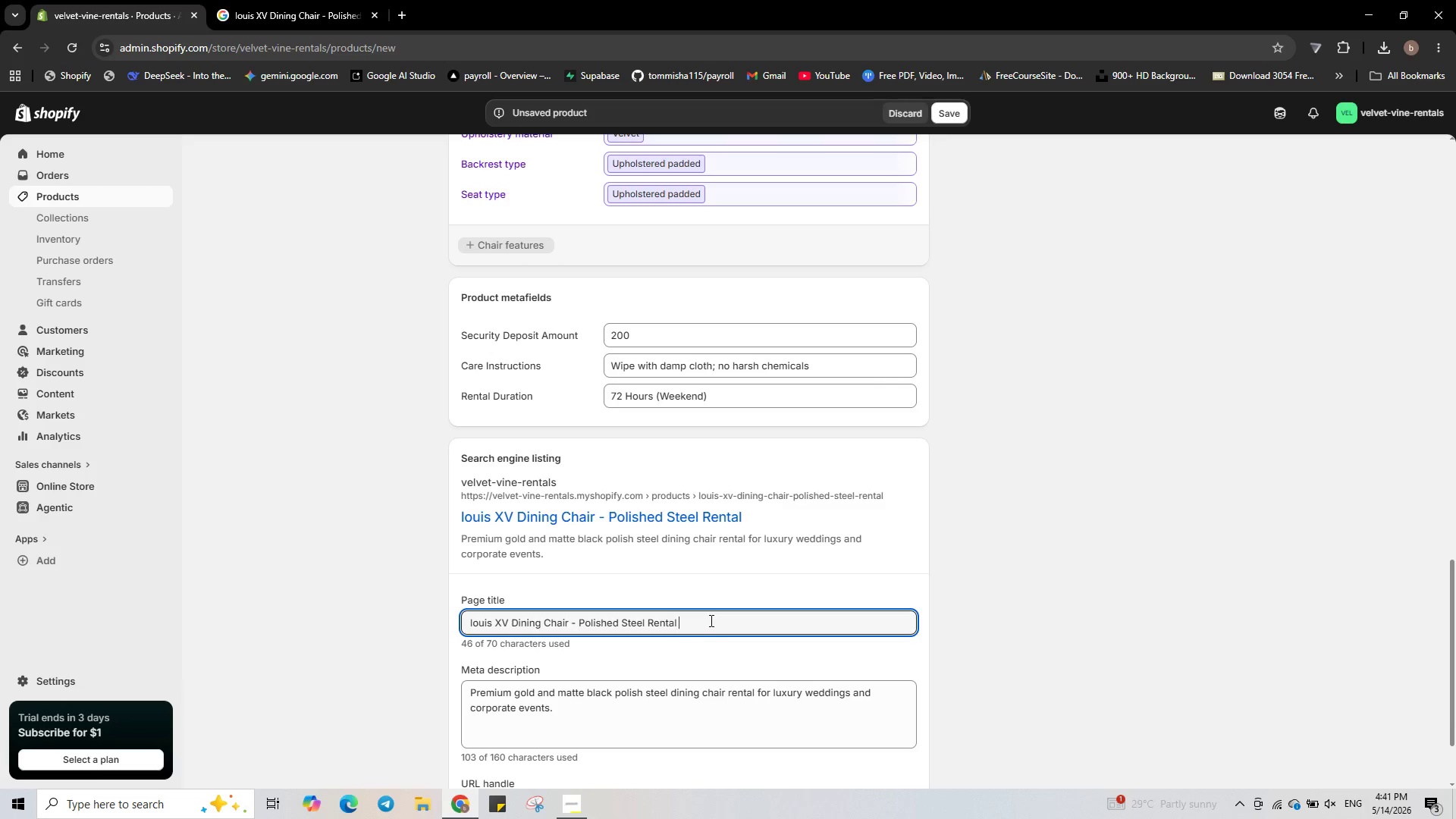 
key(Shift+Backslash)
 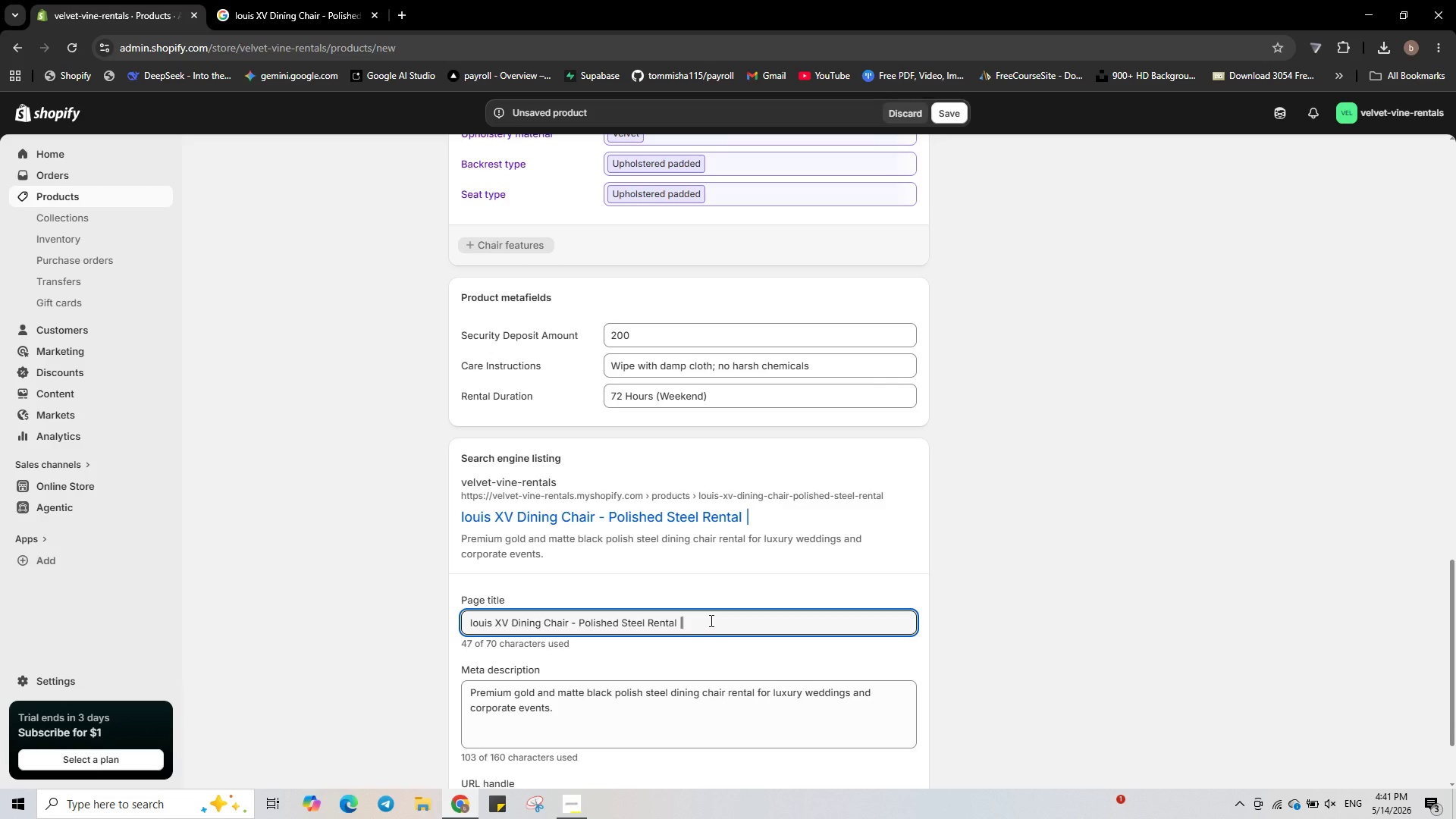 
type(Velvet)
 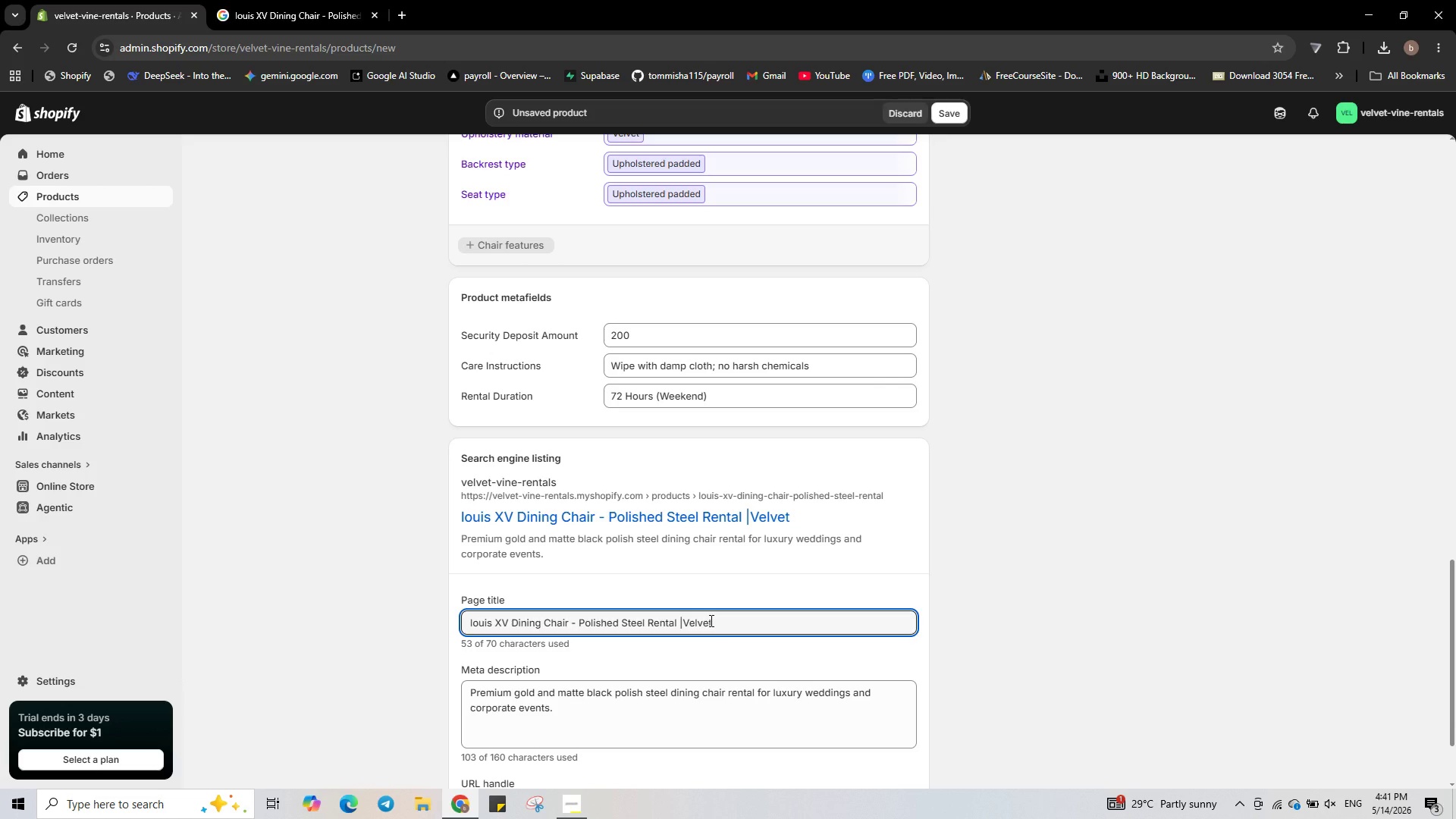 
key(ArrowLeft)
 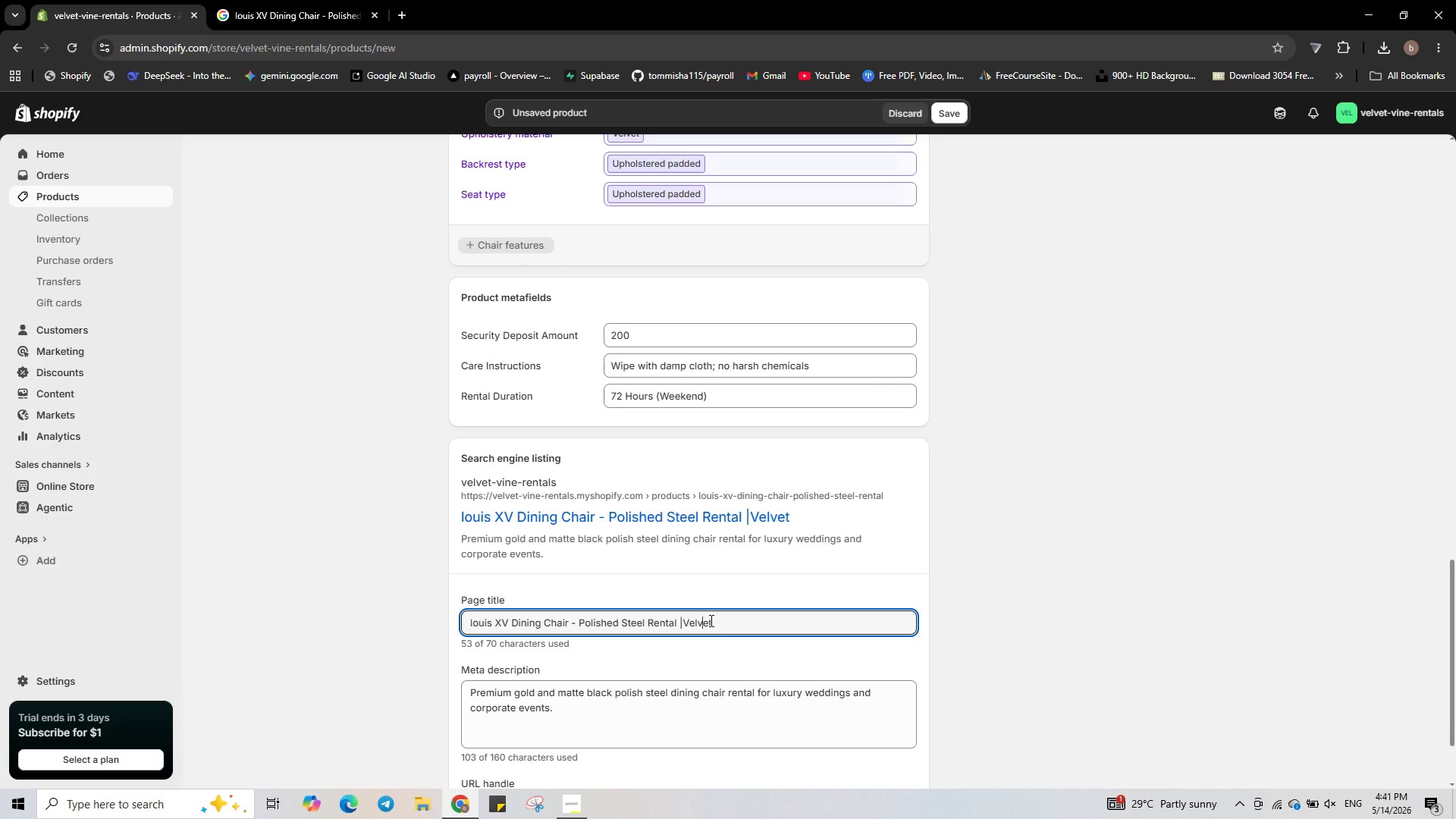 
key(ArrowLeft)
 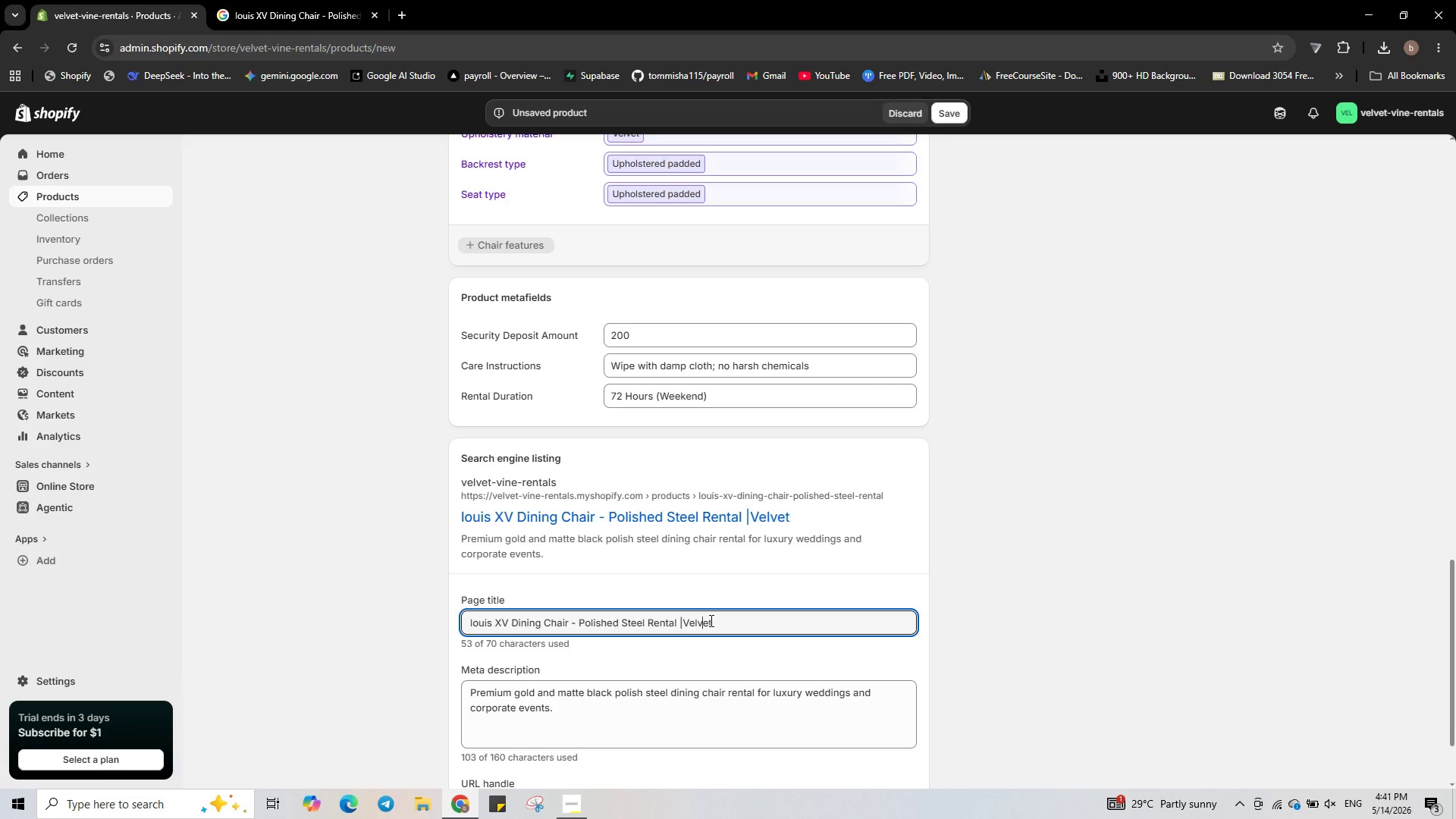 
key(ArrowLeft)
 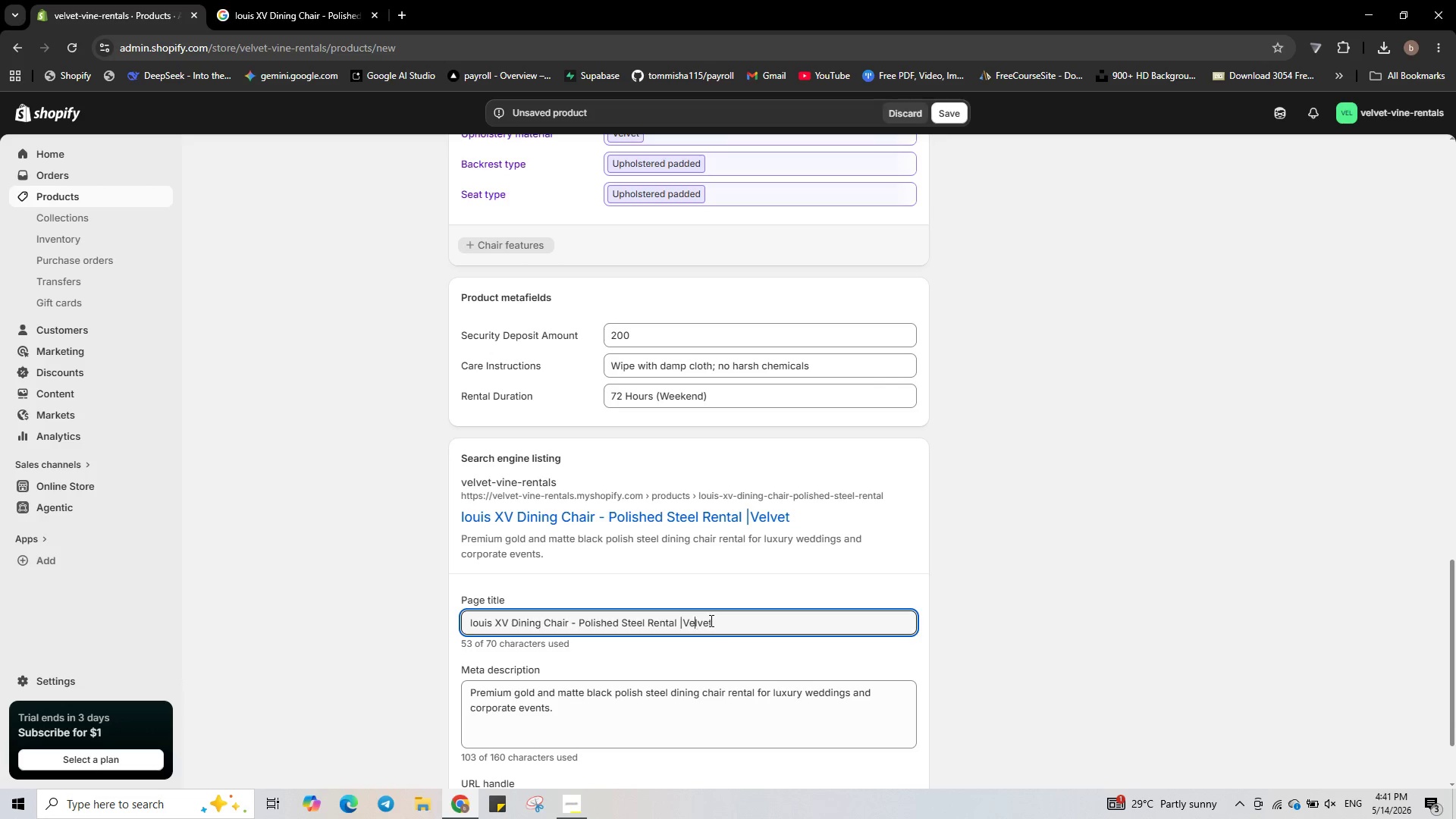 
key(ArrowLeft)
 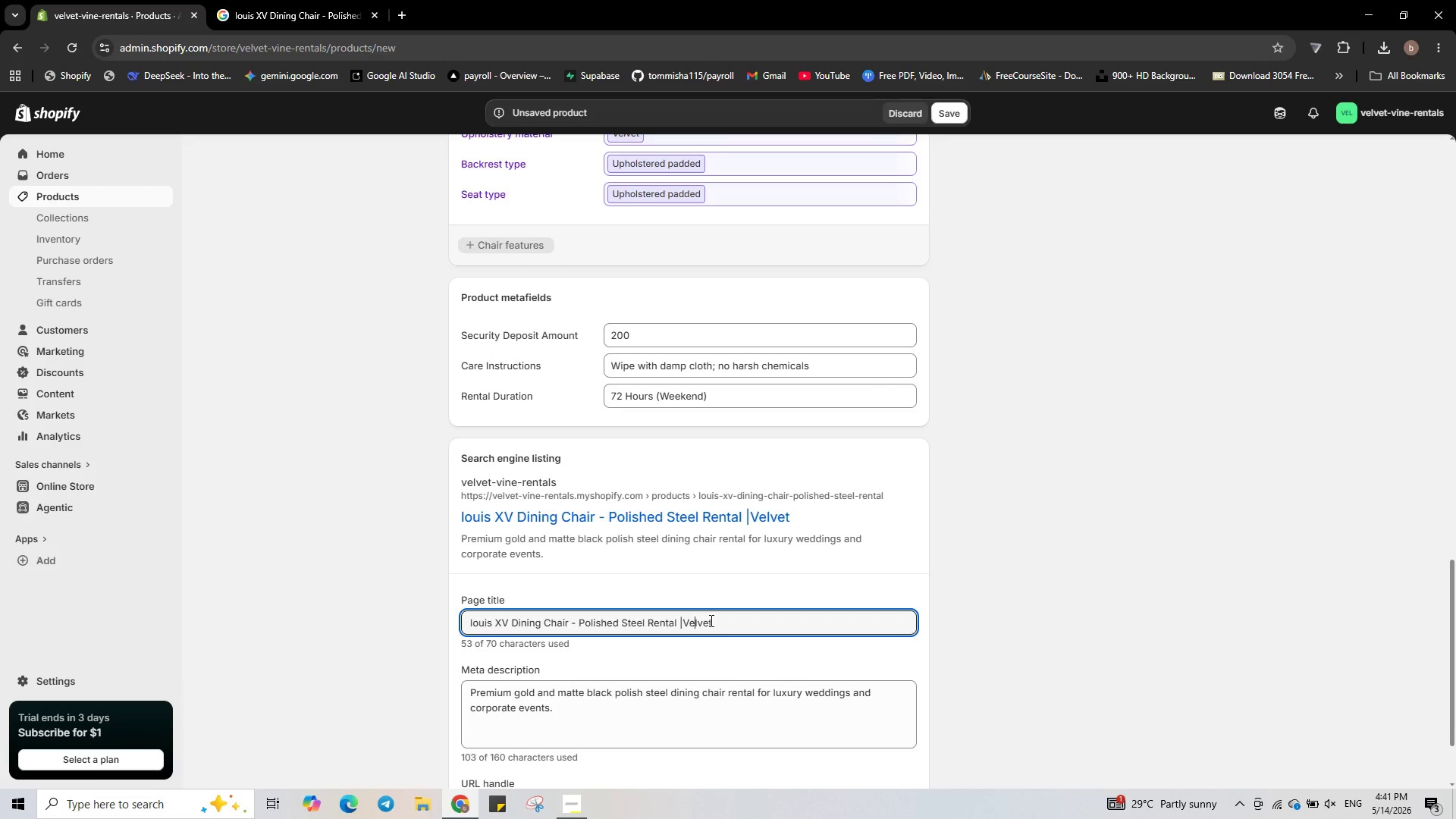 
key(ArrowLeft)
 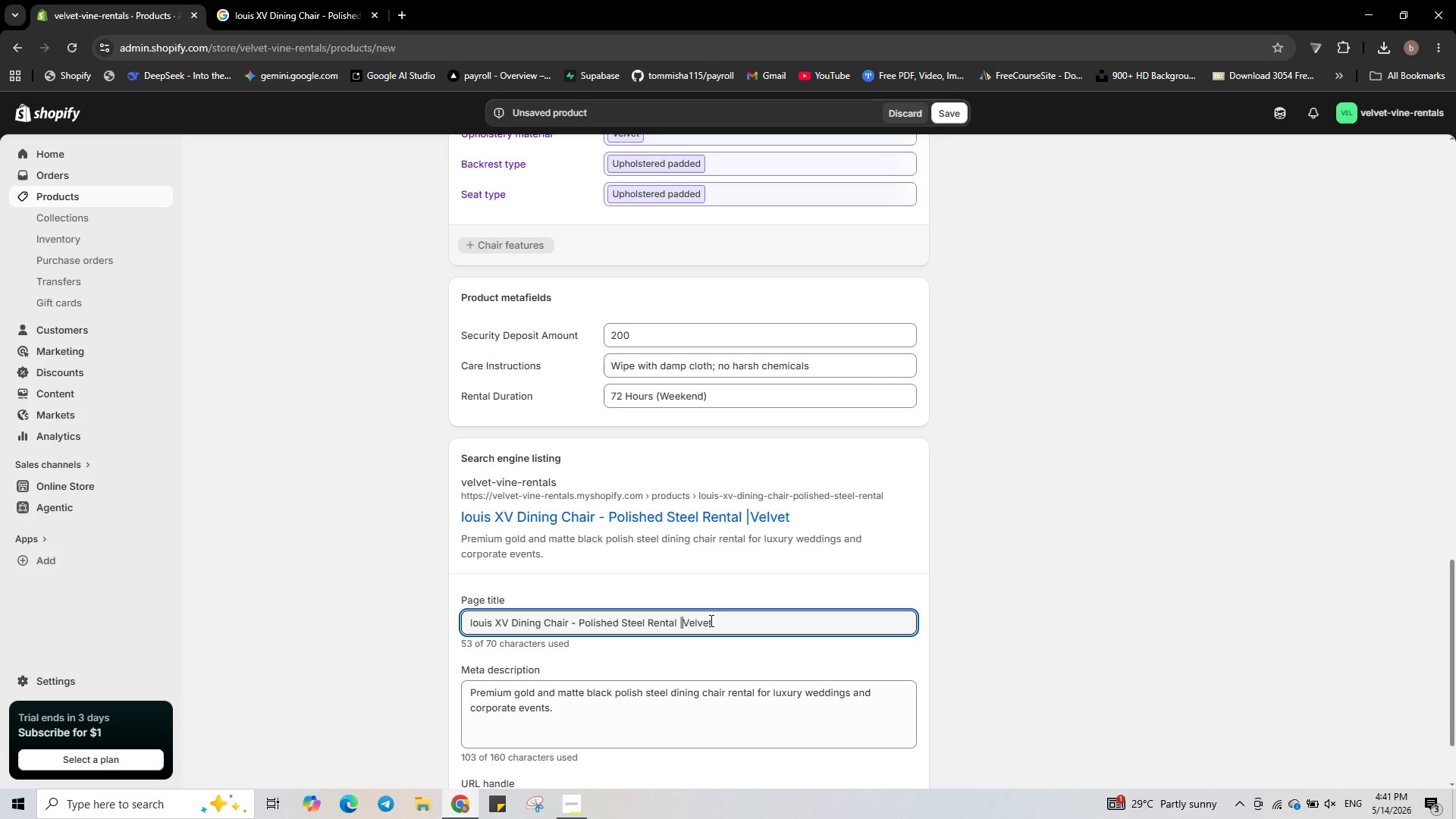 
key(ArrowLeft)
 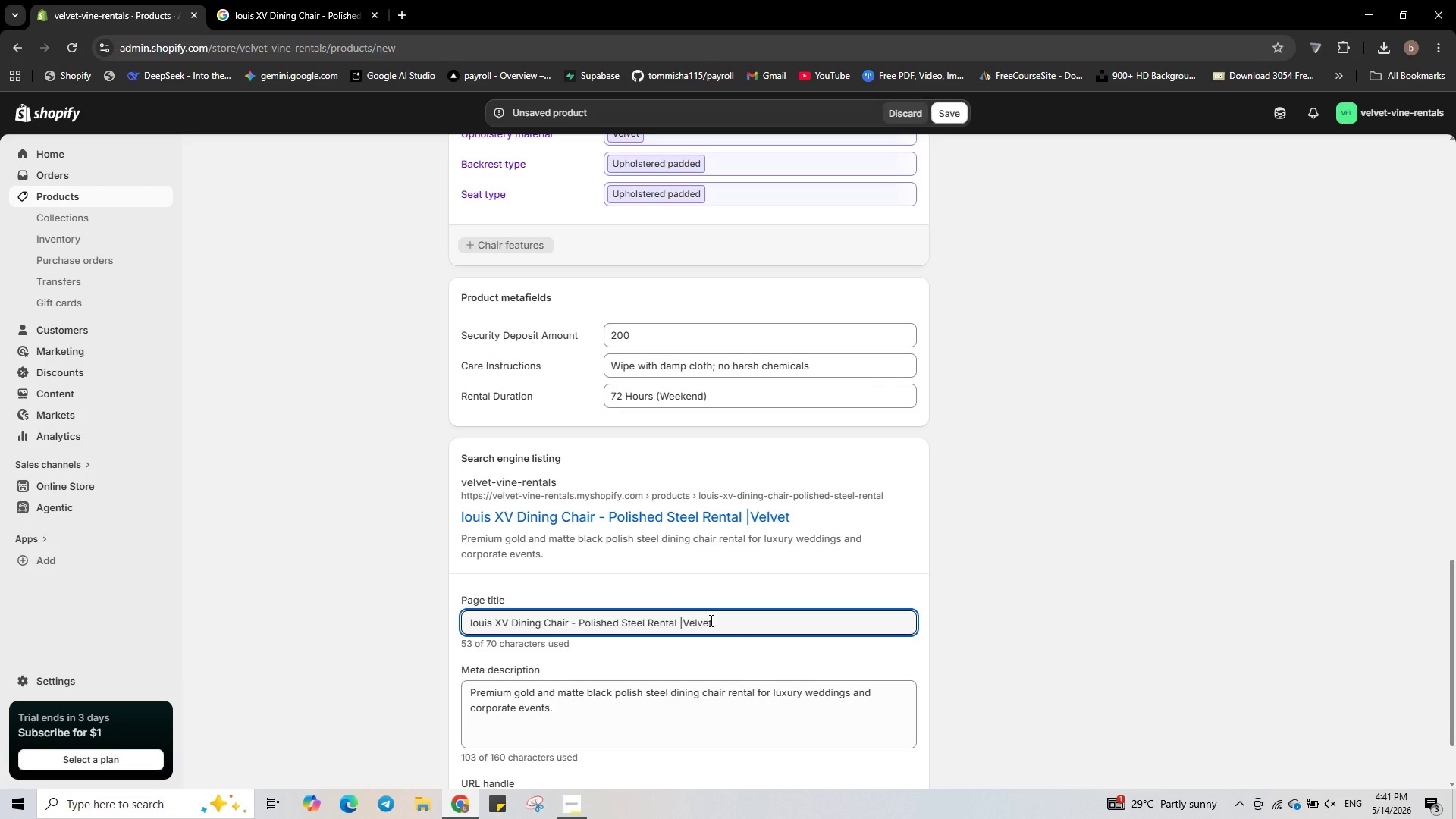 
key(Space)
 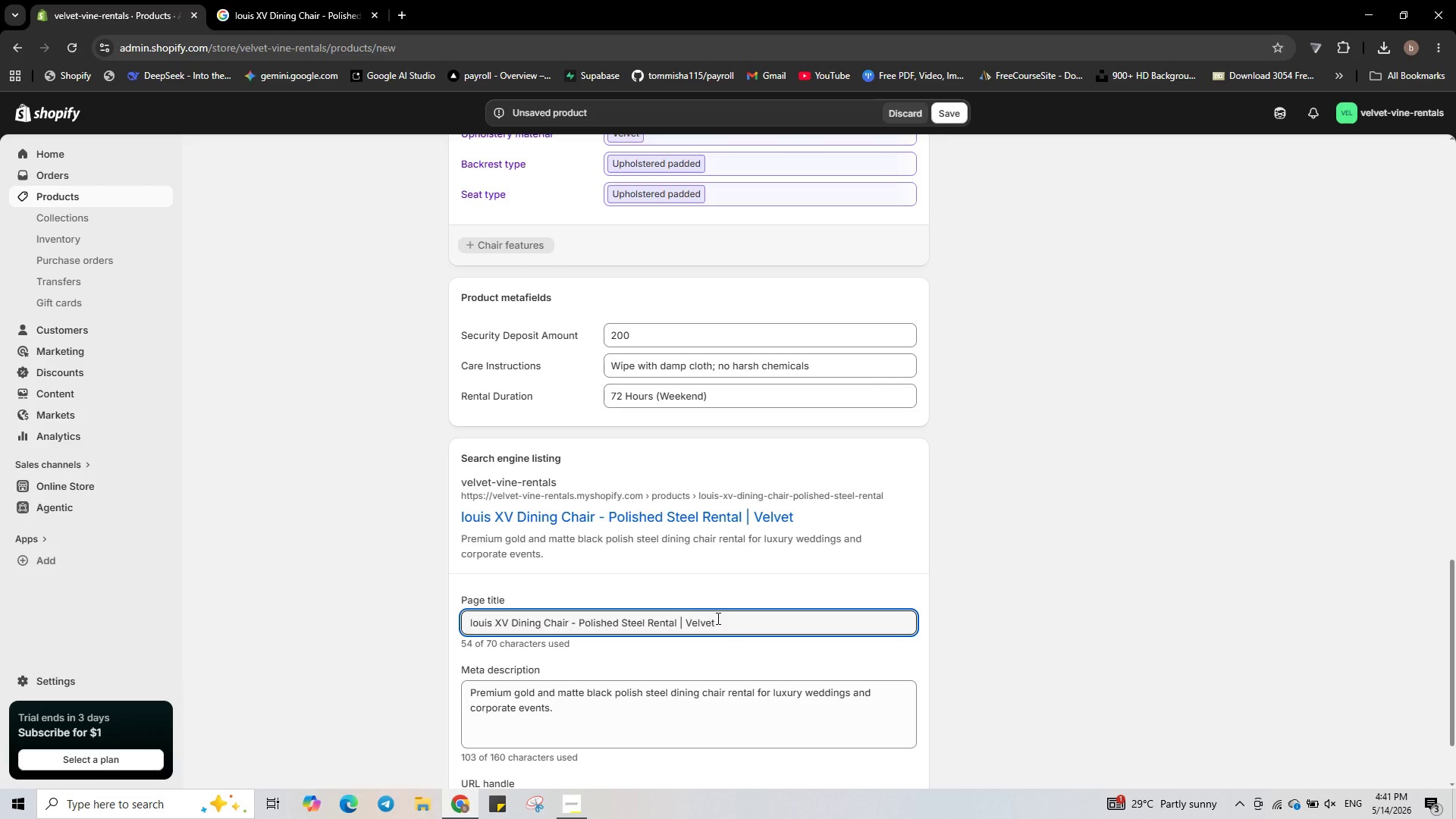 
left_click([717, 618])
 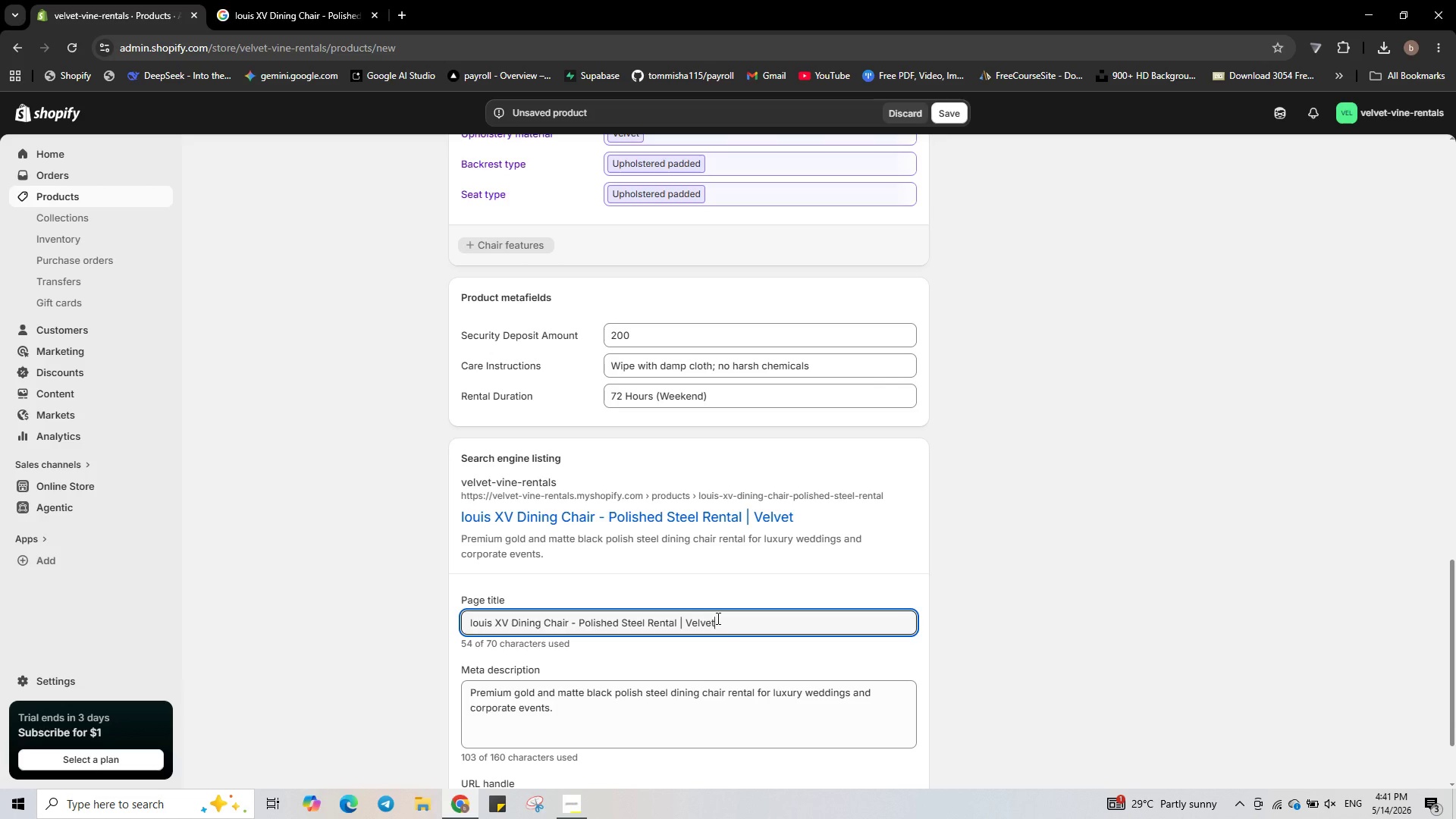 
type( & Vine)
 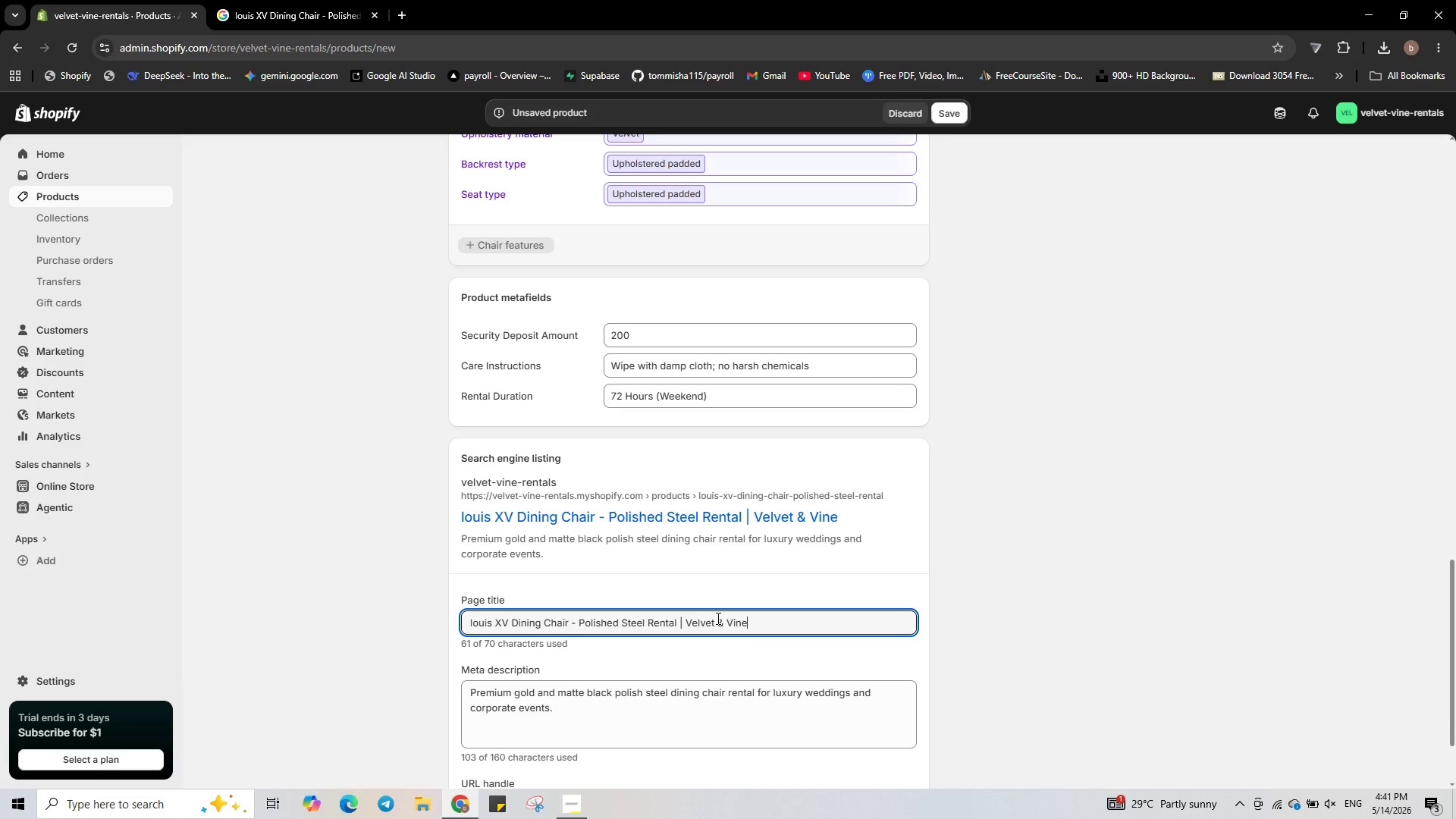 
key(Shift+ArrowLeft)
 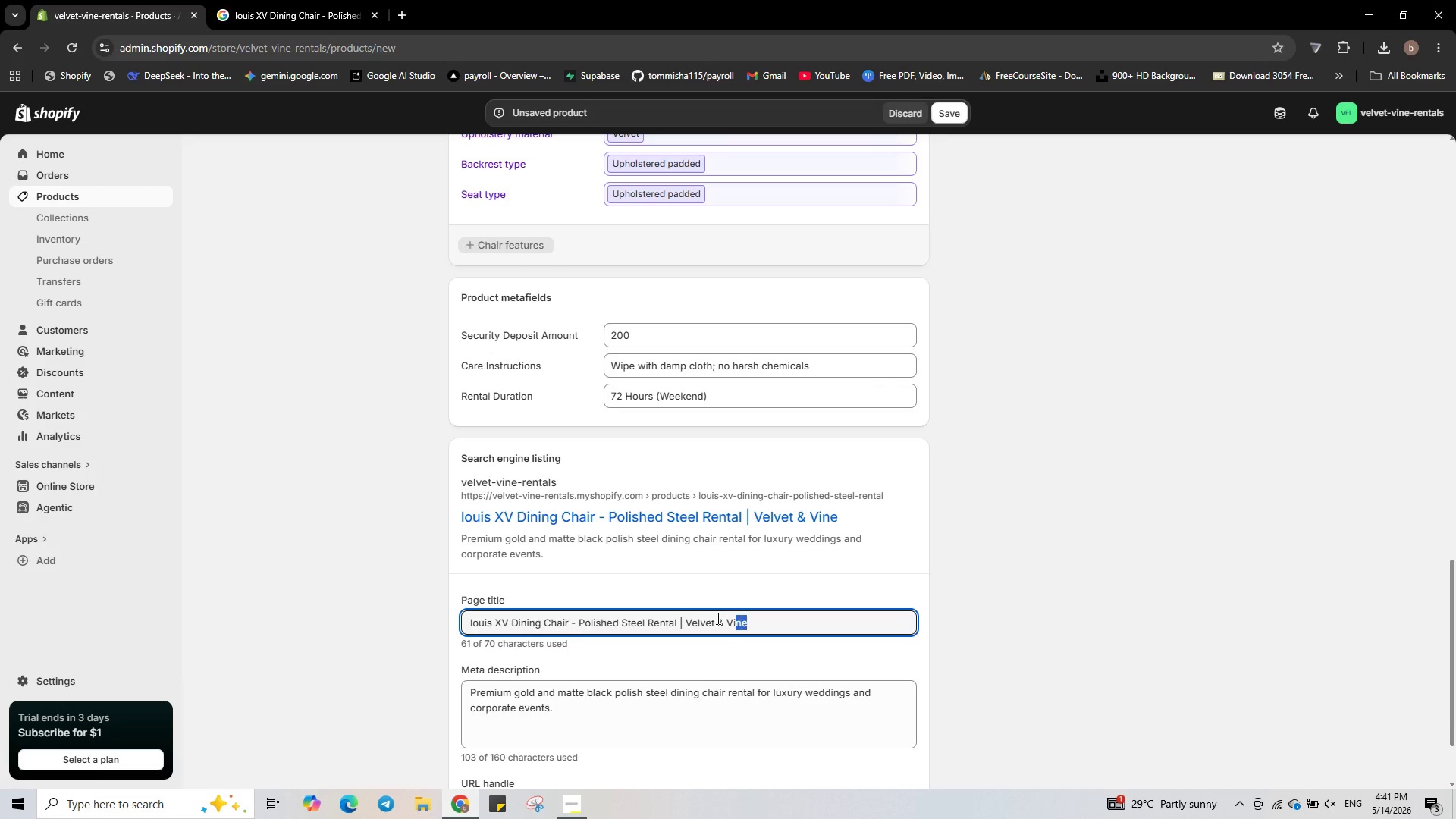 
key(Shift+ArrowLeft)
 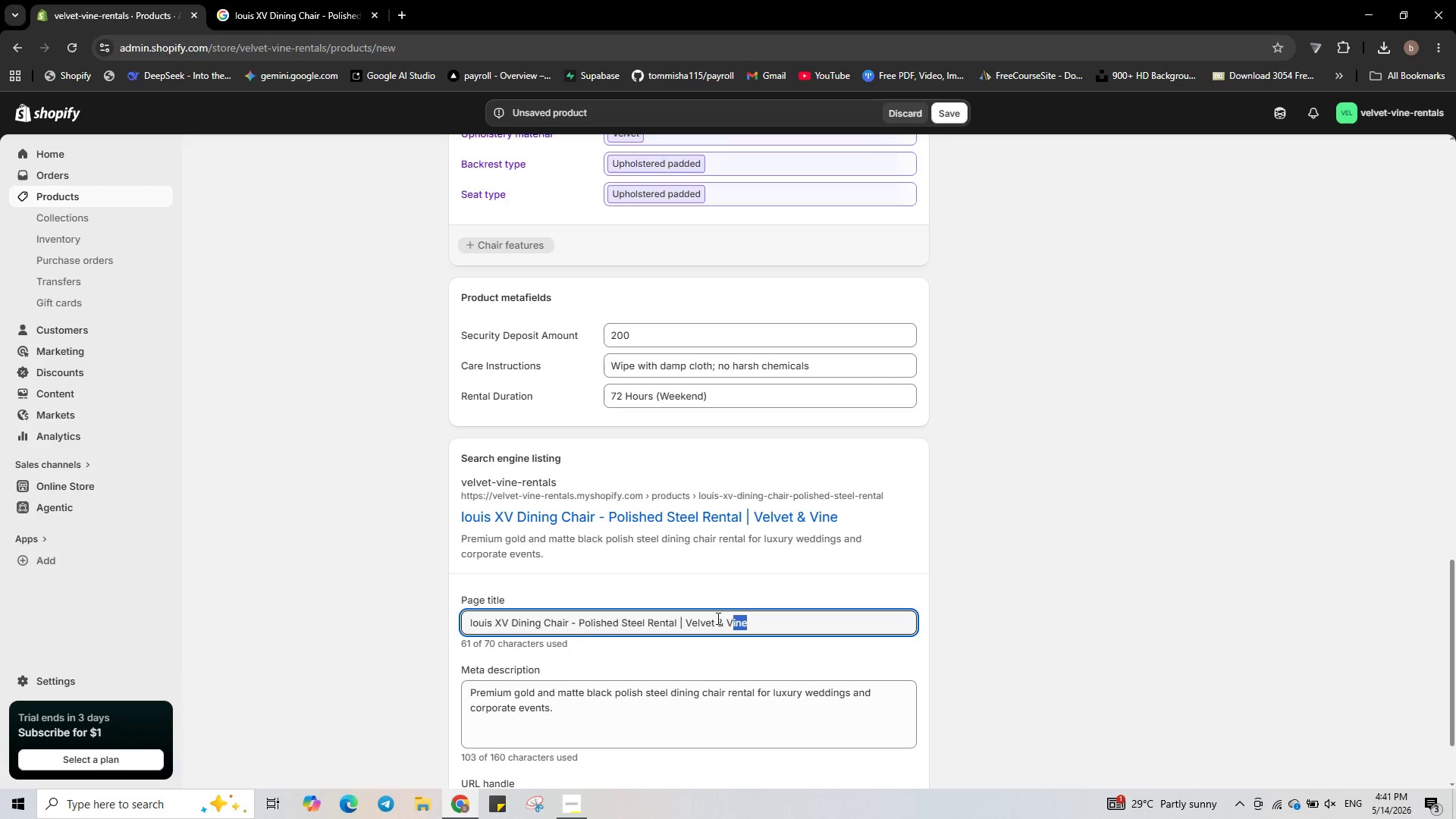 
key(Shift+ArrowLeft)
 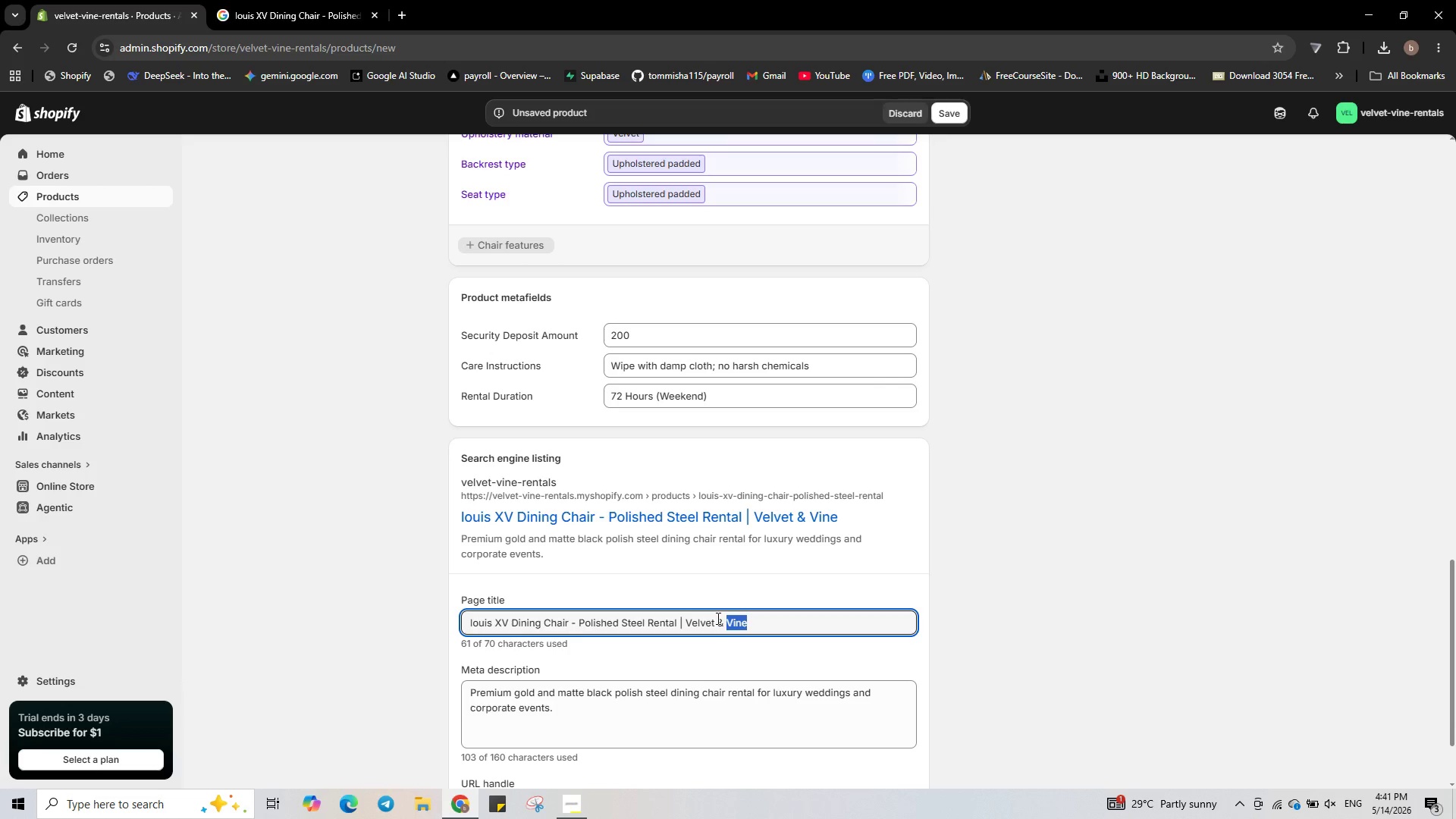 
hold_key(key=ArrowLeft, duration=0.69)
 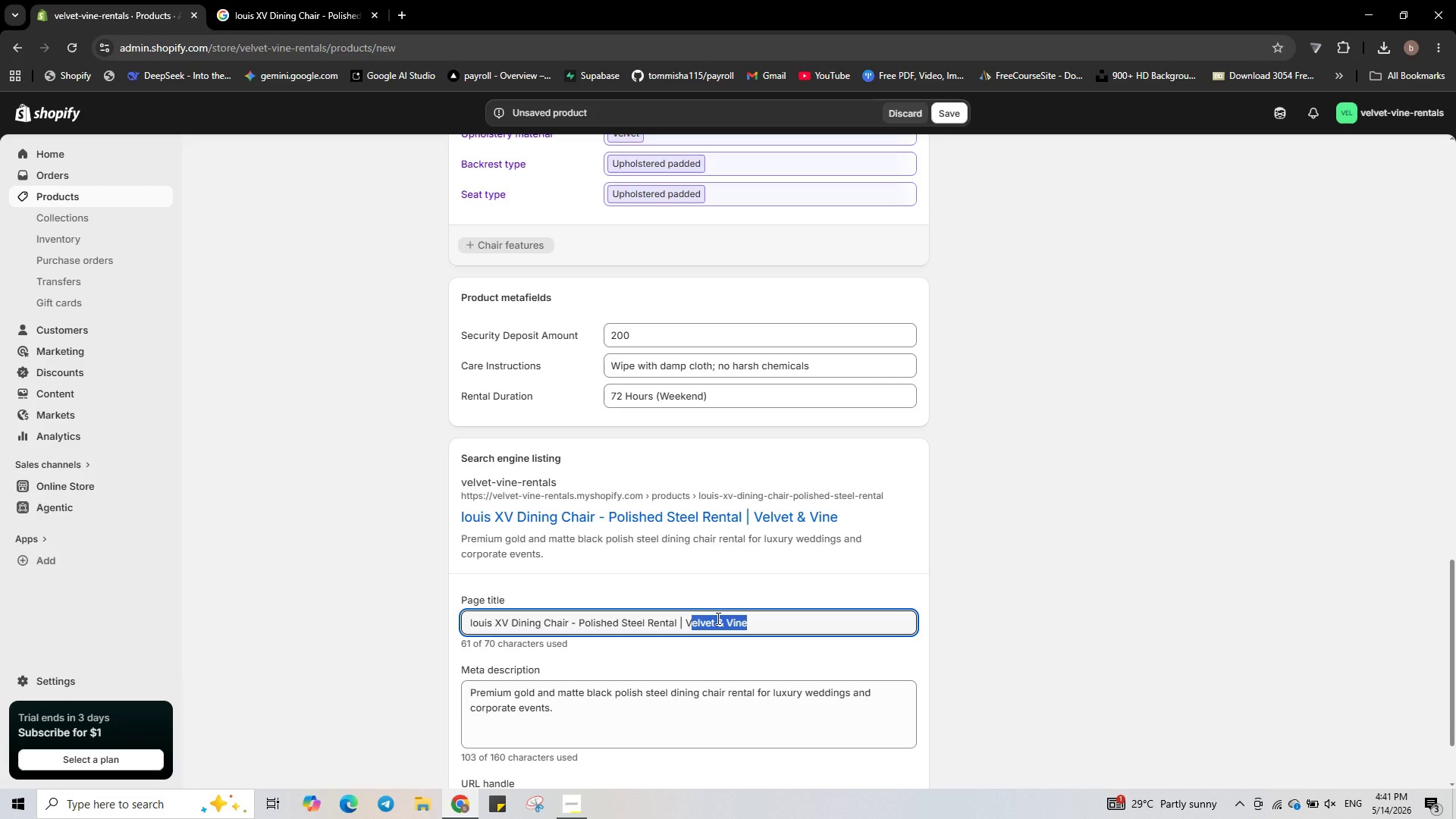 
key(Shift+ArrowLeft)
 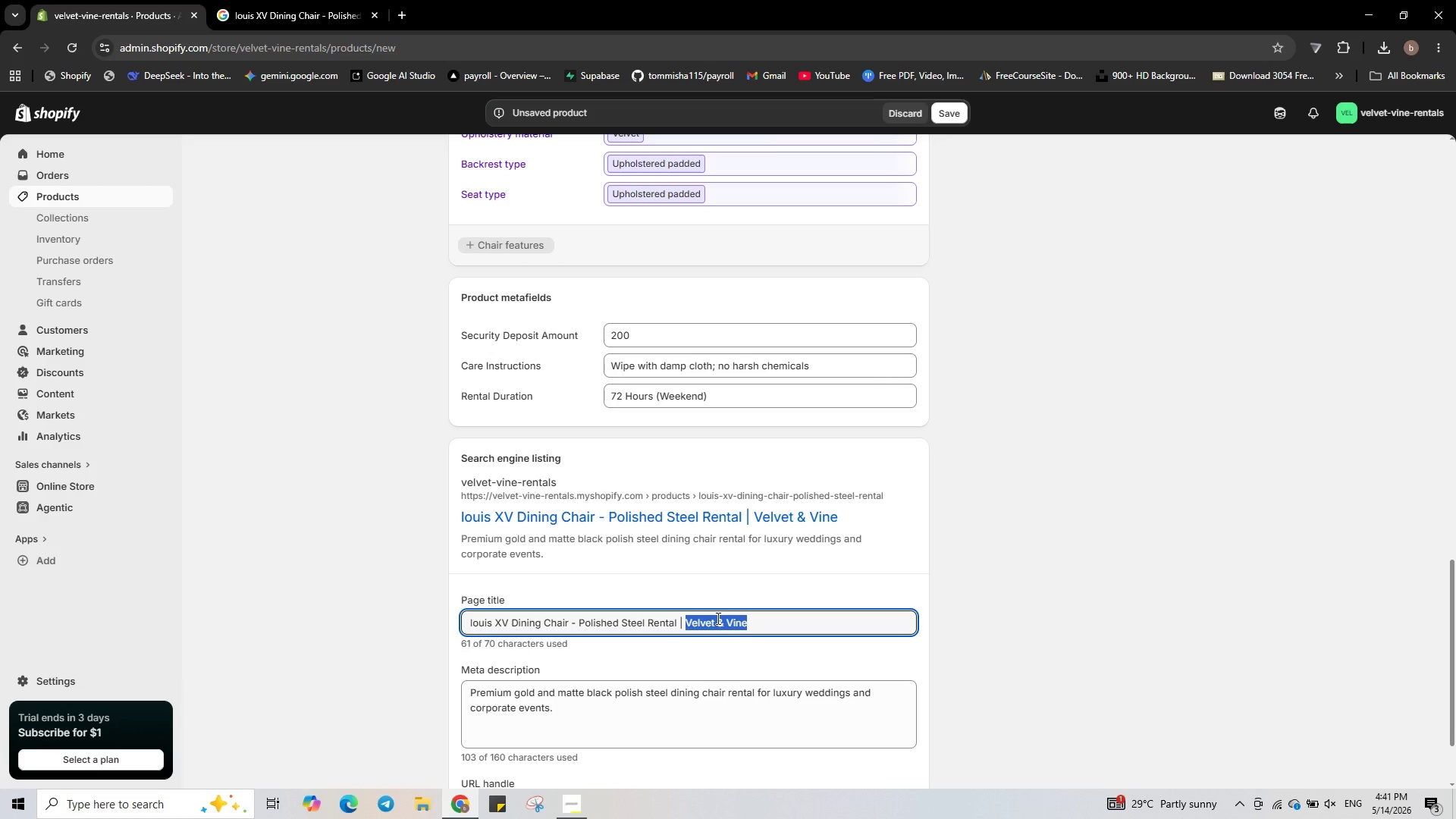 
key(Shift+ArrowLeft)
 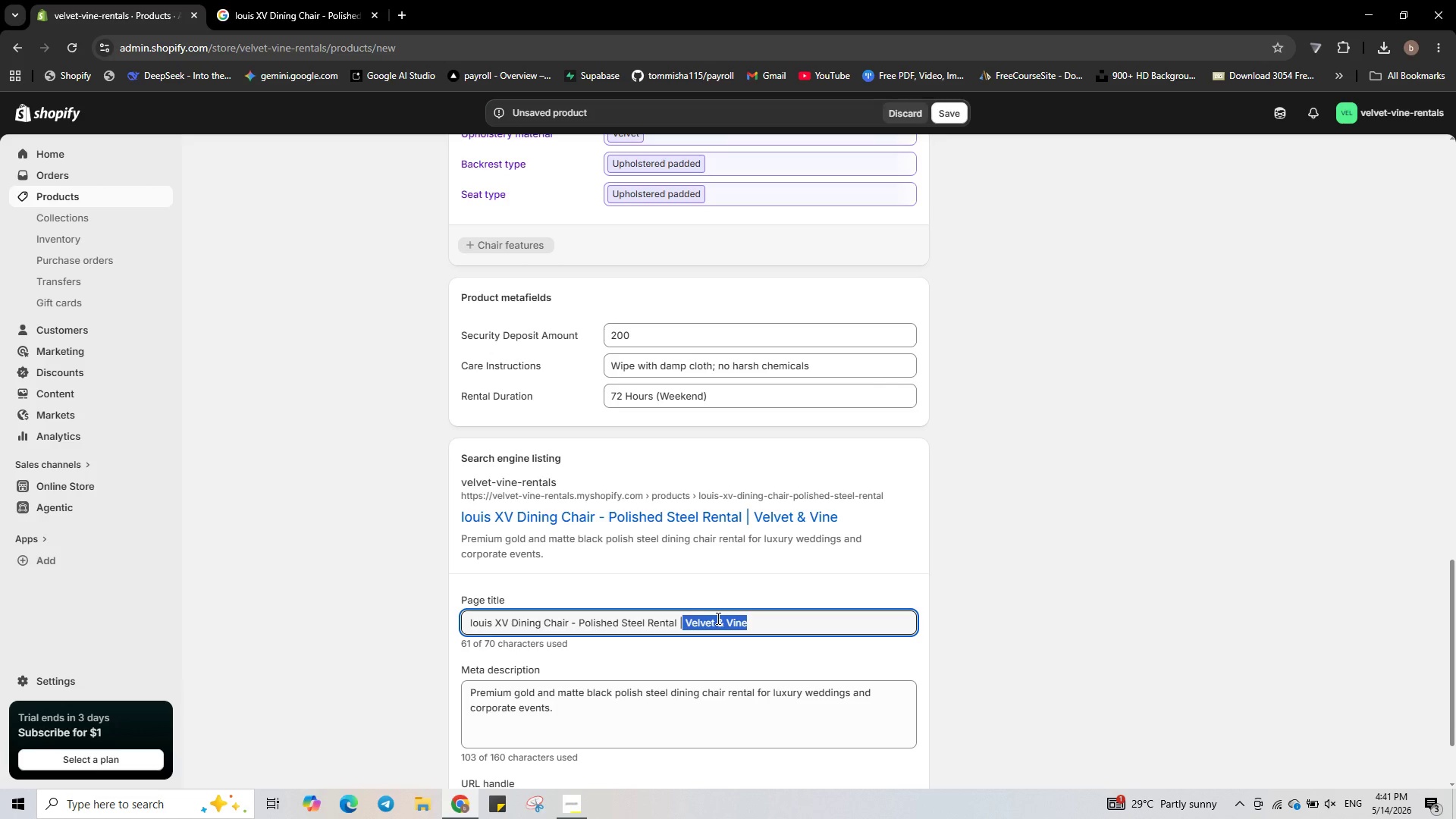 
key(Shift+ArrowLeft)
 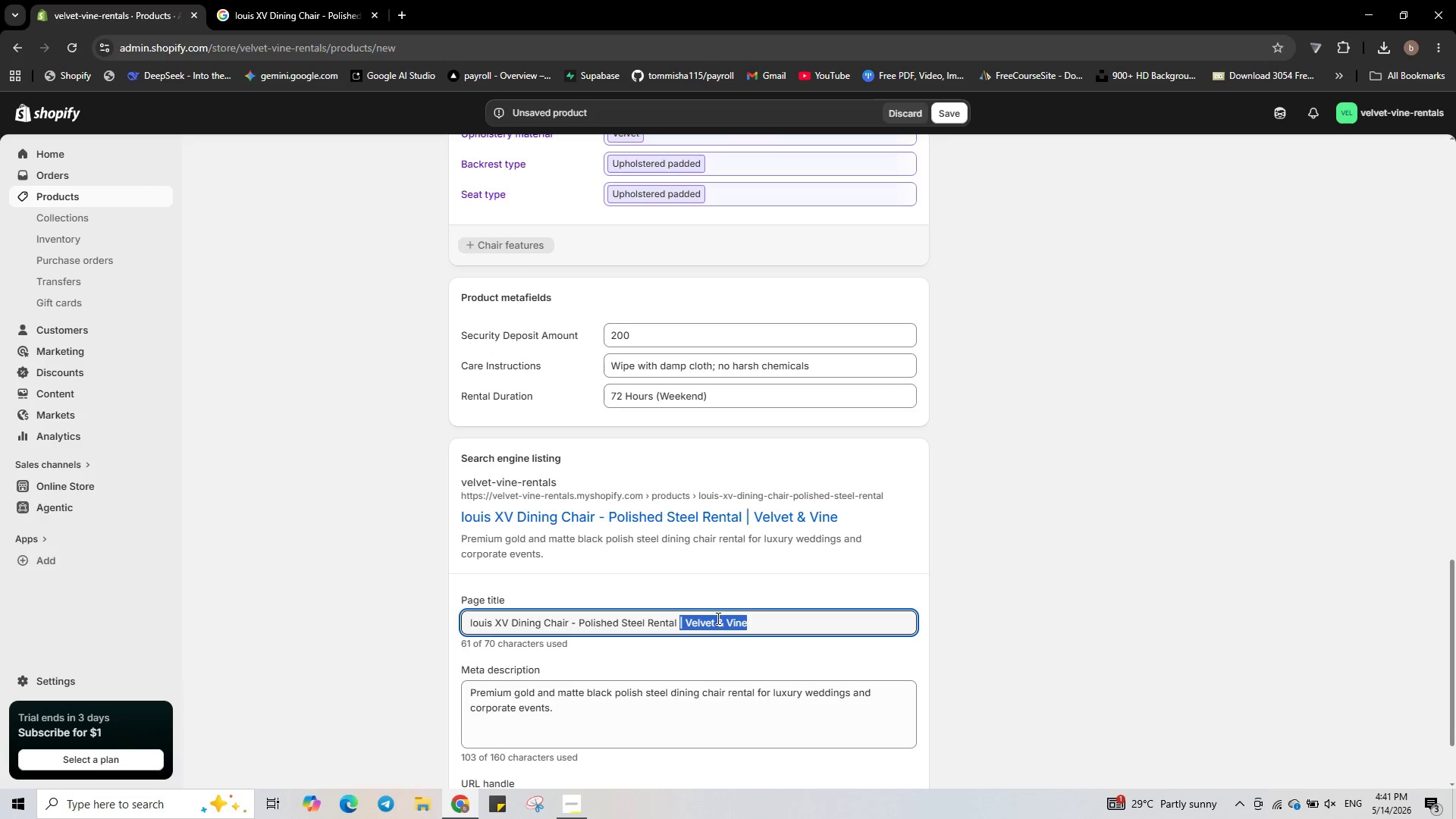 
key(Shift+ArrowLeft)
 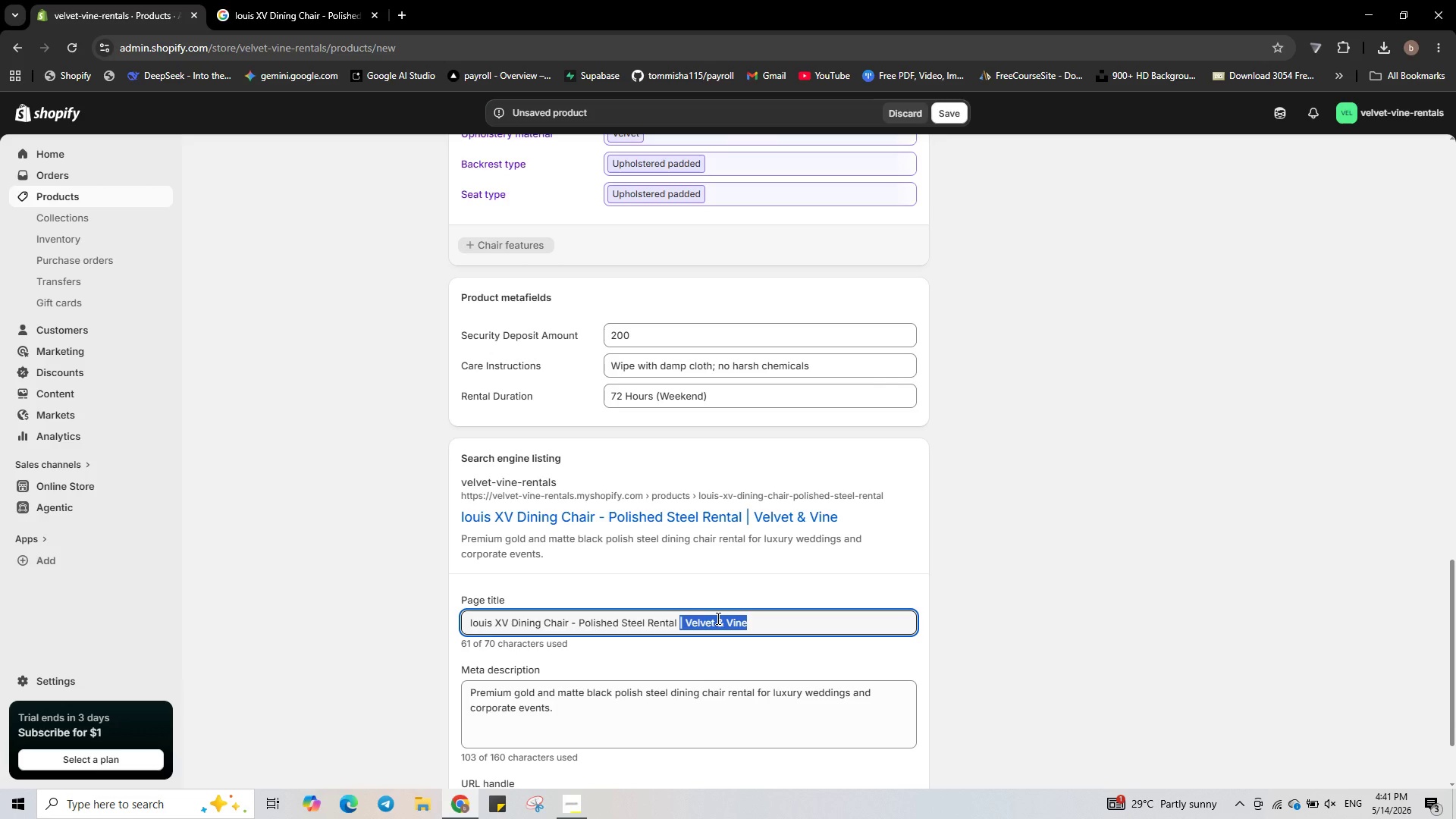 
key(Control+C)
 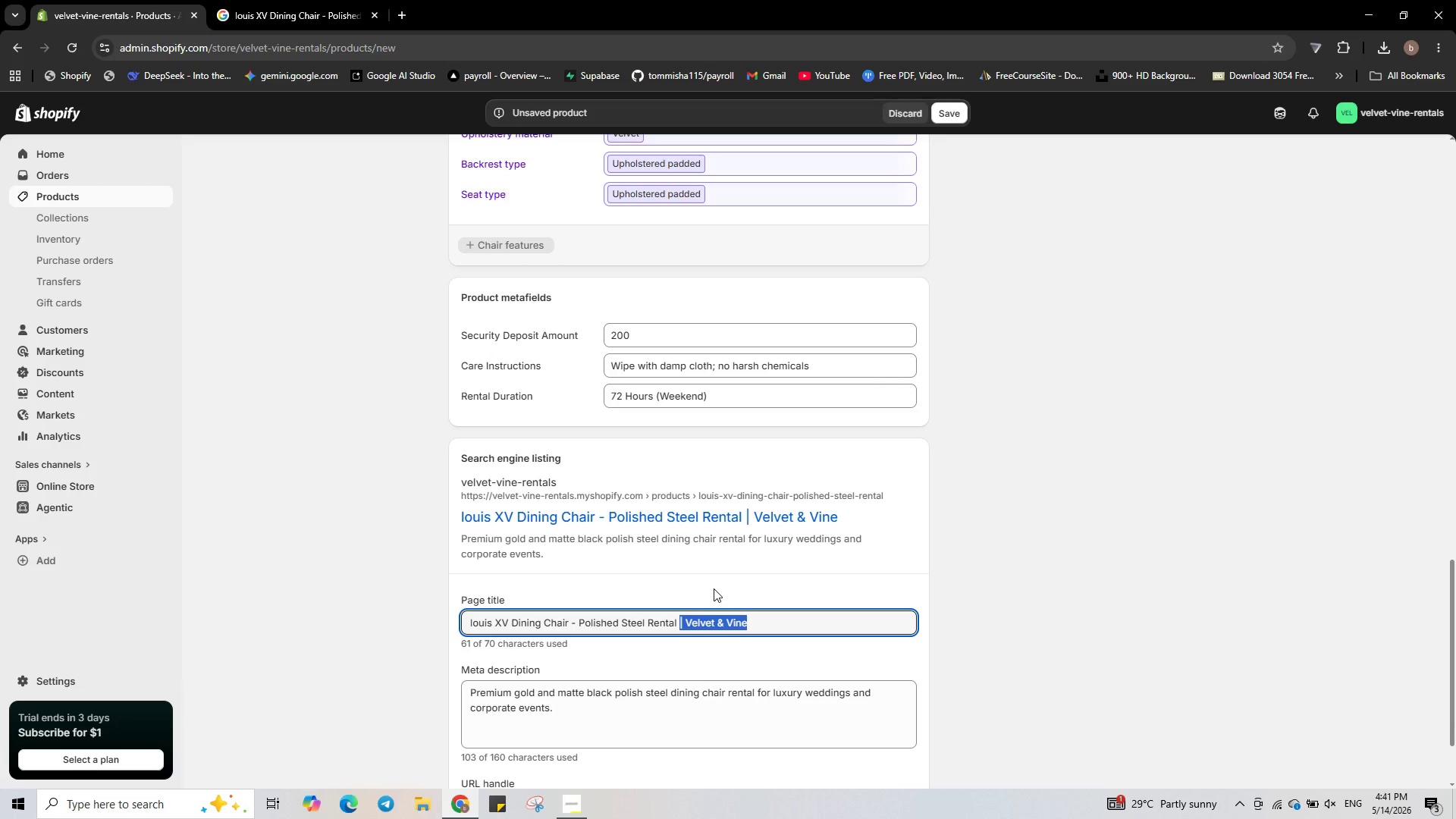 
scroll: coordinate [714, 586], scroll_direction: up, amount: 16.0
 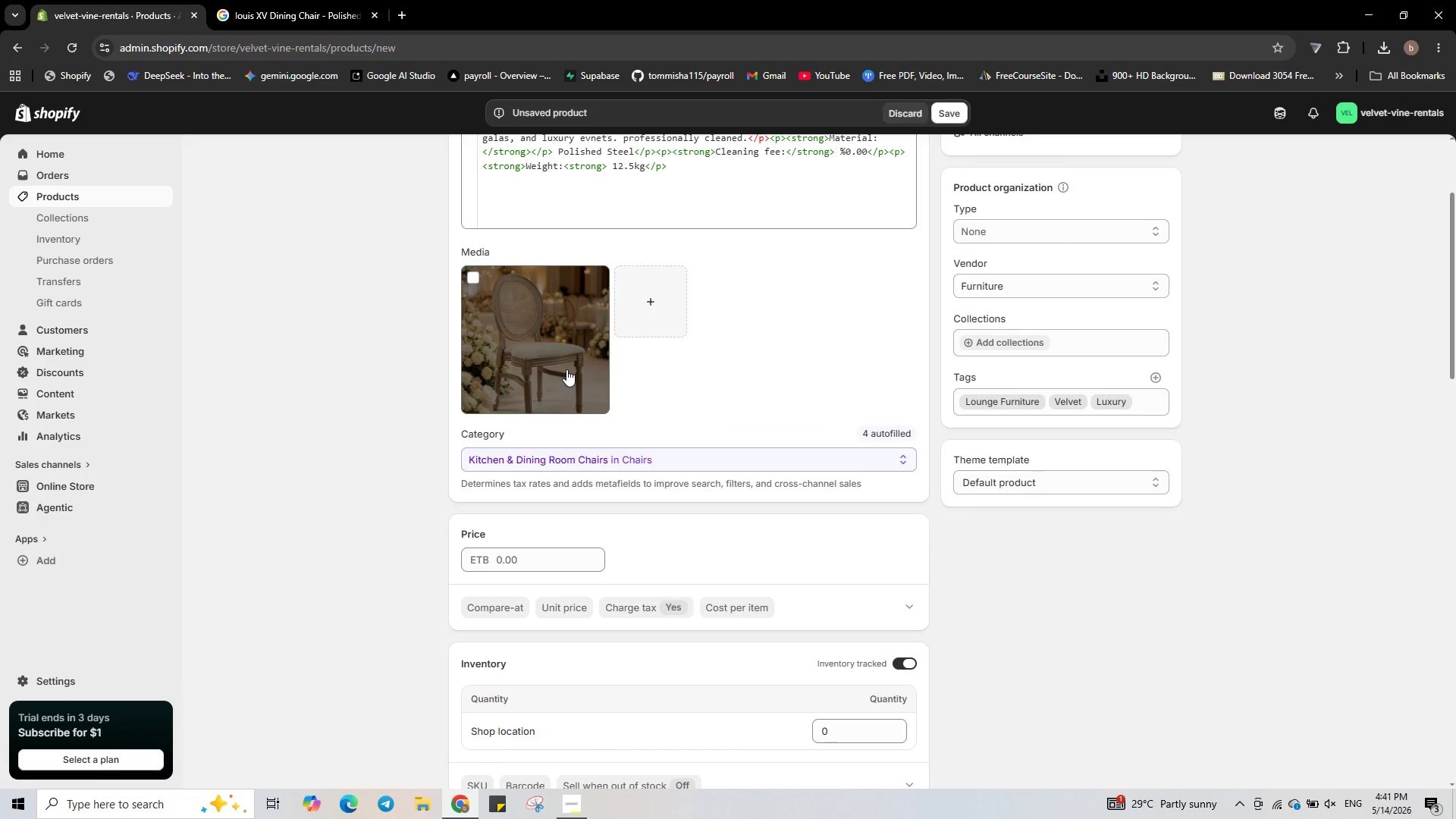 
left_click([566, 369])
 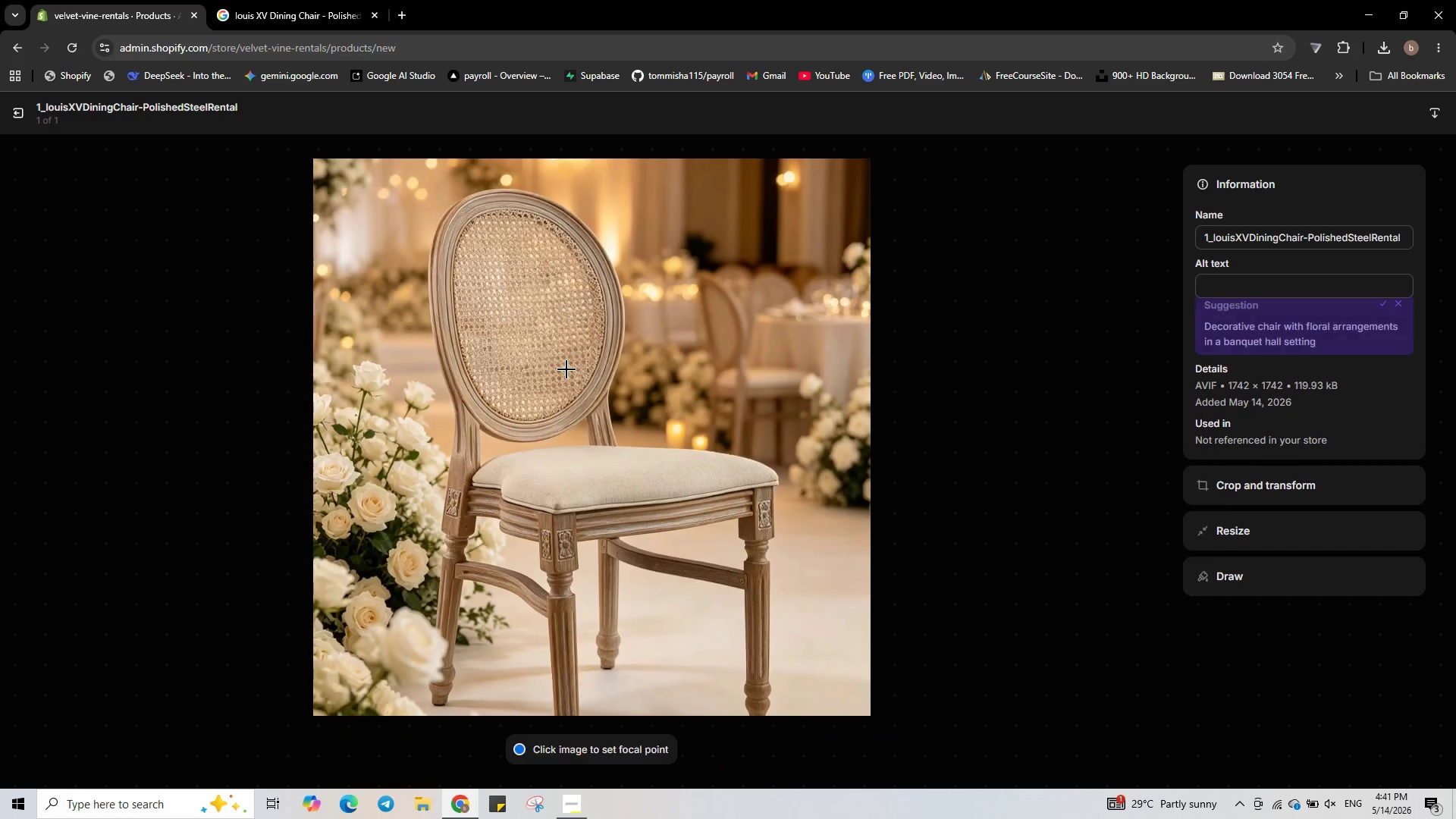 
wait(5.3)
 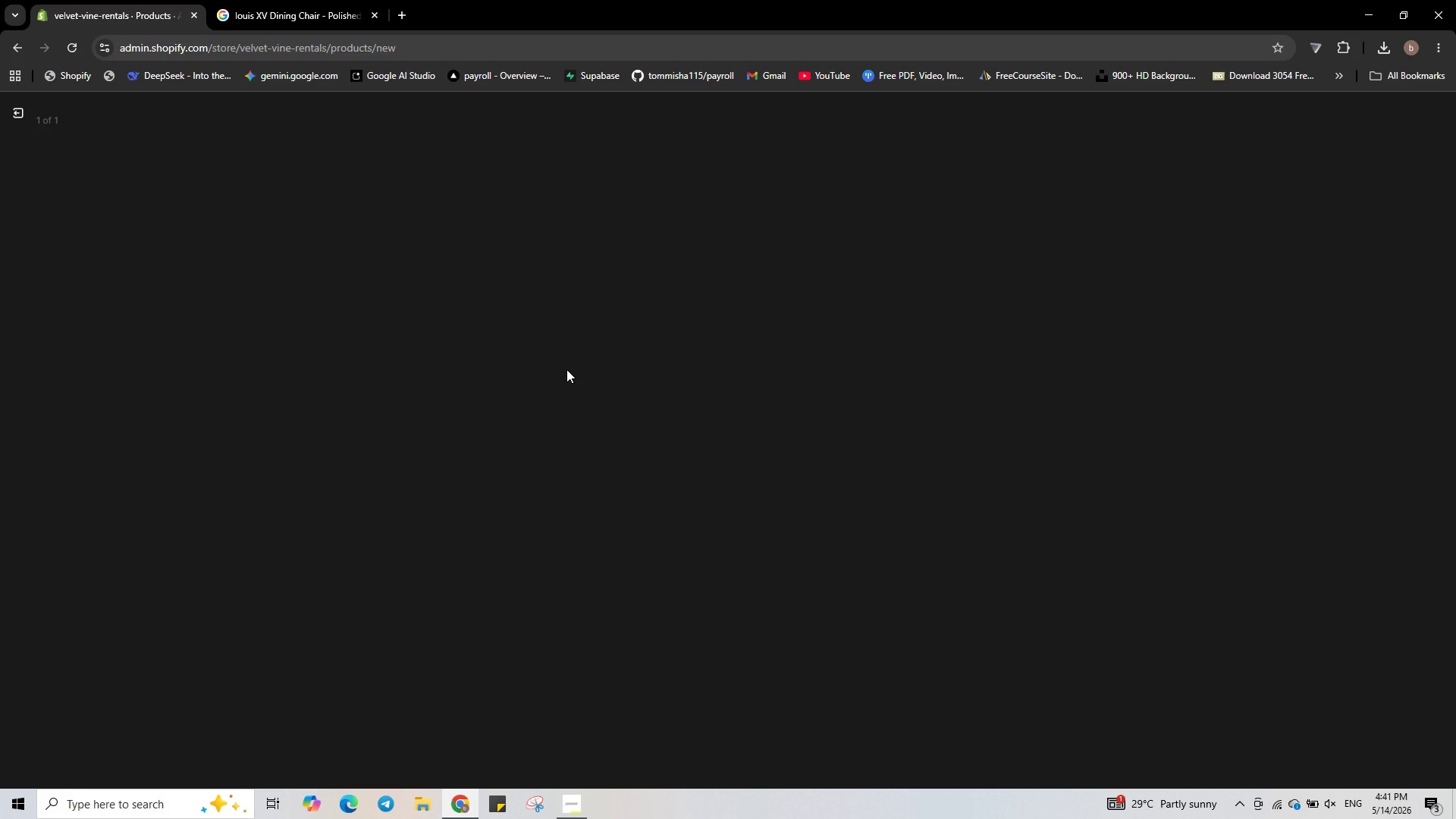 
left_click([1365, 281])
 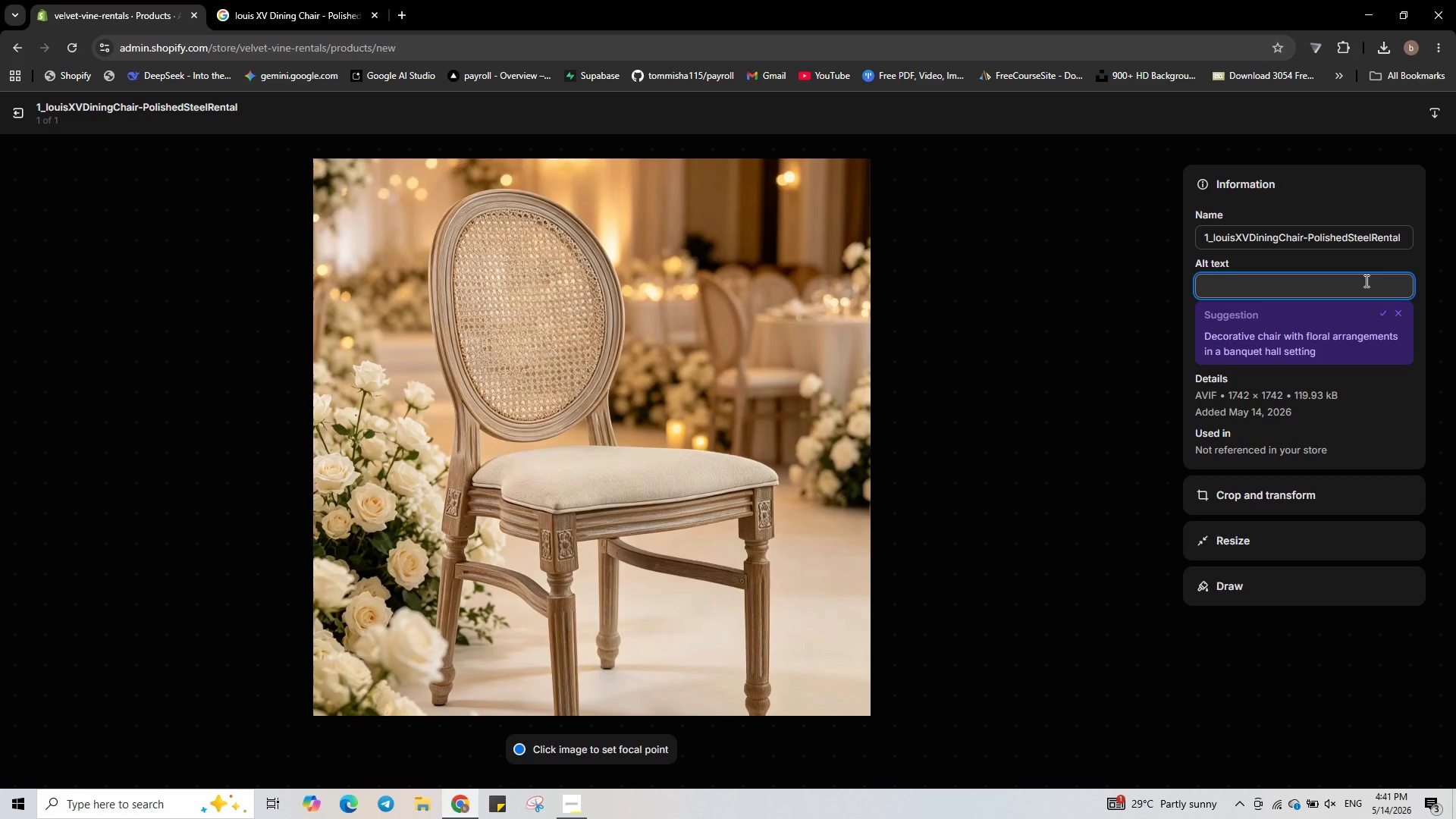 
hold_key(key=ShiftLeft, duration=0.58)
 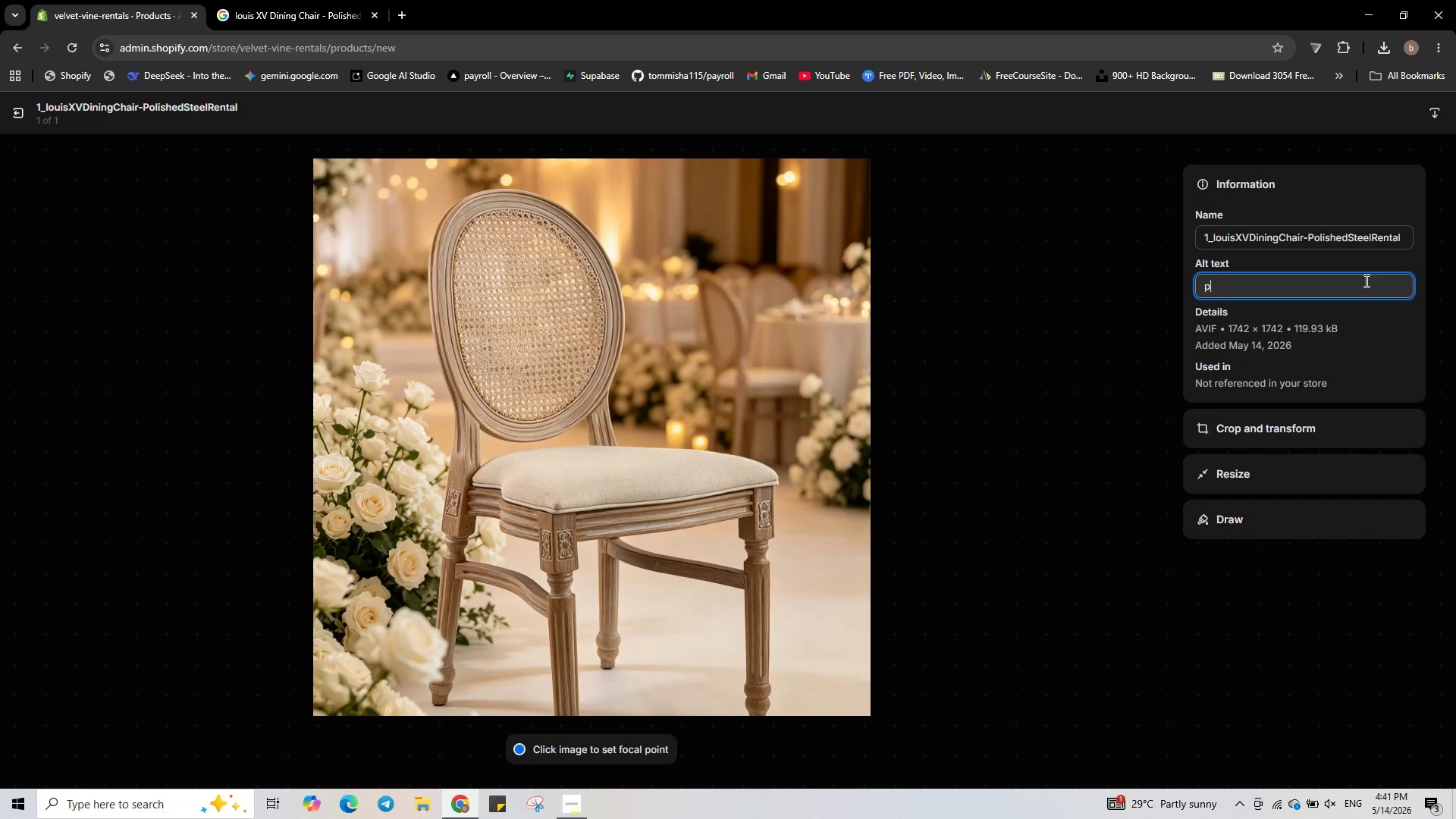 
type(polished steel louis XV dining chair - gold finish vat)
key(Backspace)
type(riant)
 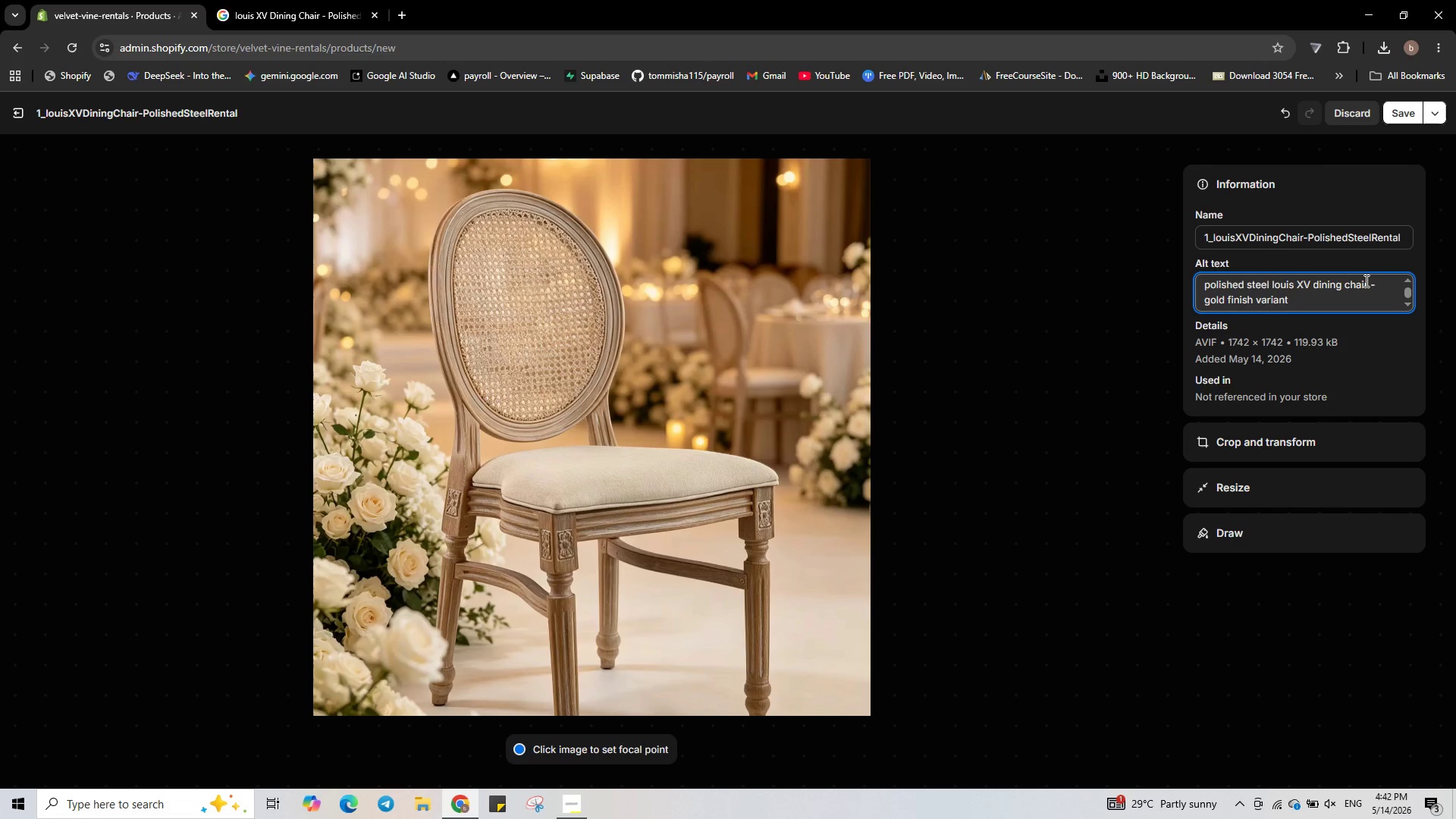 
left_click([1214, 290])
 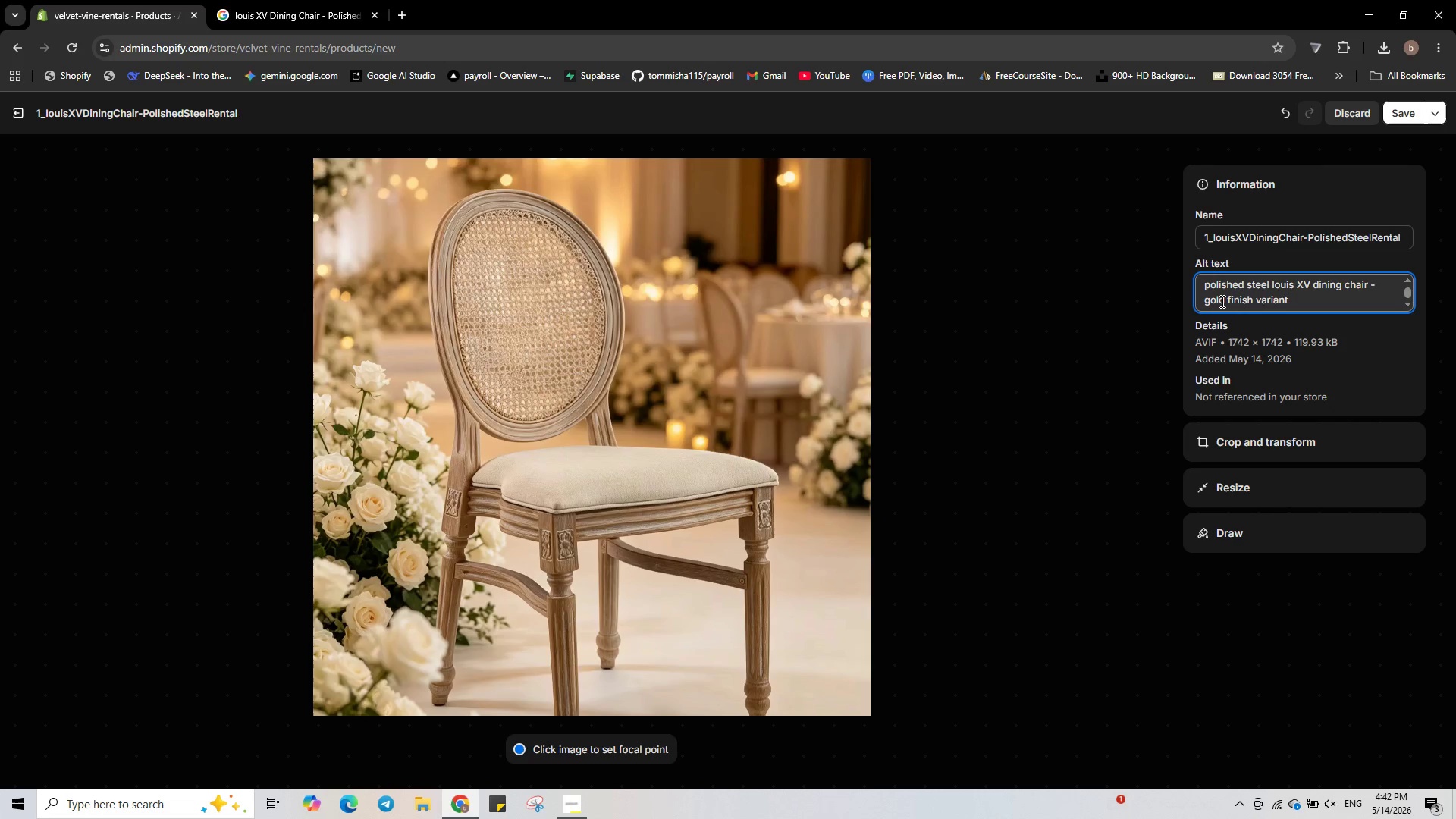 
key(ArrowLeft)
 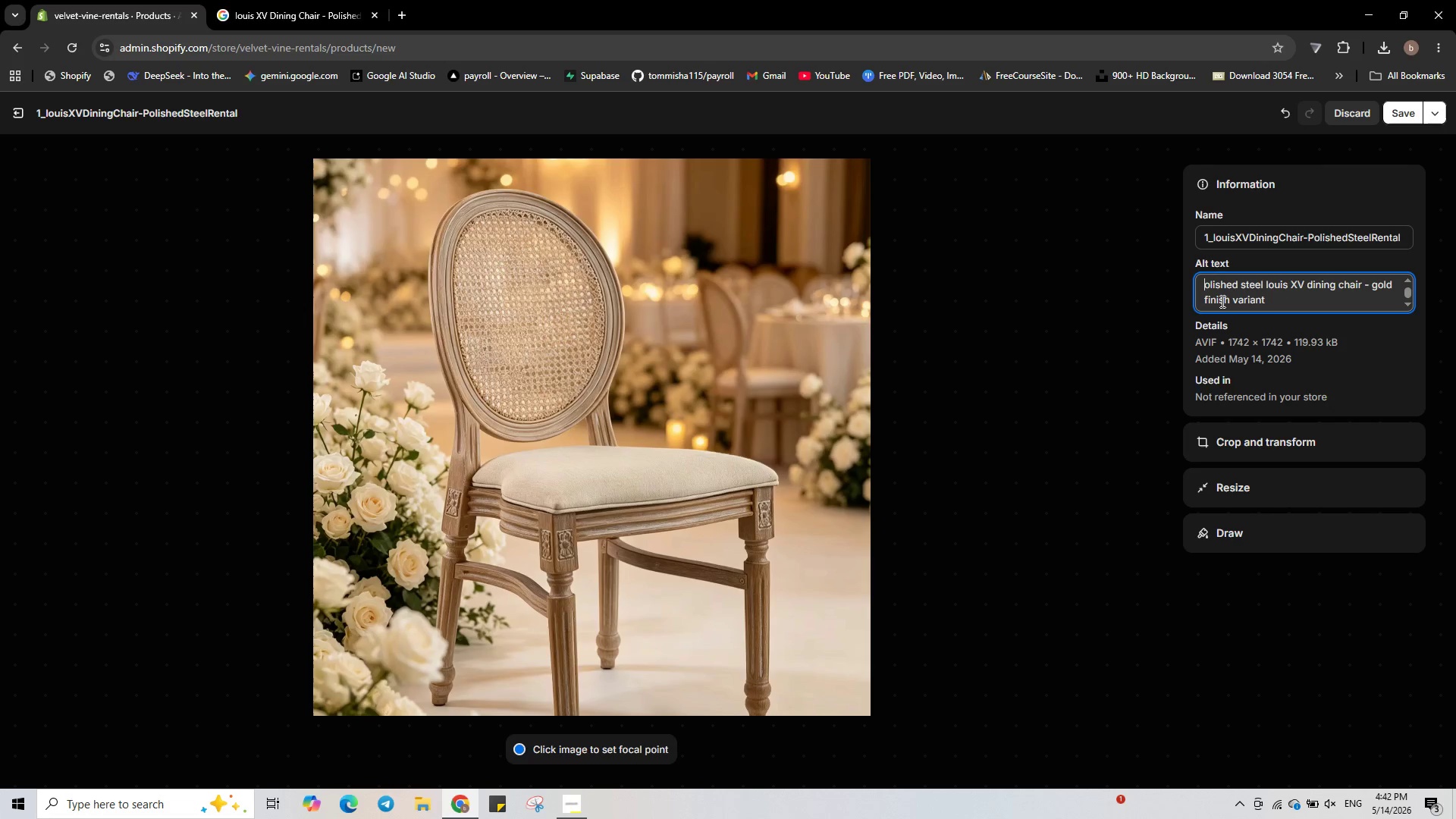 
key(Backspace)
 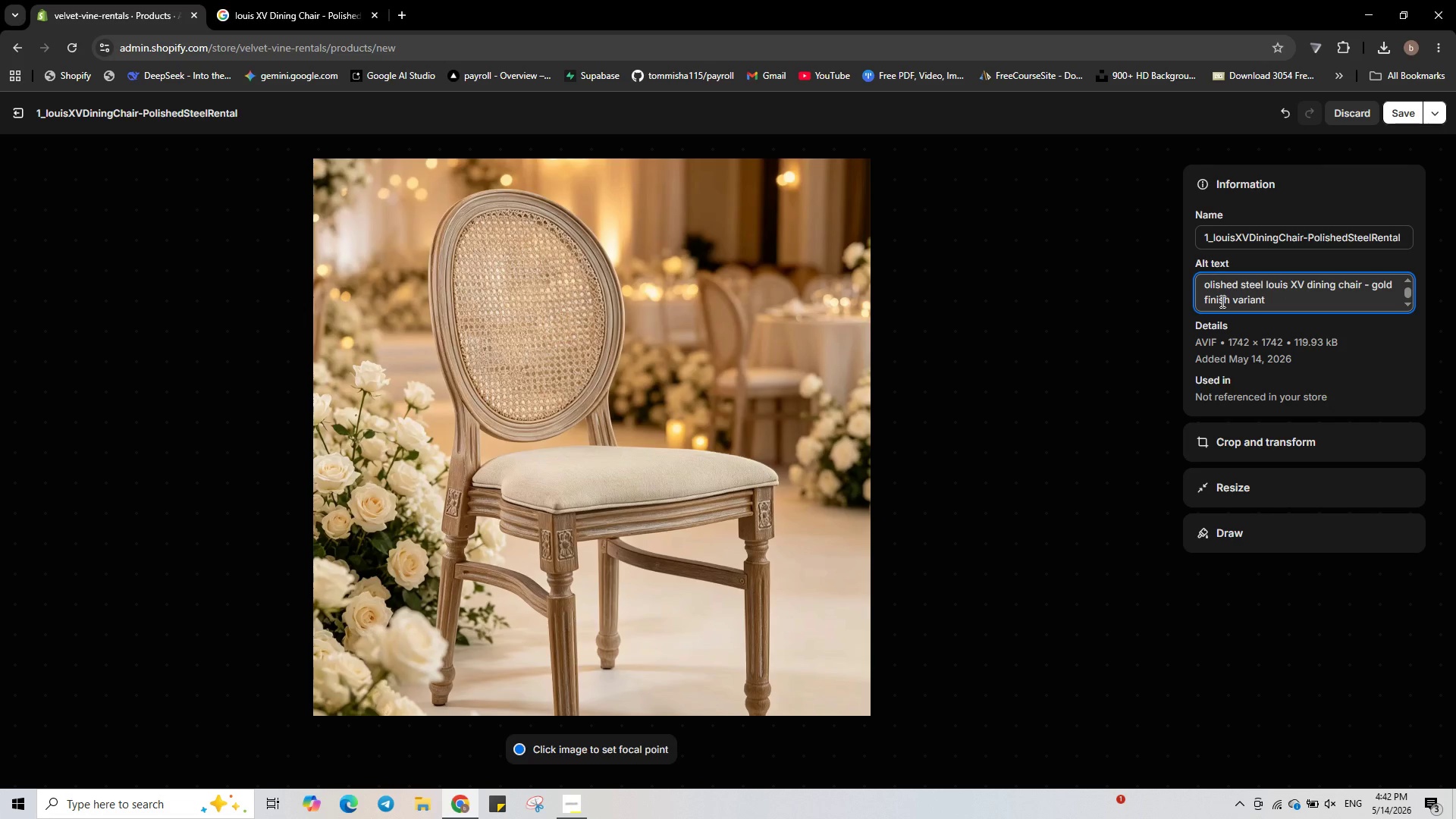 
key(Shift+P)
 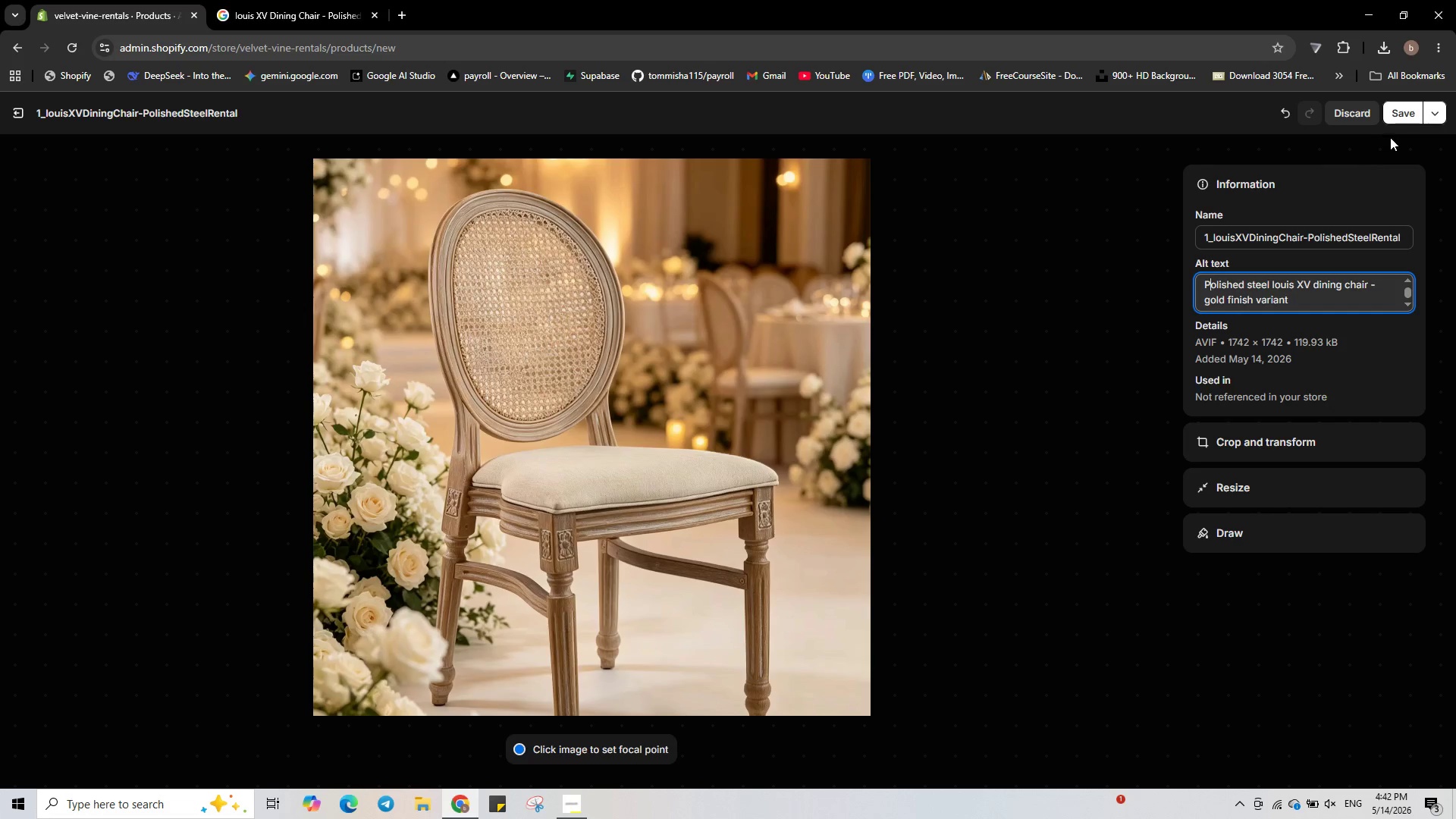 
left_click([1398, 110])
 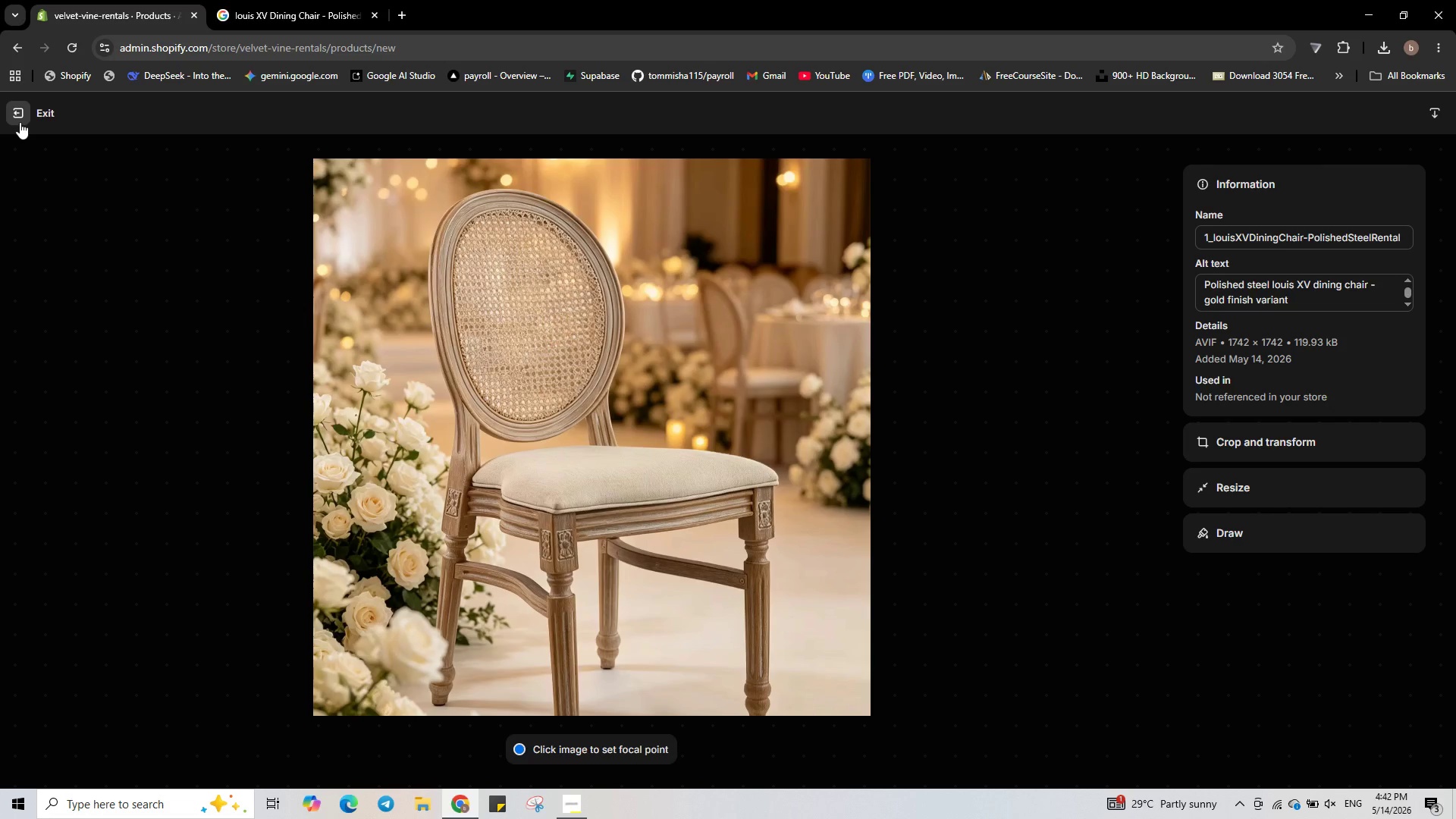 
left_click([20, 115])
 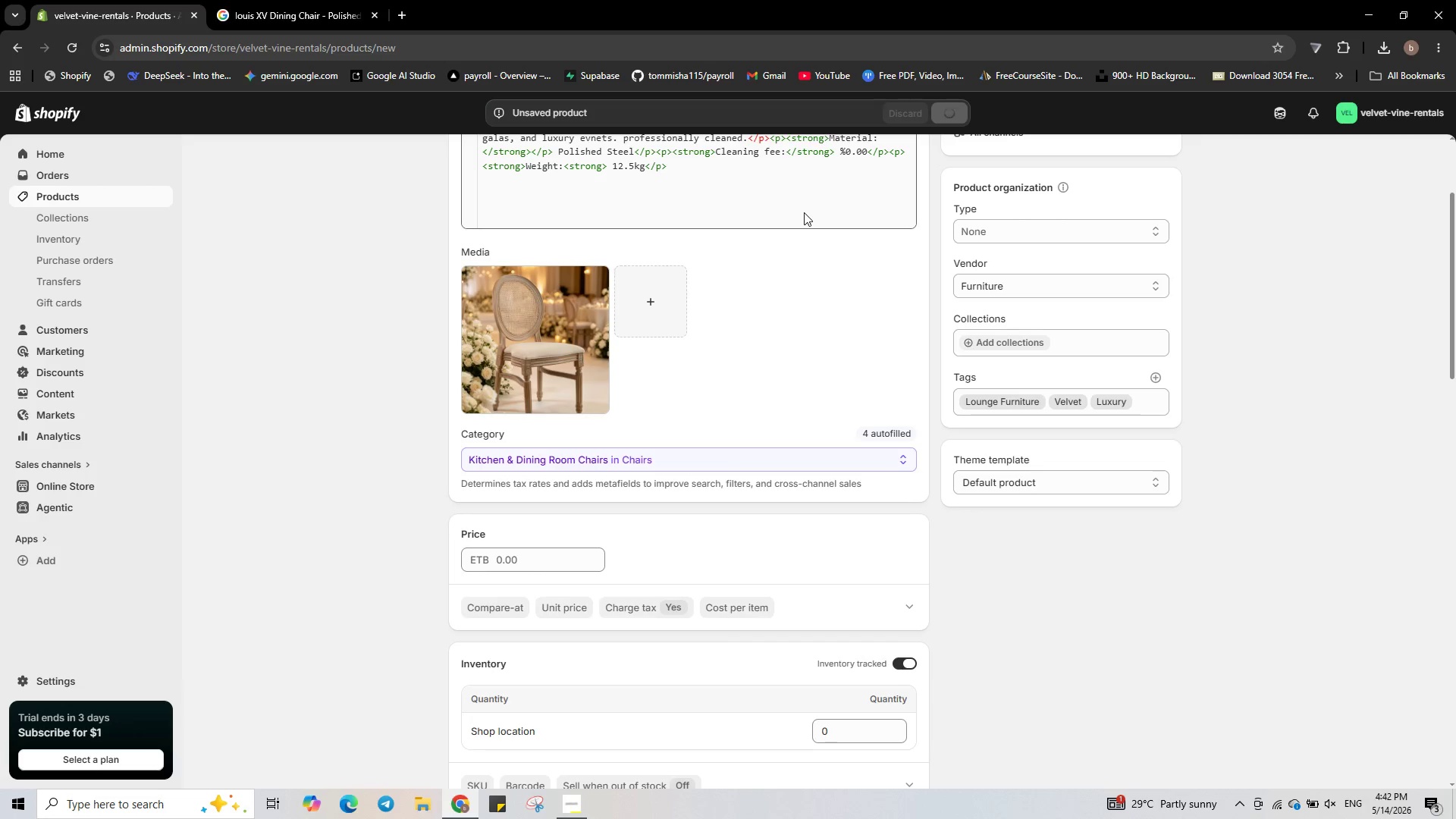 
wait(8.89)
 